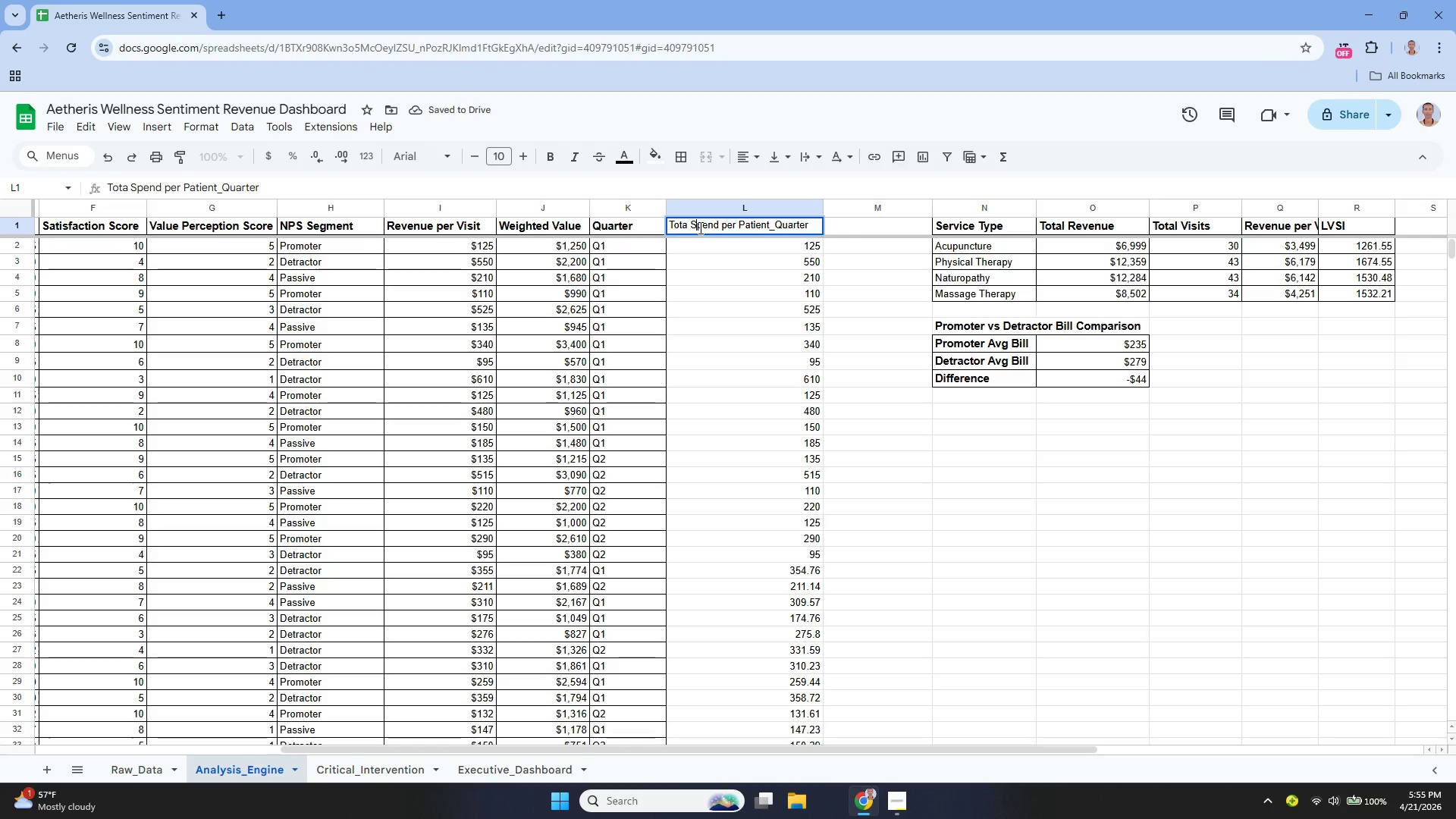 
key(ArrowLeft)
 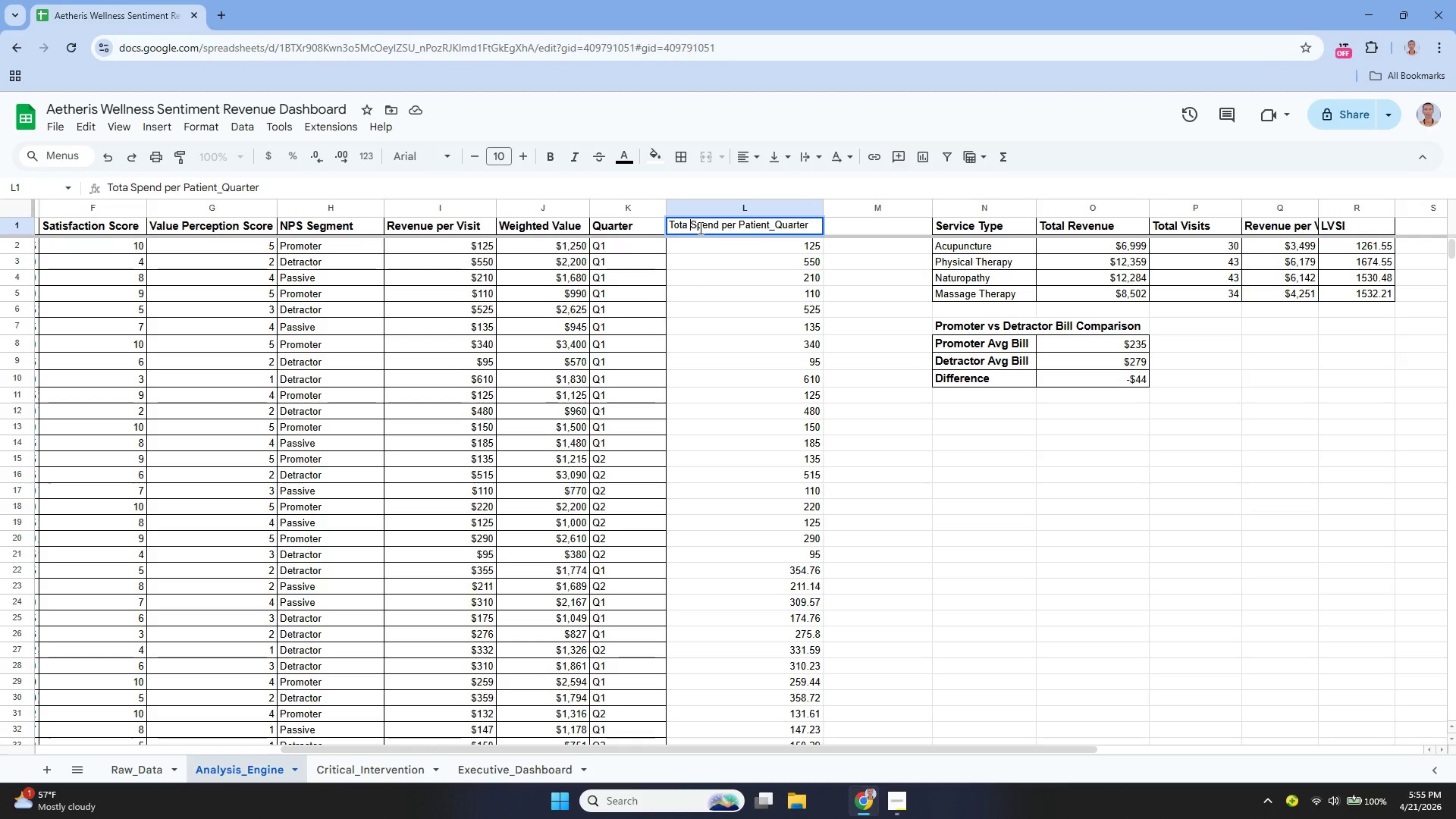 
key(ArrowLeft)
 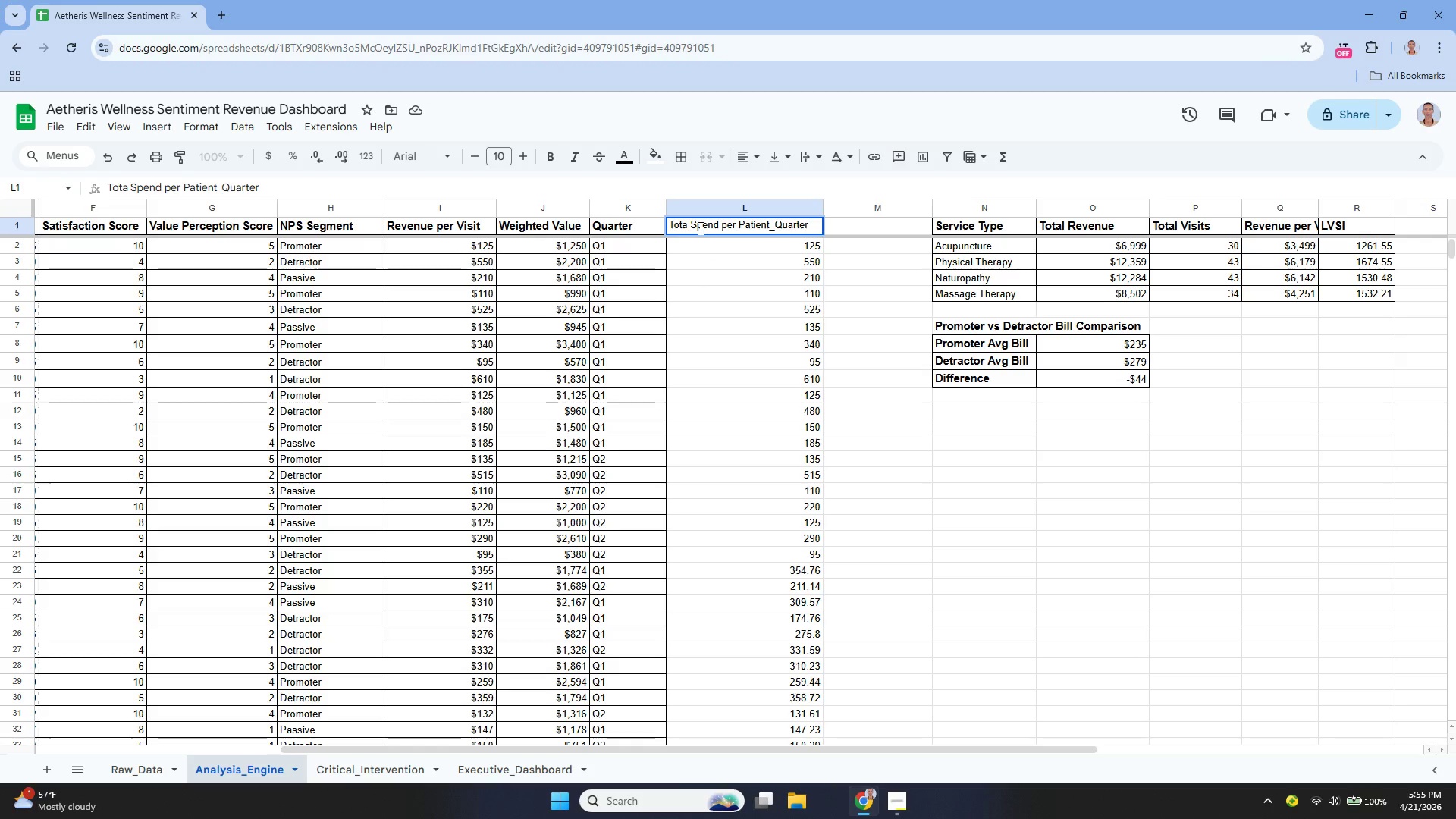 
key(L)
 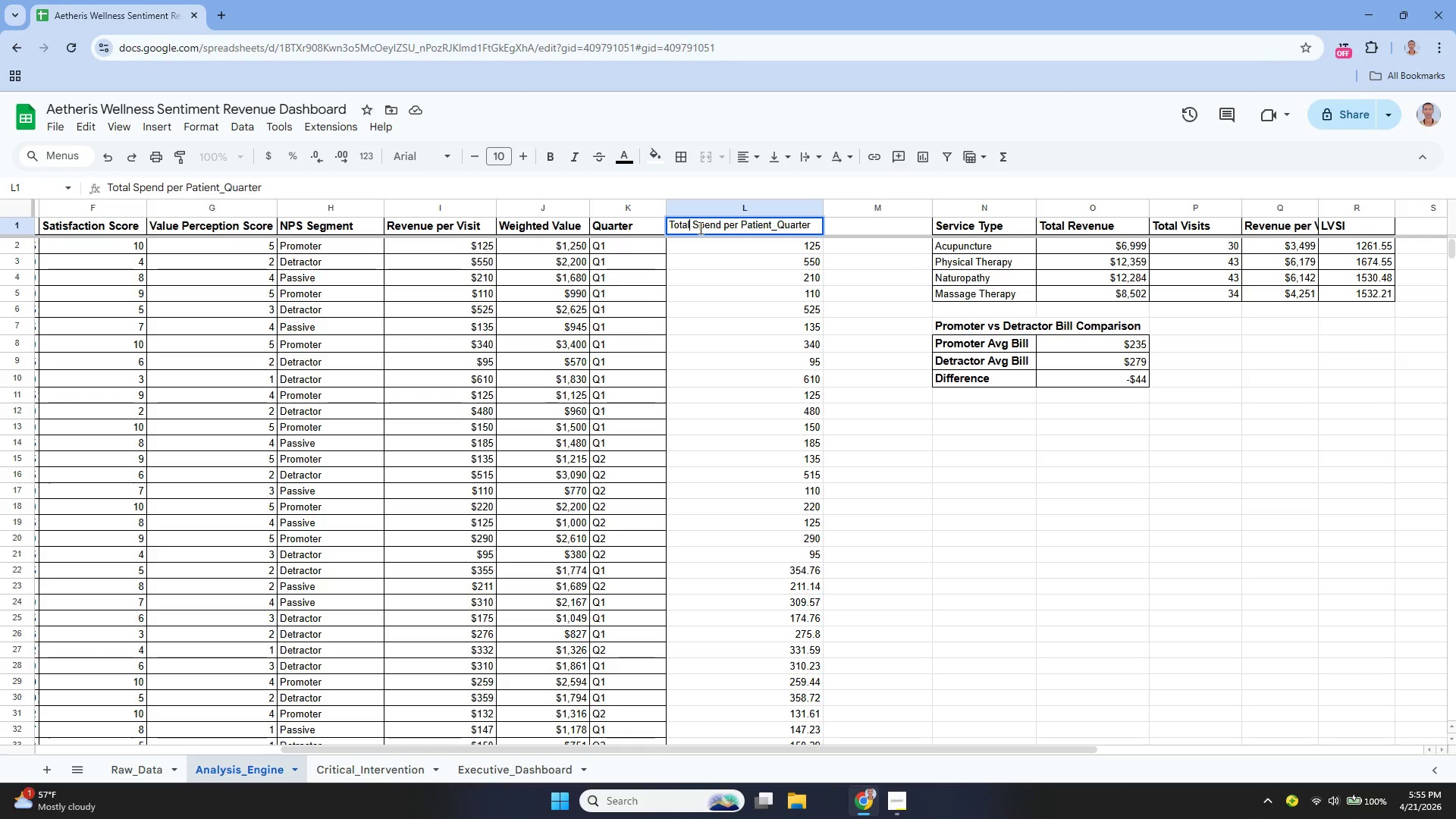 
key(Enter)
 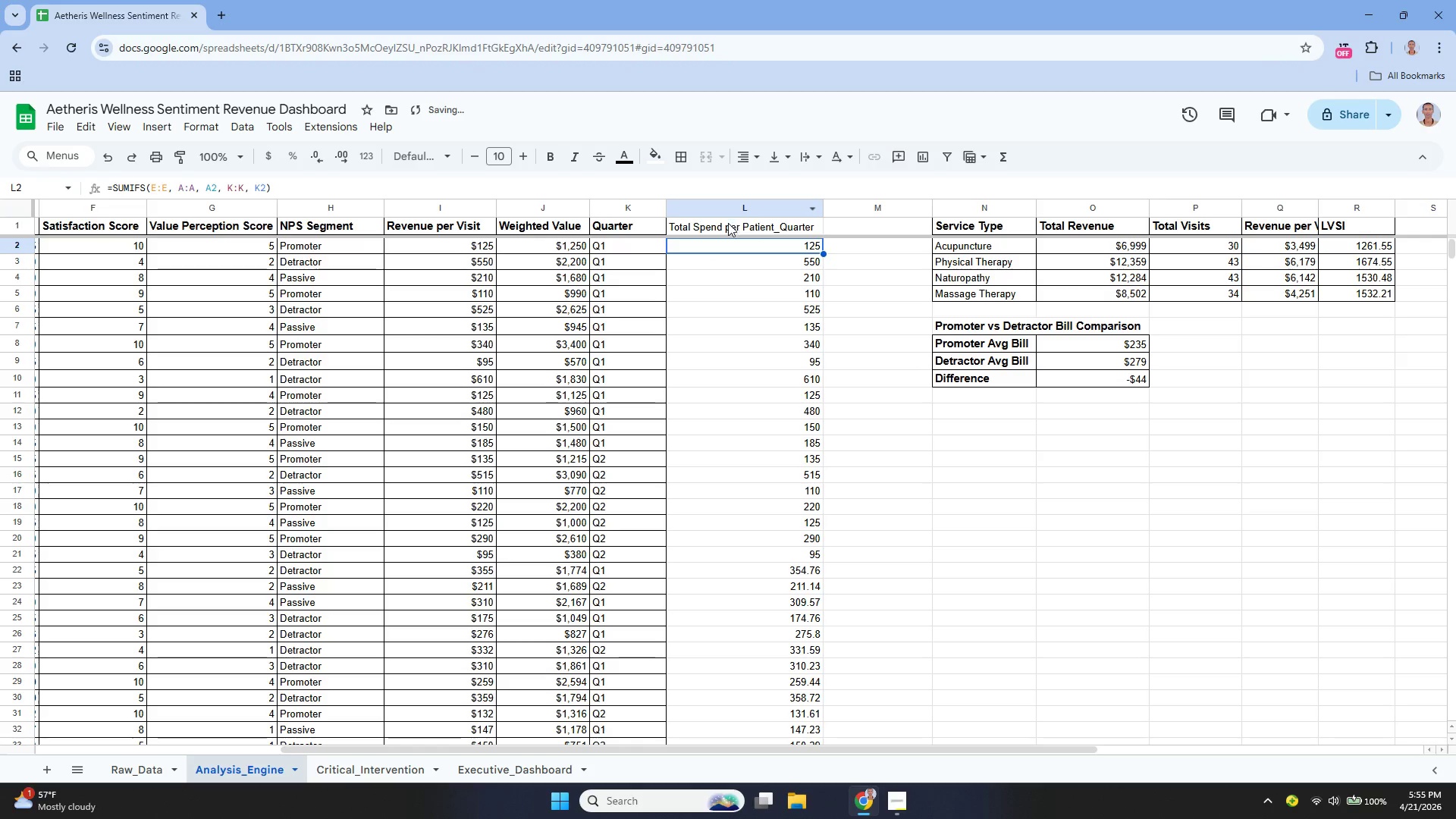 
left_click_drag(start_coordinate=[728, 225], to_coordinate=[259, 236])
 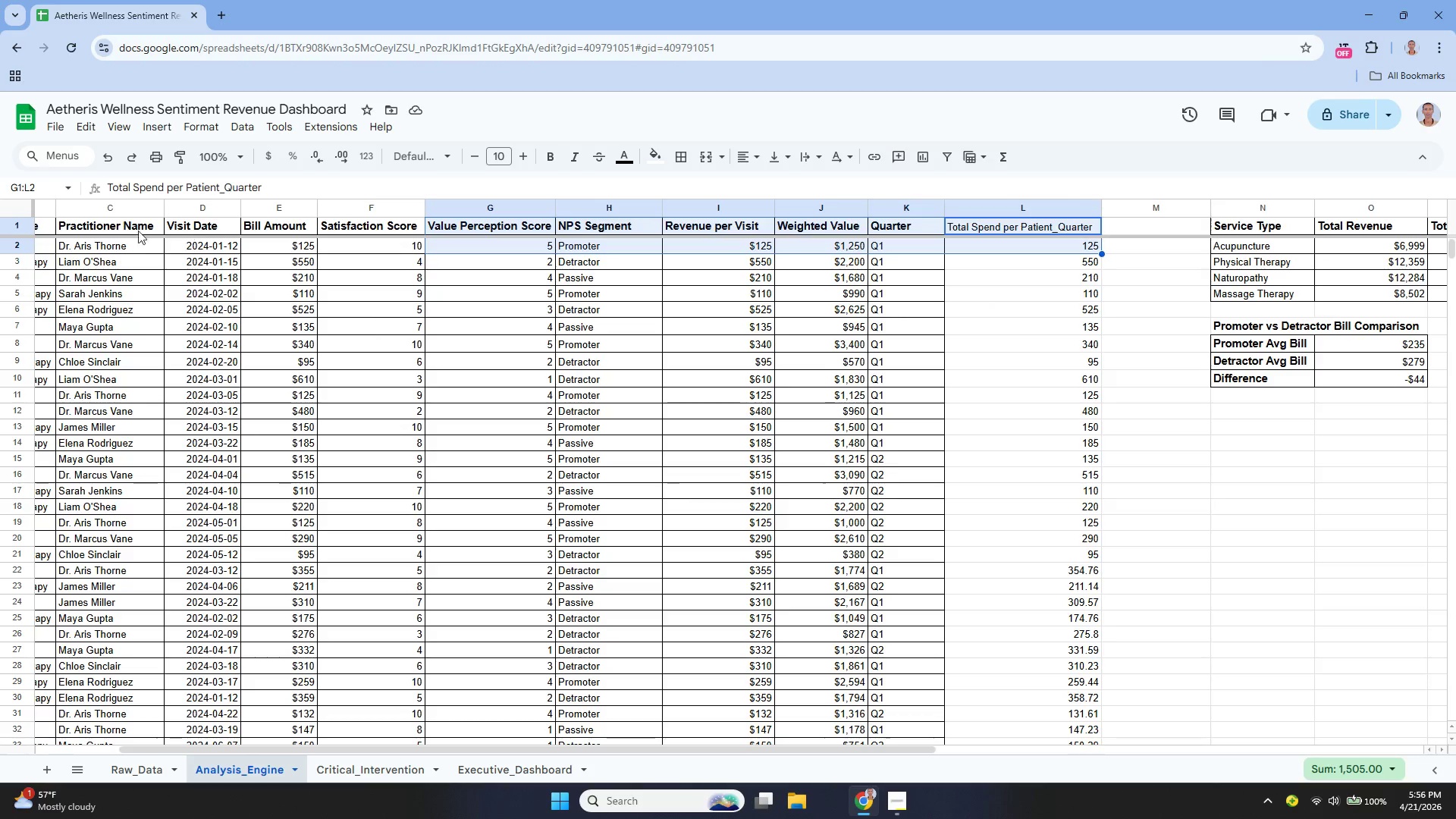 
left_click([26, 221])
 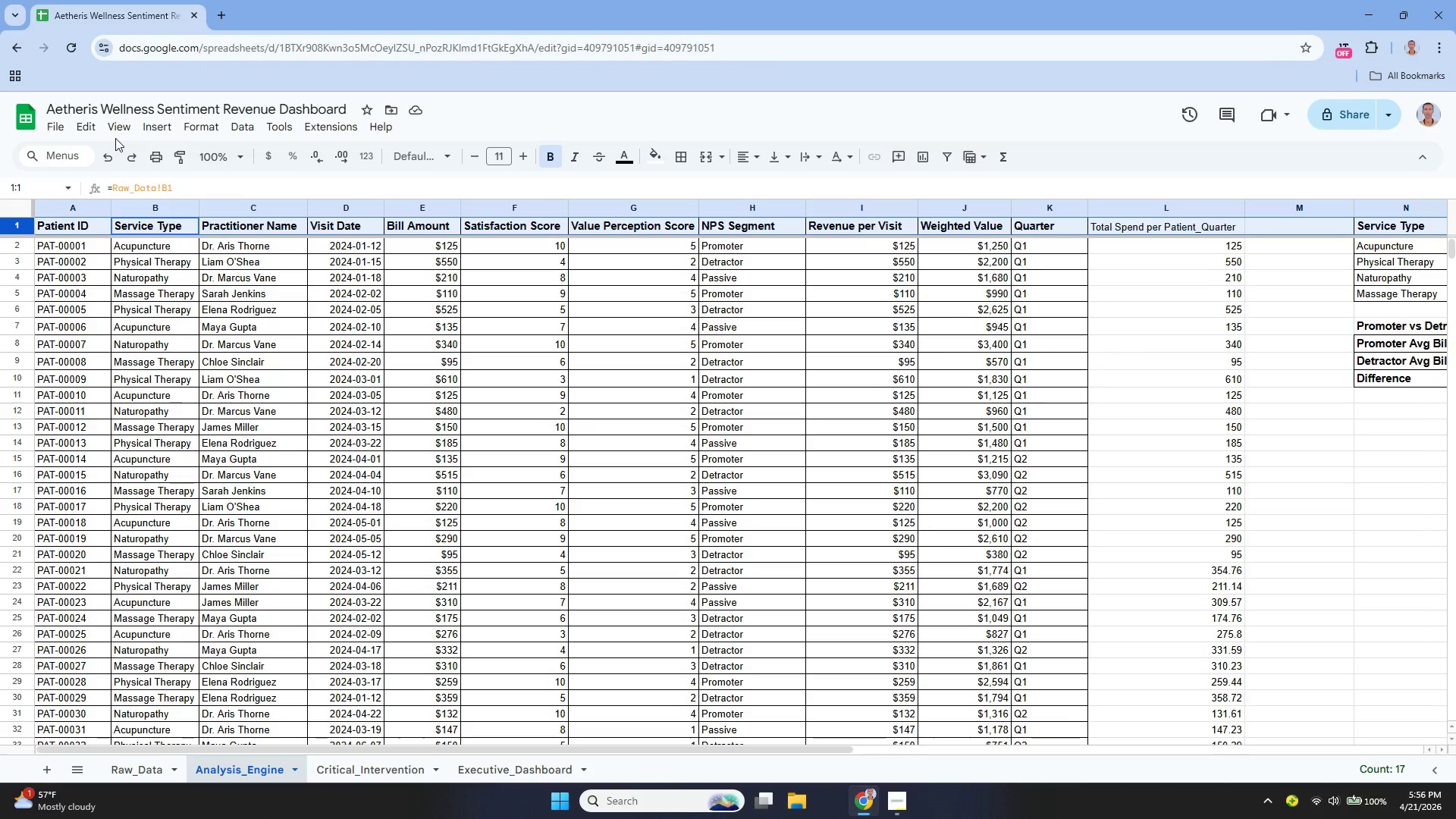 
left_click([115, 128])
 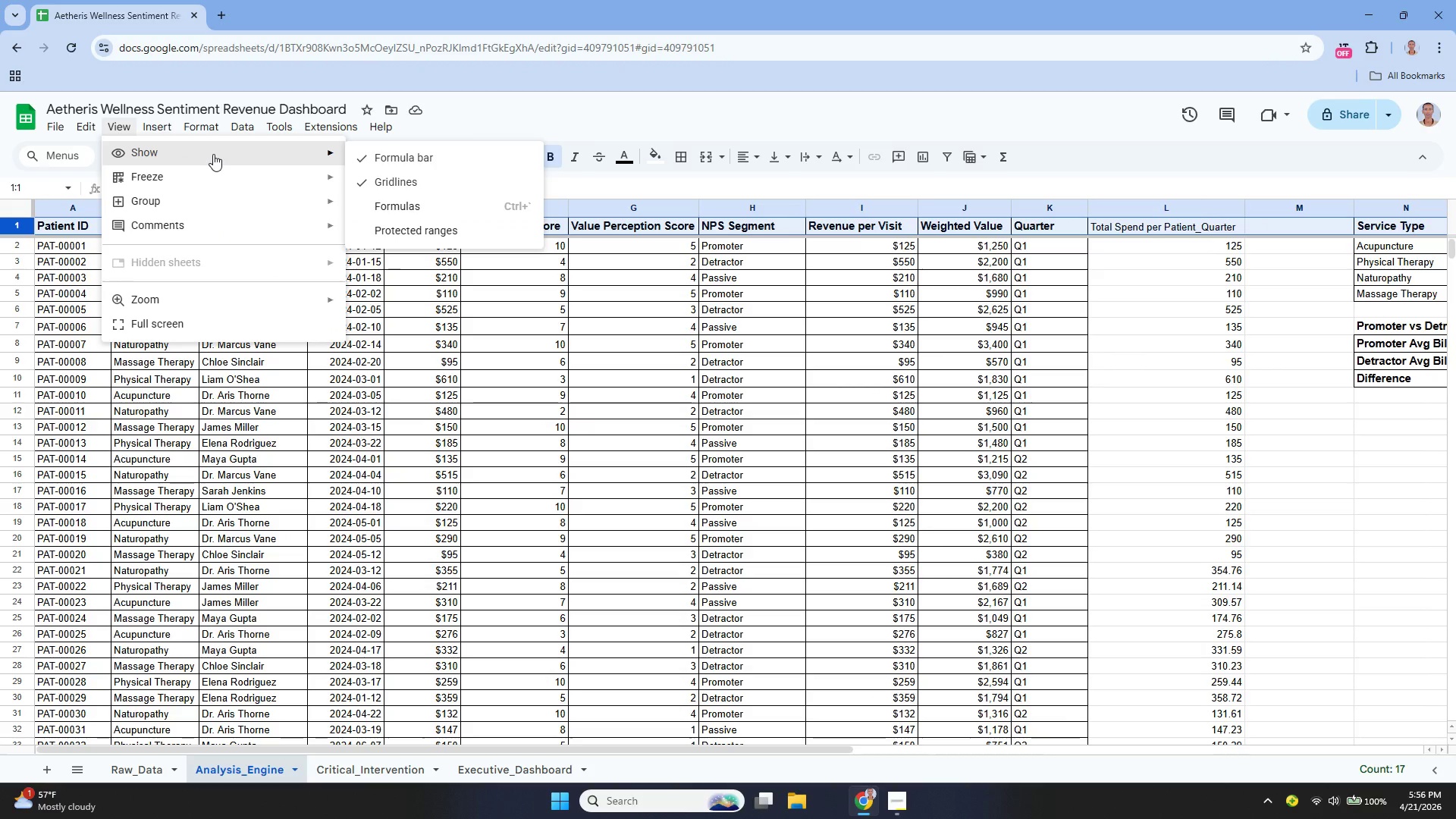 
wait(8.56)
 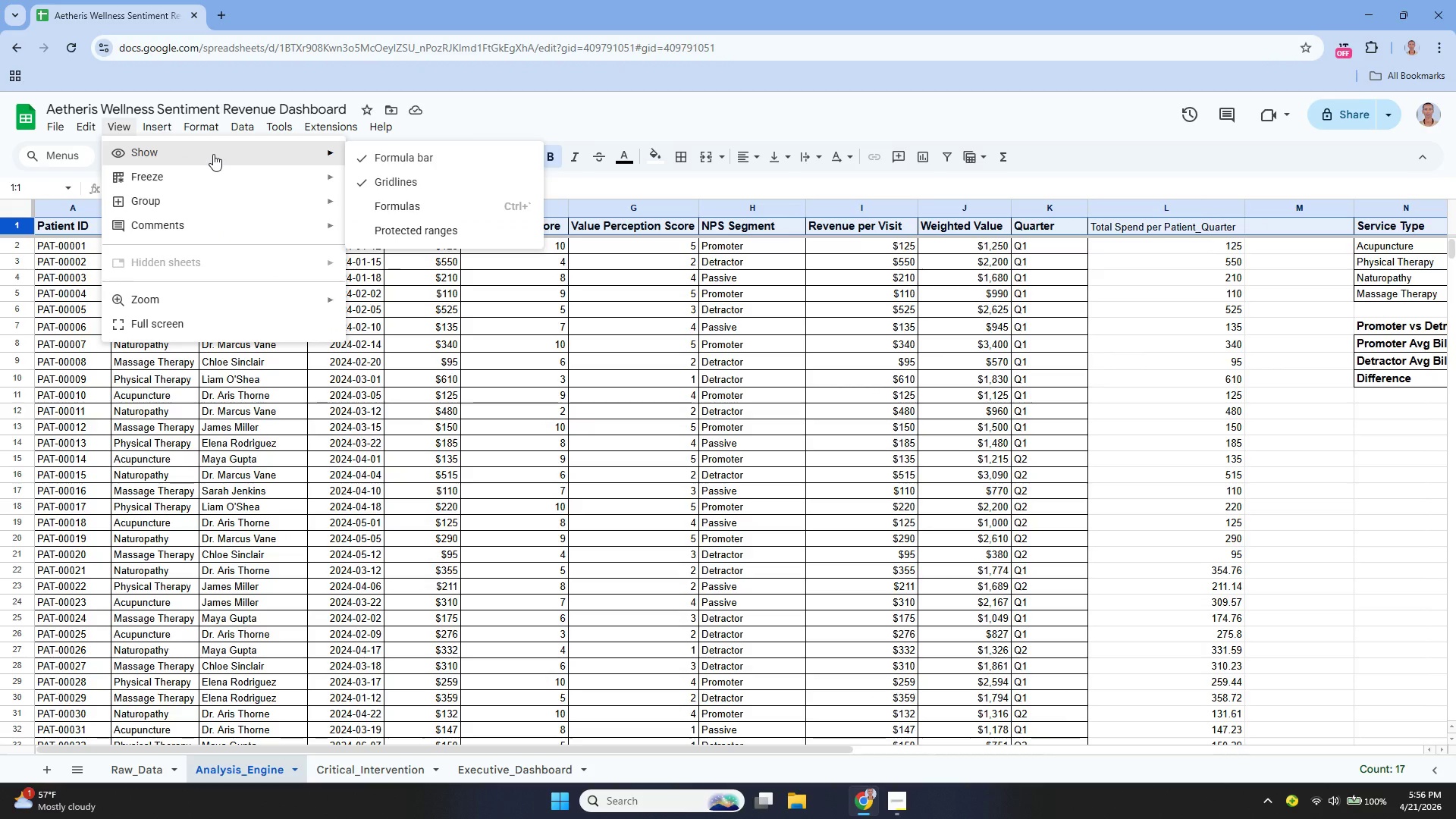 
left_click([469, 289])
 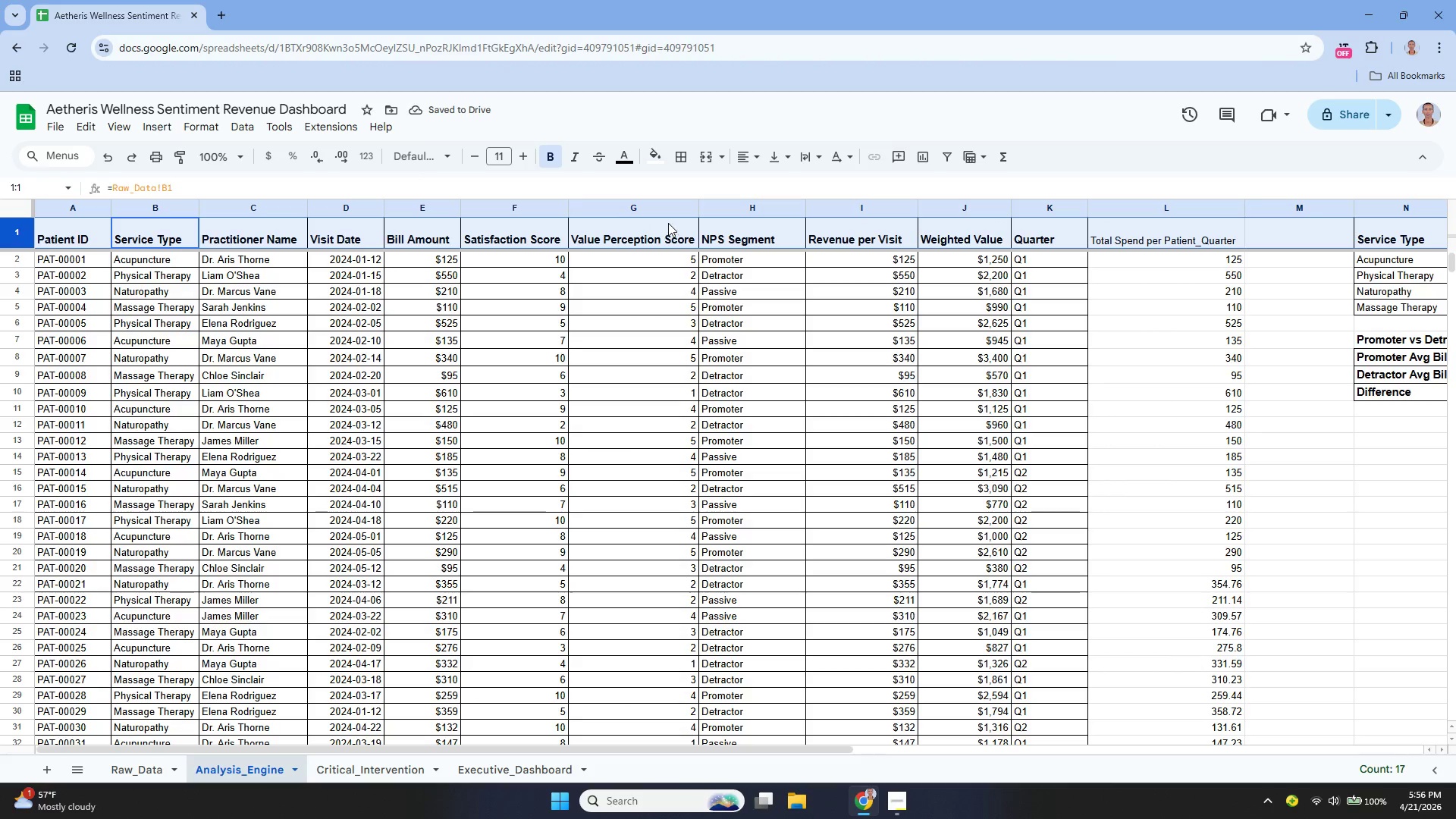 
left_click_drag(start_coordinate=[698, 211], to_coordinate=[664, 207])
 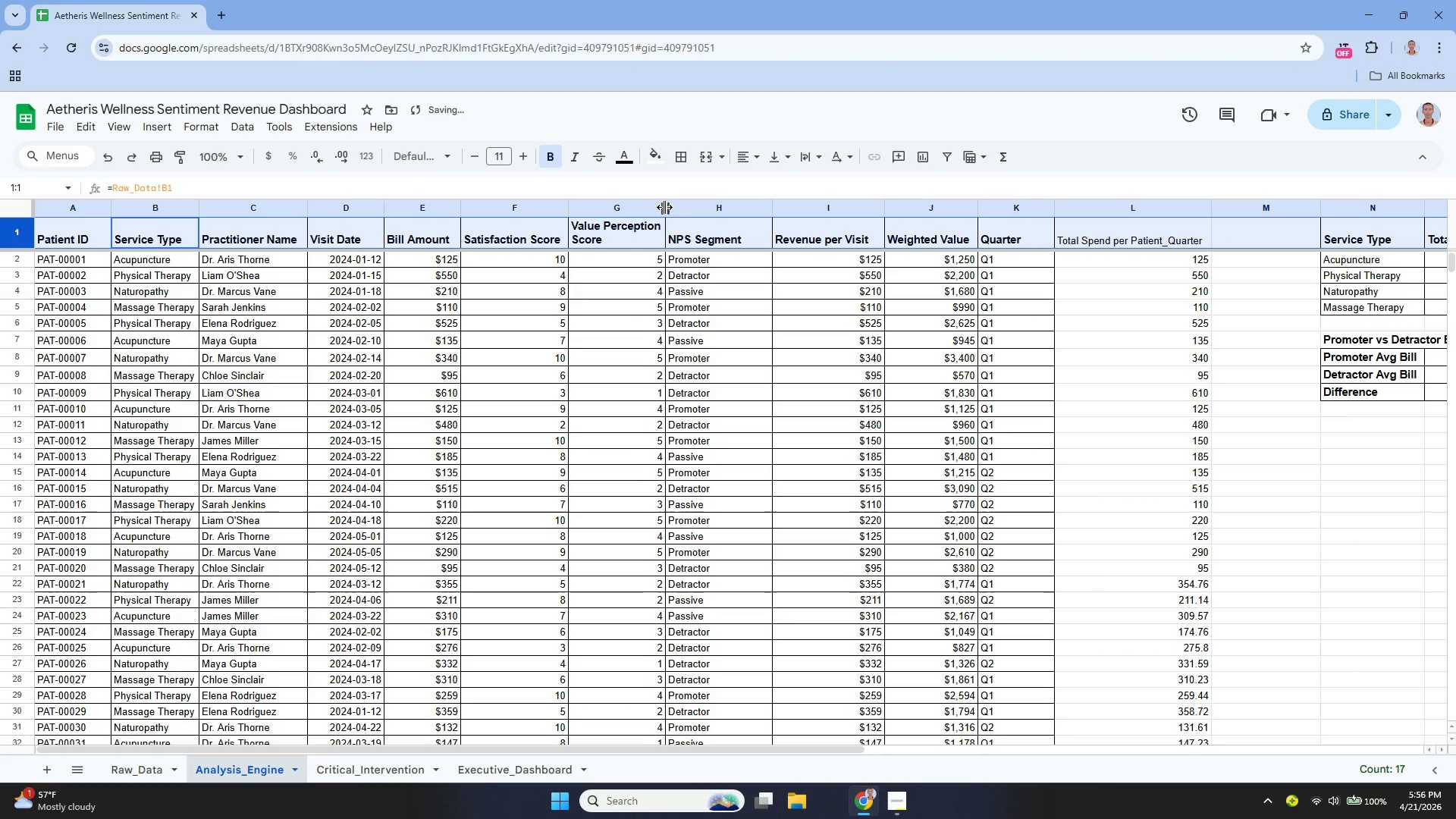 
left_click([664, 207])
 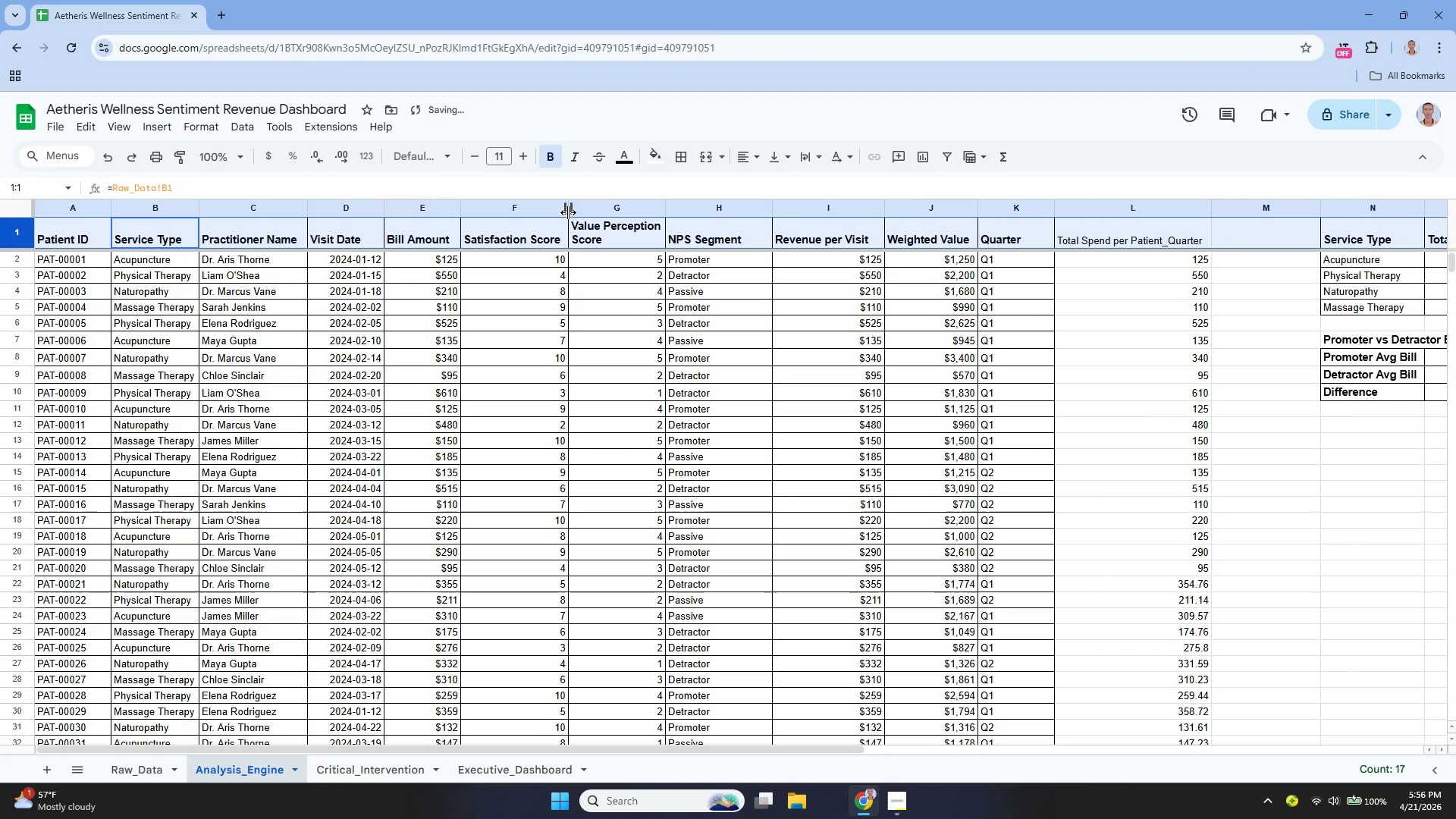 
left_click_drag(start_coordinate=[567, 209], to_coordinate=[522, 207])
 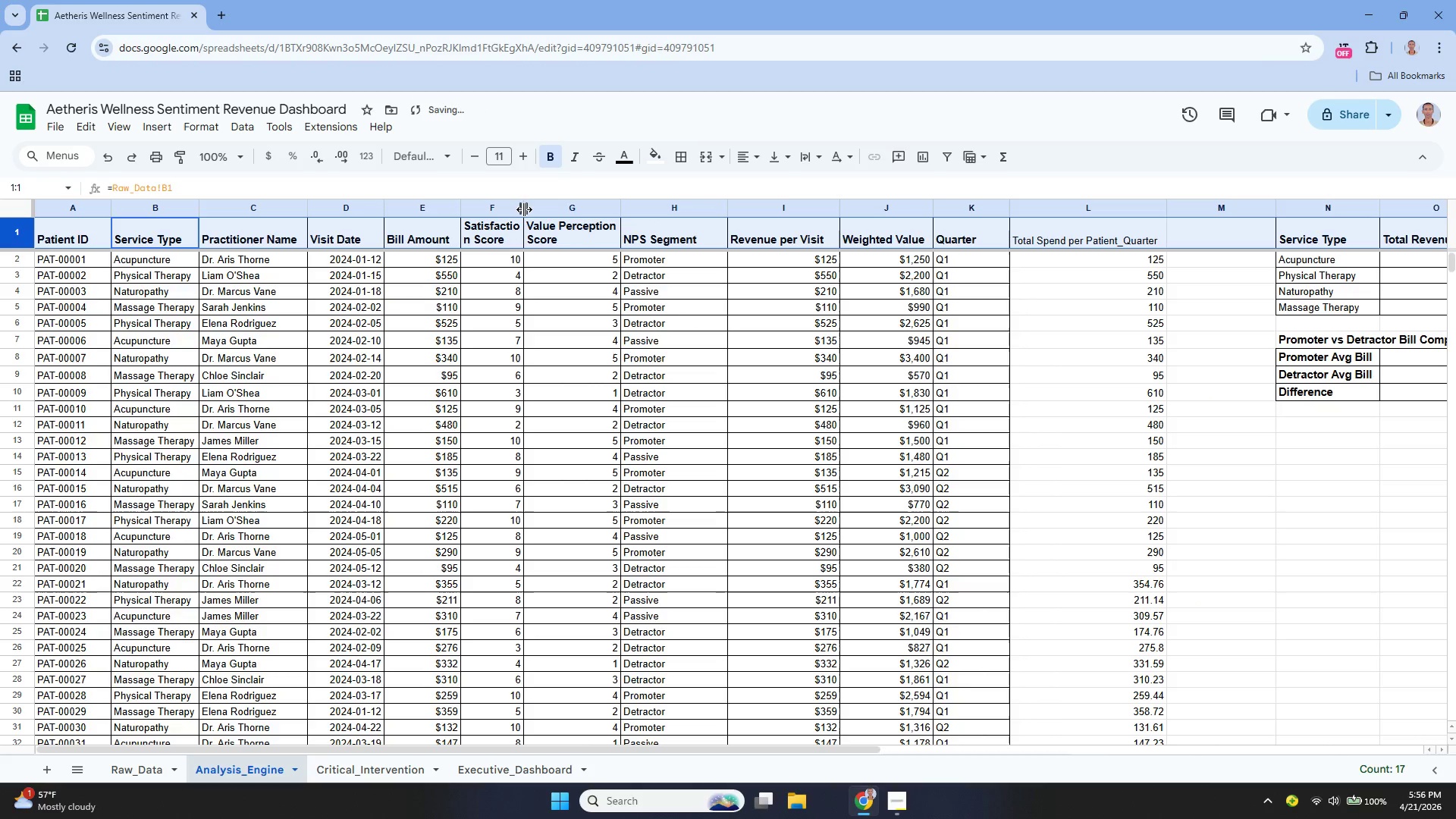 
left_click_drag(start_coordinate=[523, 209], to_coordinate=[531, 211])
 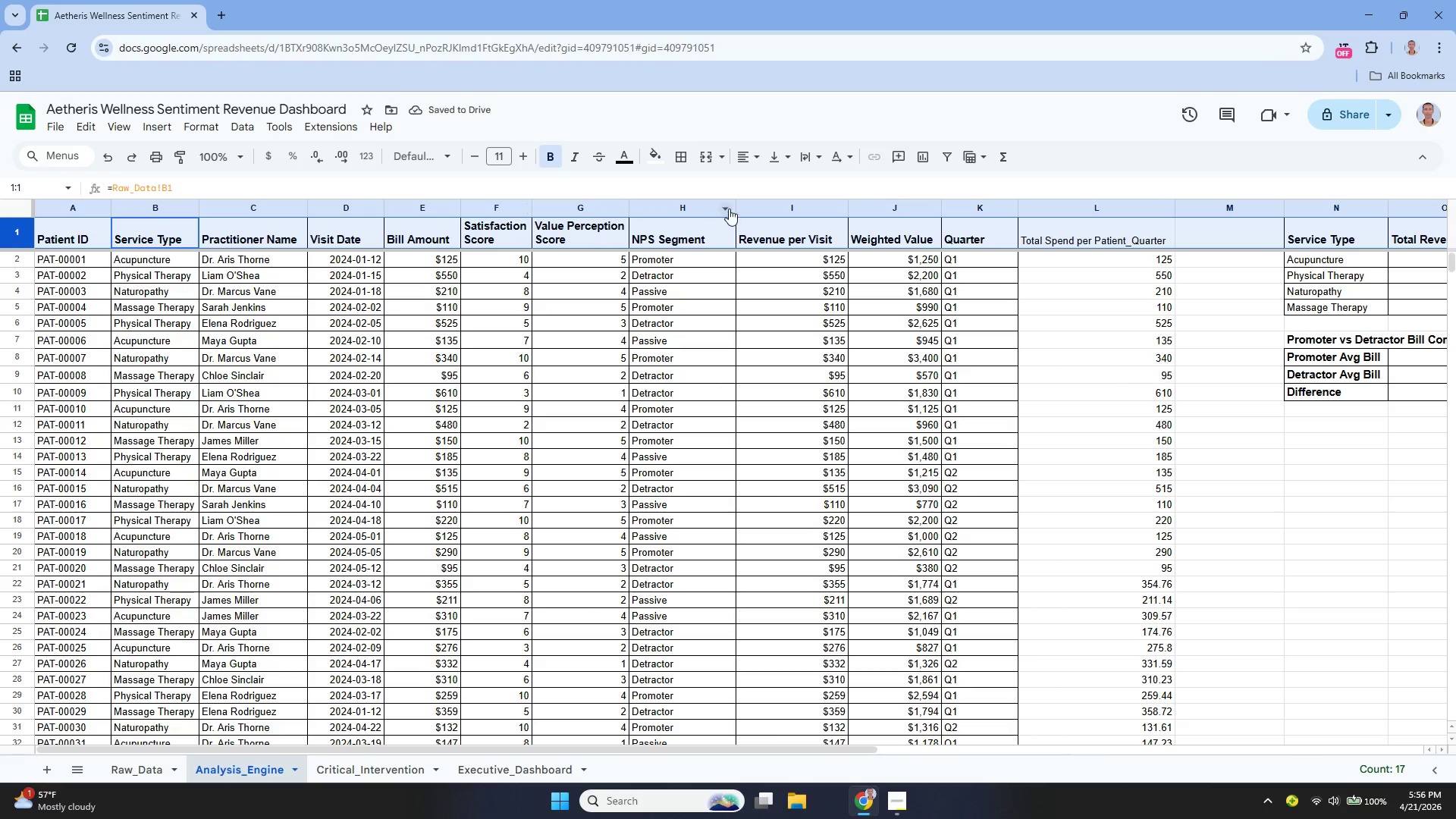 
left_click_drag(start_coordinate=[733, 206], to_coordinate=[720, 204])
 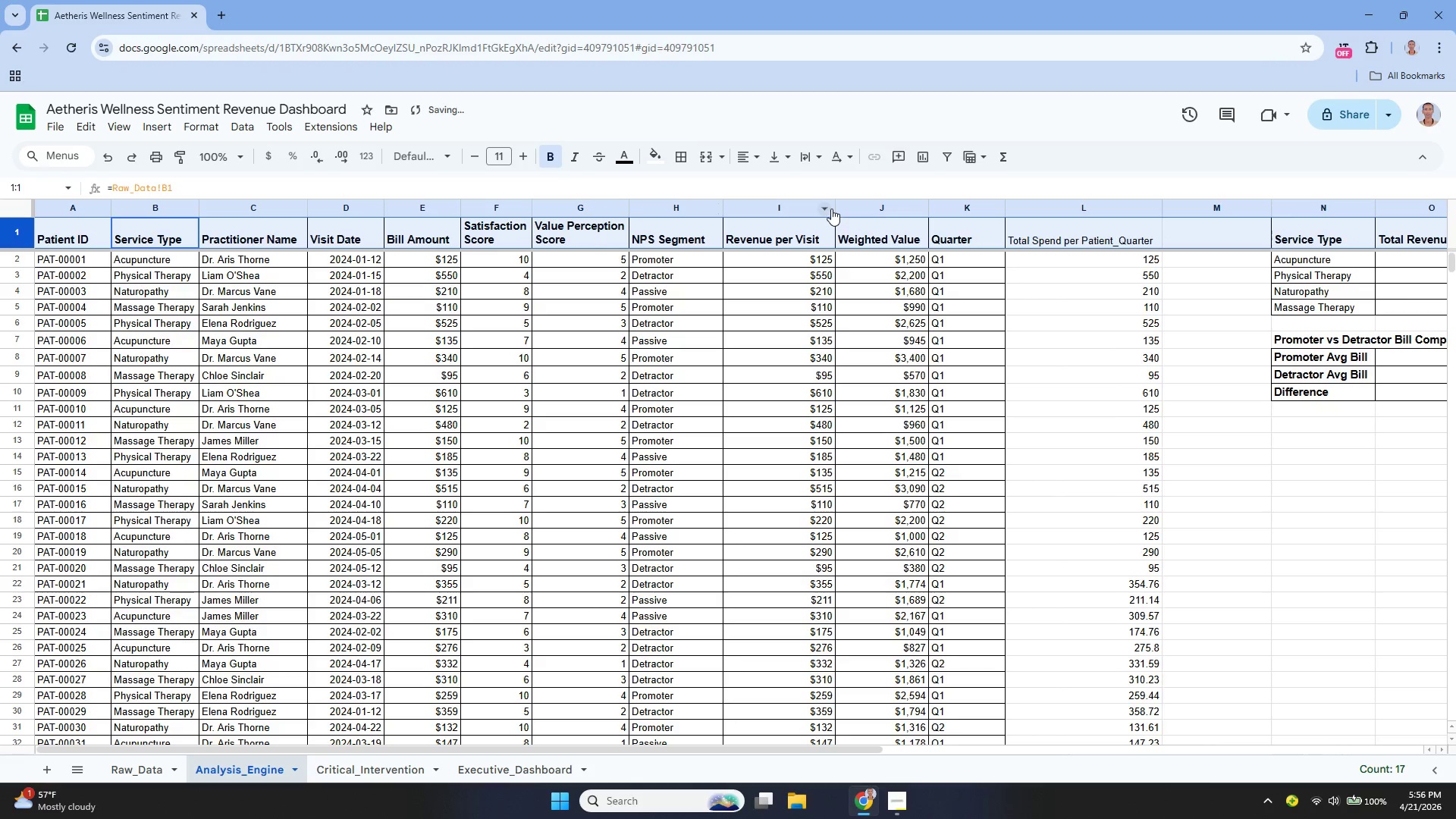 
left_click_drag(start_coordinate=[833, 206], to_coordinate=[801, 206])
 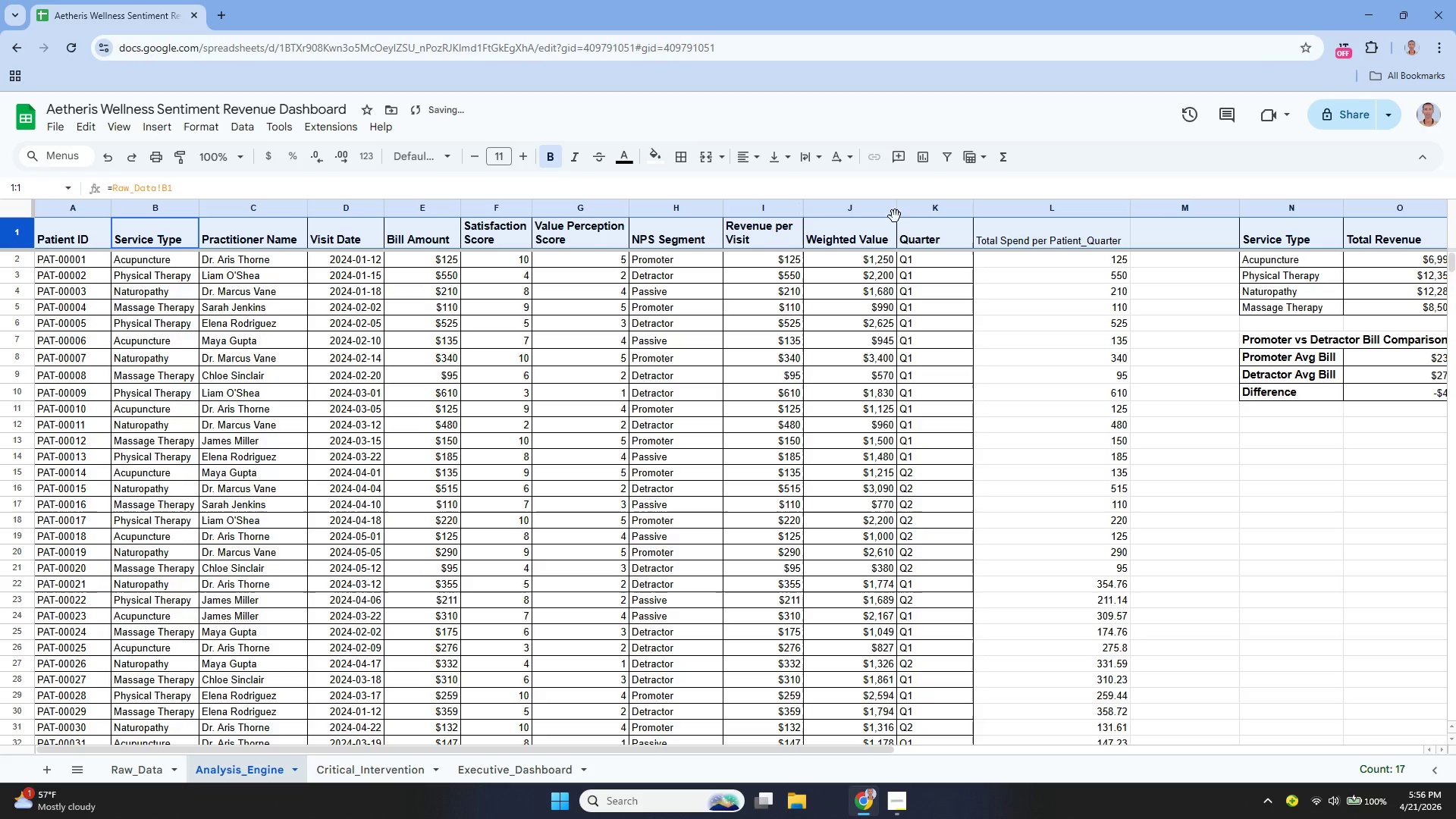 
left_click_drag(start_coordinate=[896, 209], to_coordinate=[881, 206])
 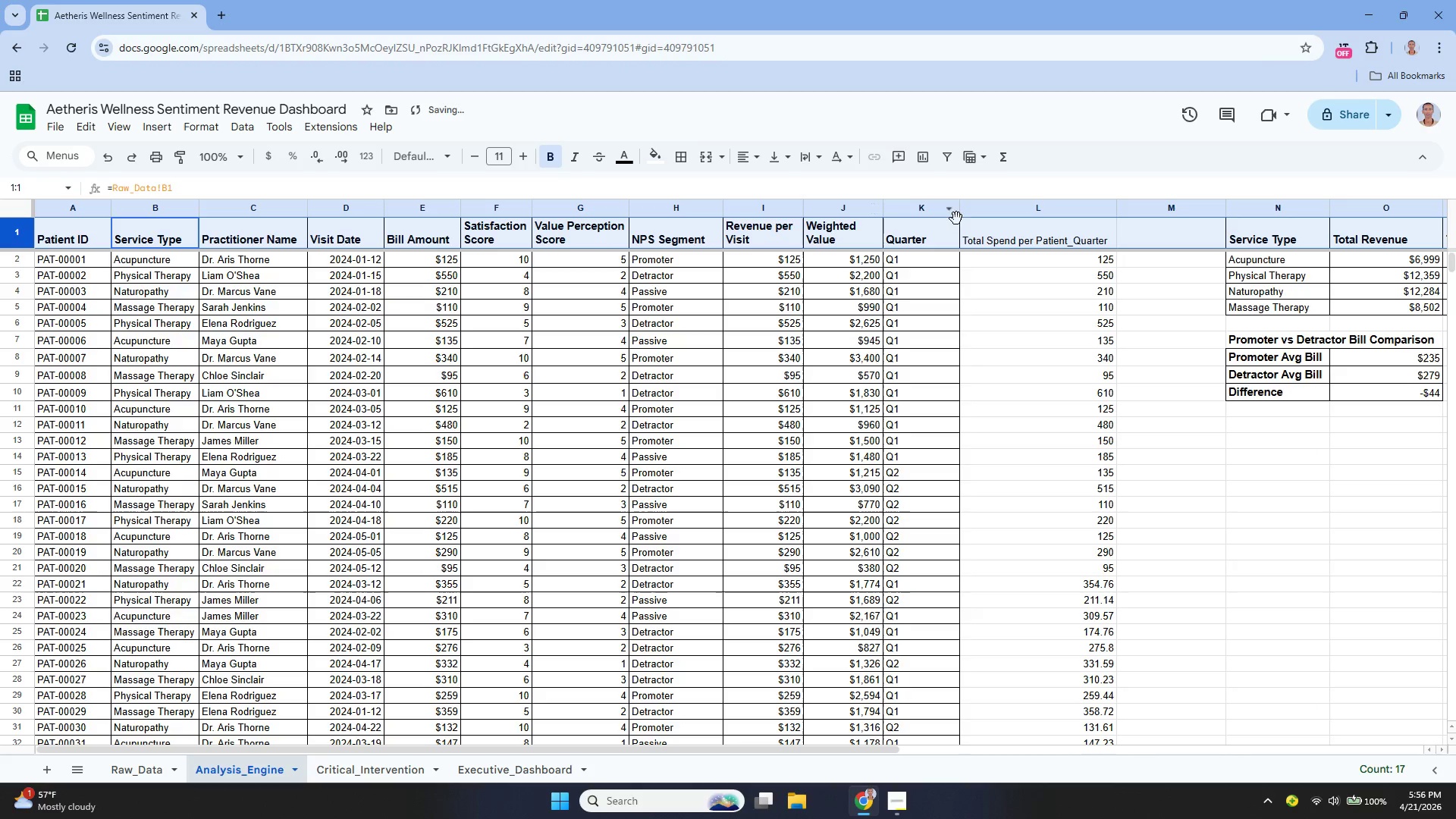 
left_click_drag(start_coordinate=[956, 208], to_coordinate=[929, 208])
 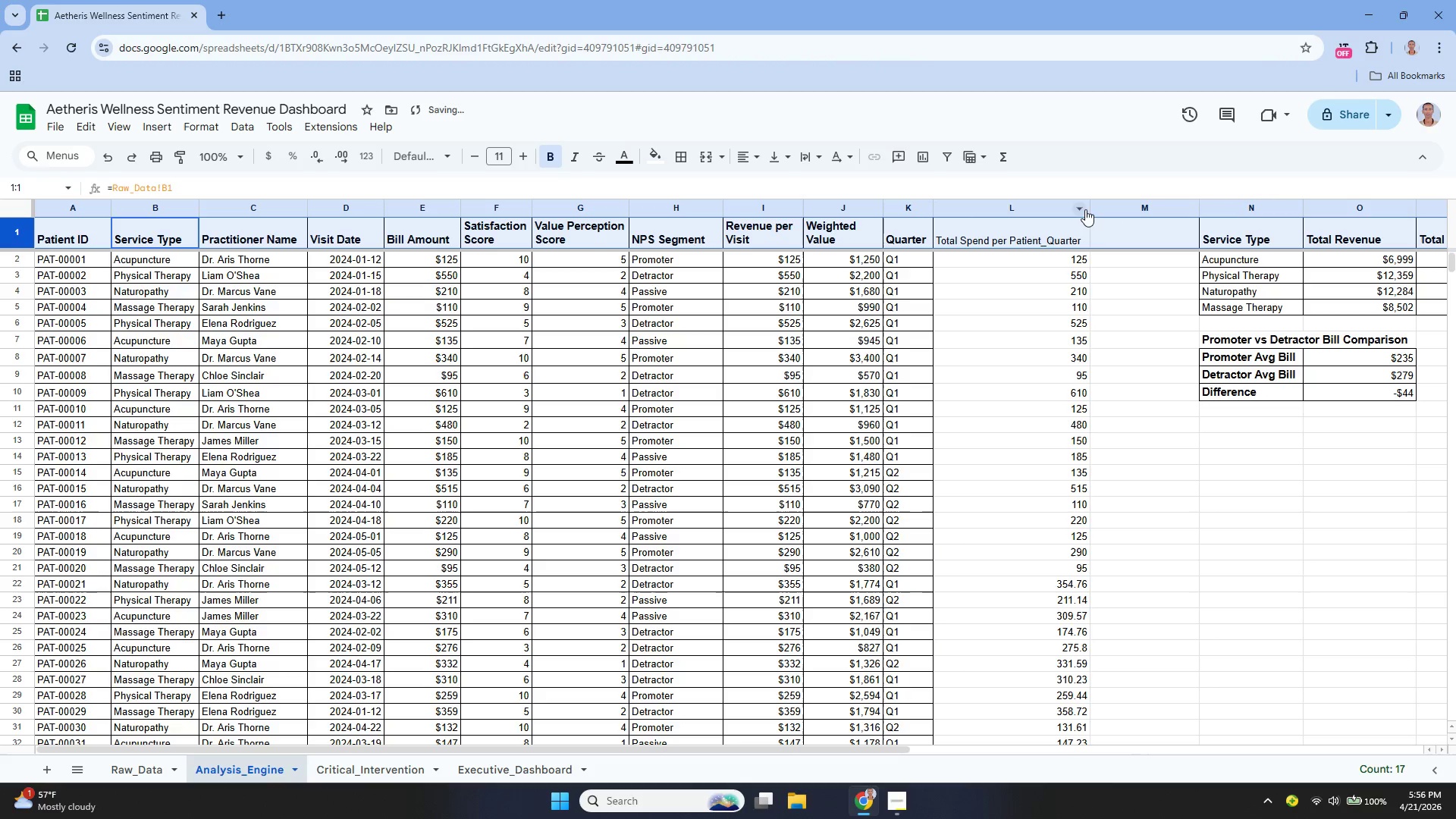 
left_click_drag(start_coordinate=[1088, 207], to_coordinate=[1015, 206])
 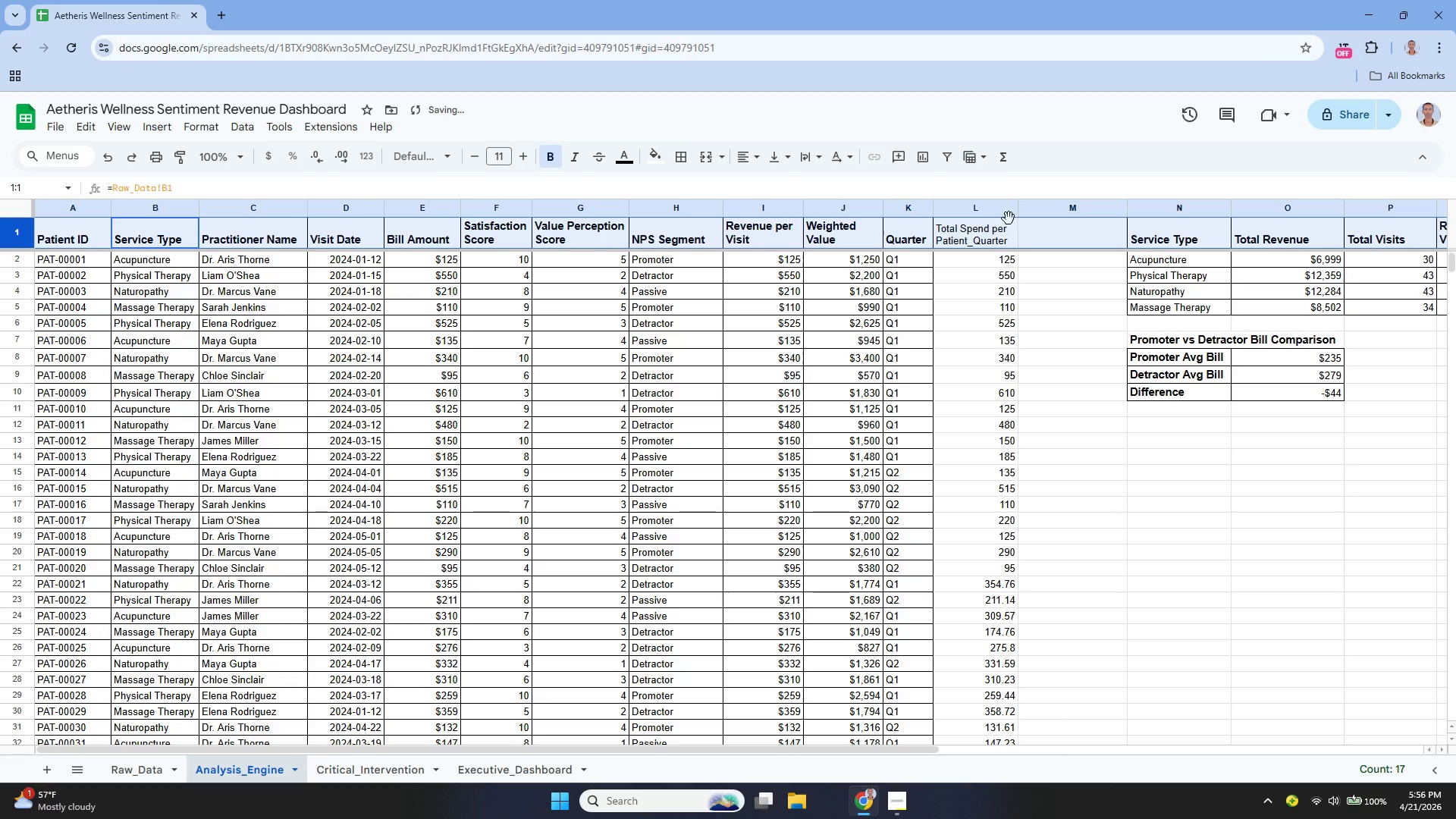 
left_click([987, 236])
 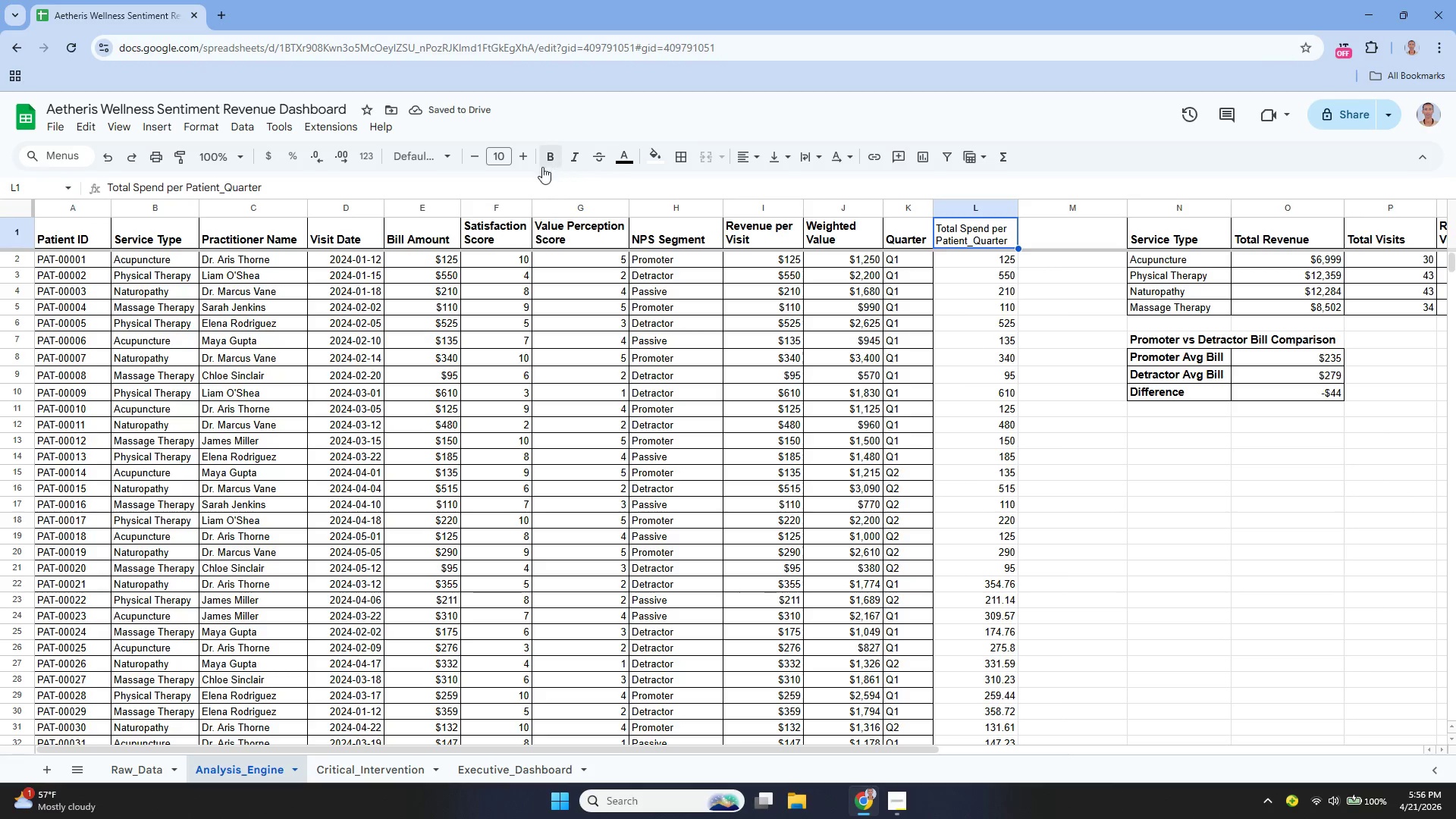 
left_click([528, 160])
 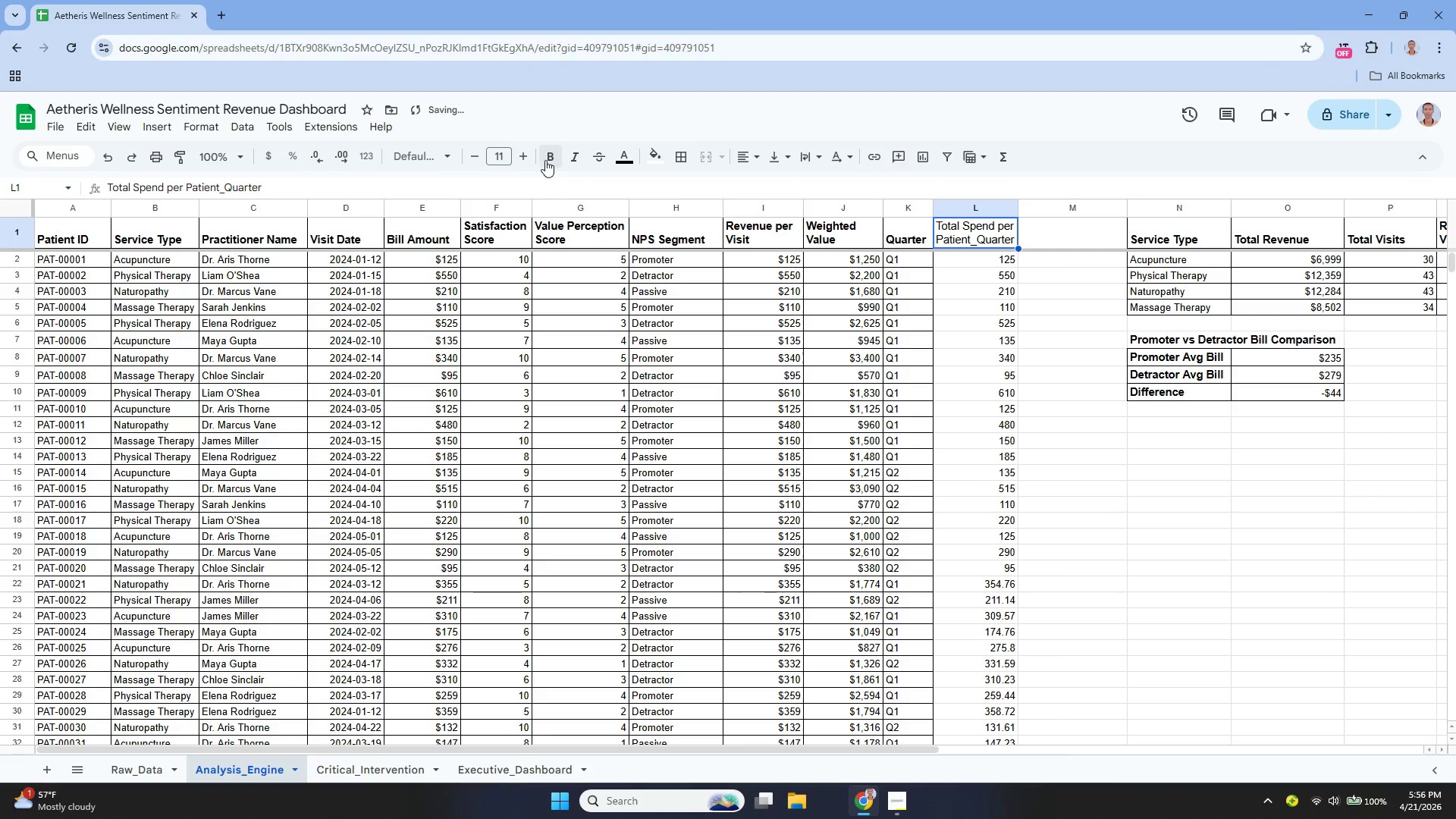 
left_click([545, 160])
 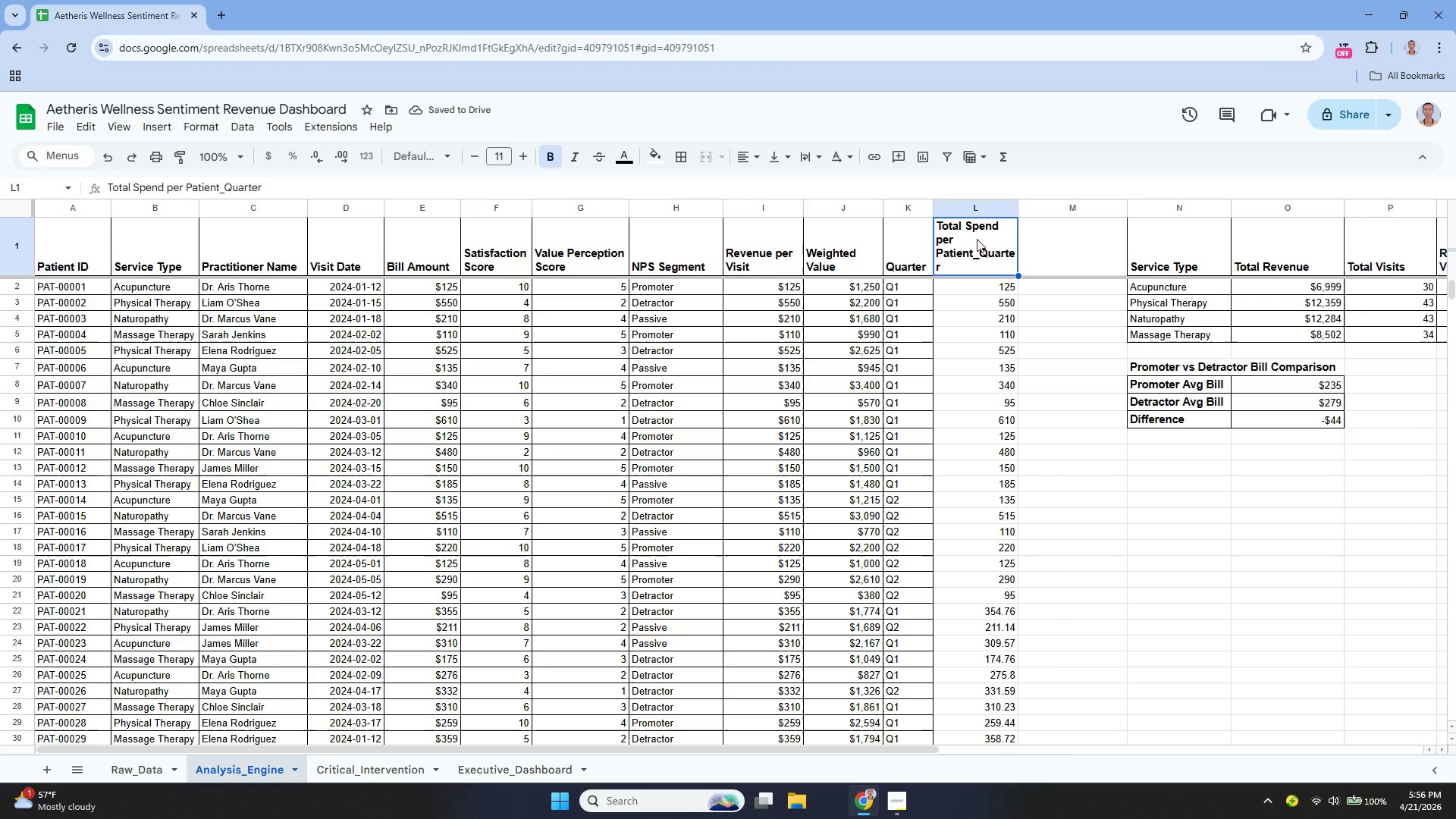 
mouse_move([991, 213])
 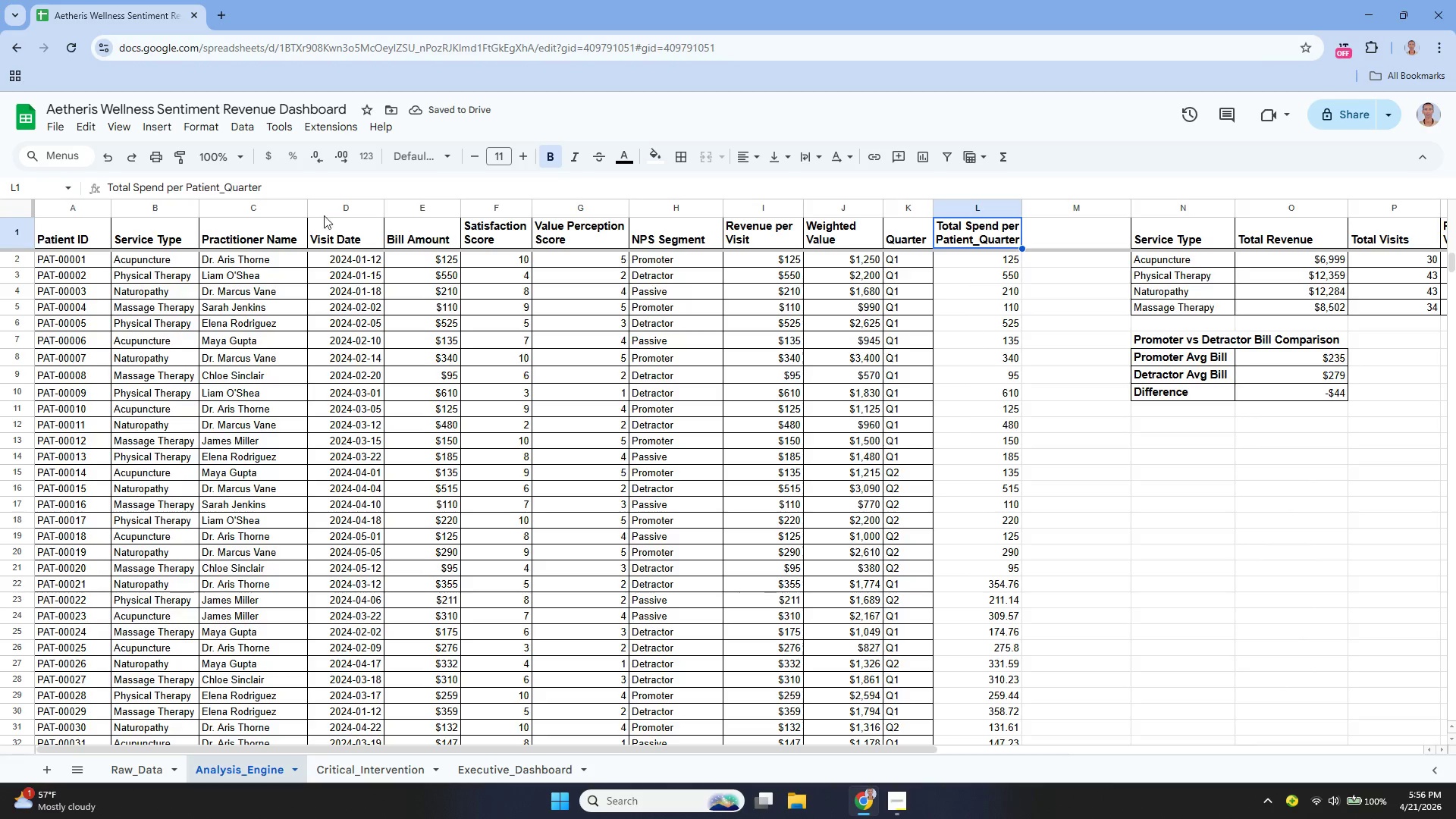 
left_click_drag(start_coordinate=[307, 202], to_coordinate=[282, 205])
 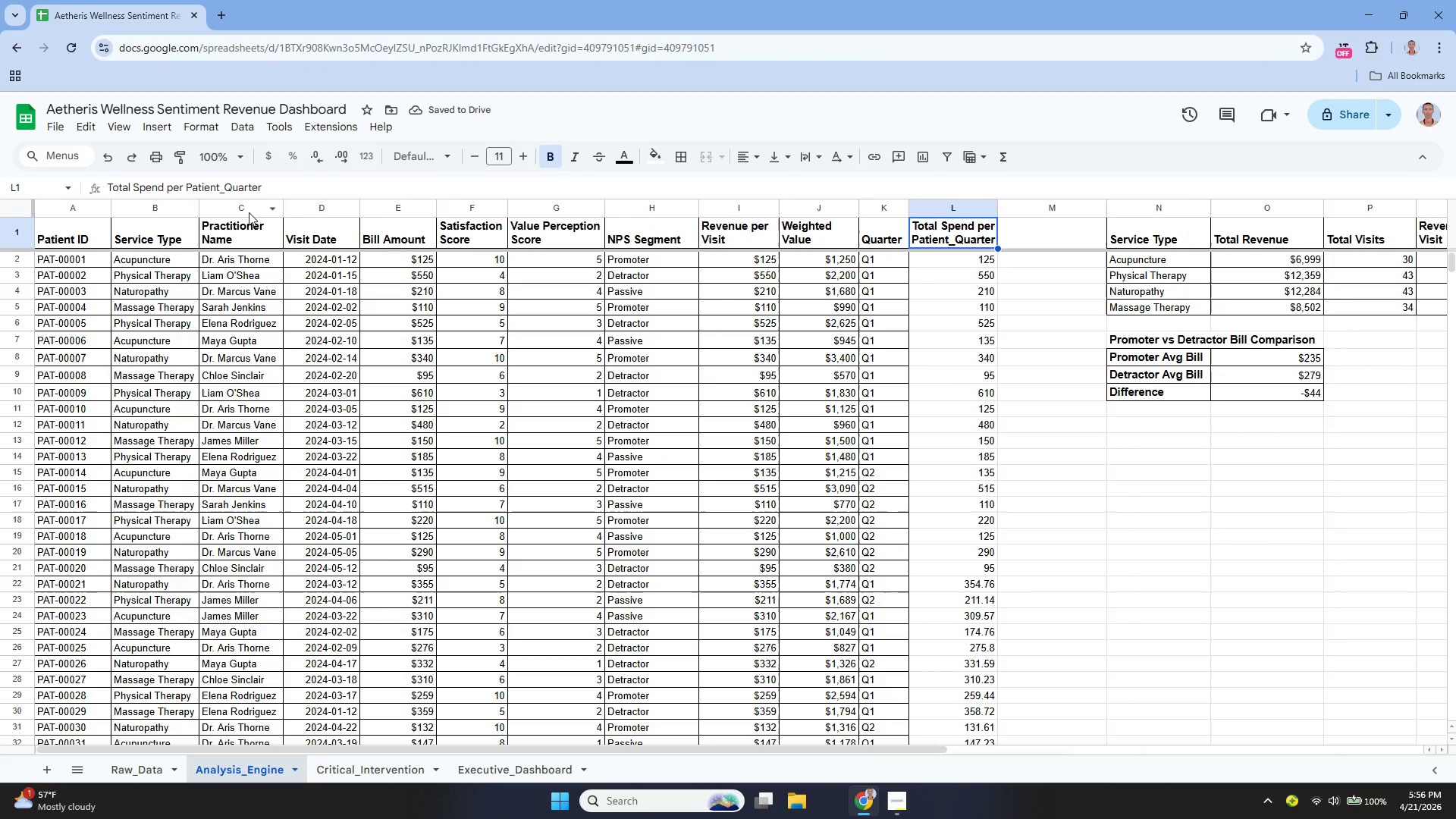 
left_click_drag(start_coordinate=[281, 209], to_coordinate=[287, 209])
 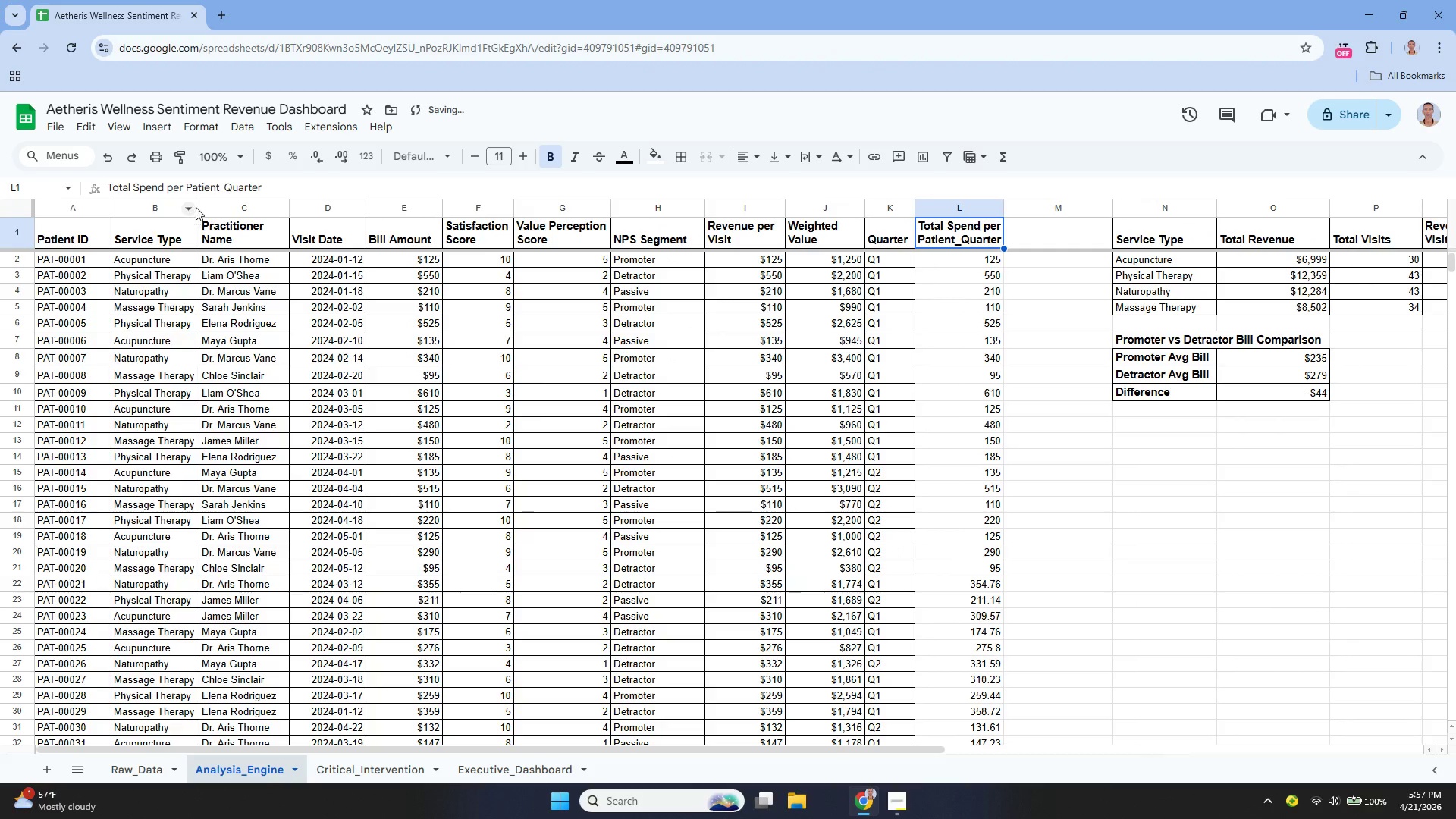 
left_click_drag(start_coordinate=[198, 206], to_coordinate=[204, 206])
 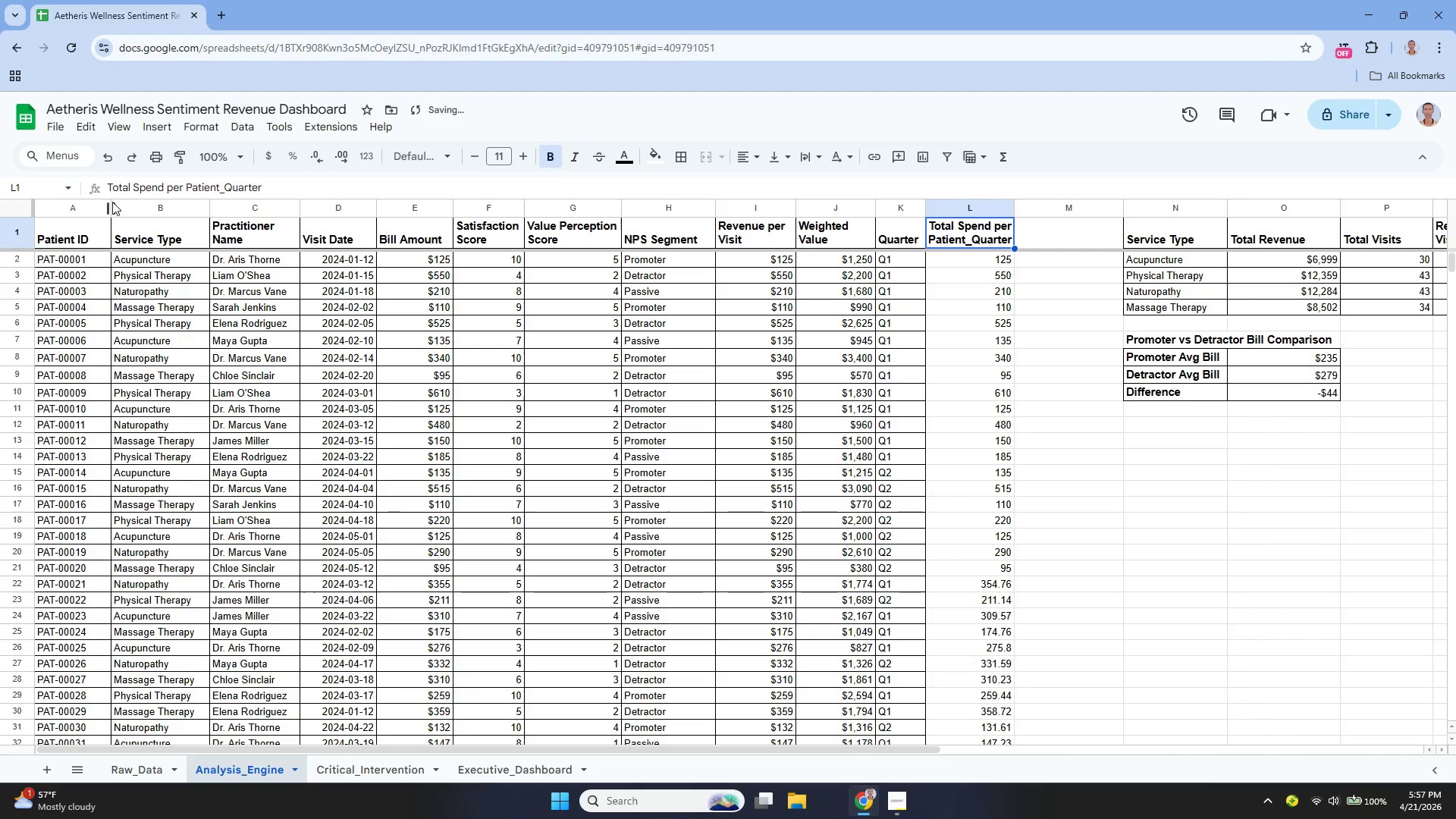 
left_click_drag(start_coordinate=[109, 204], to_coordinate=[102, 204])
 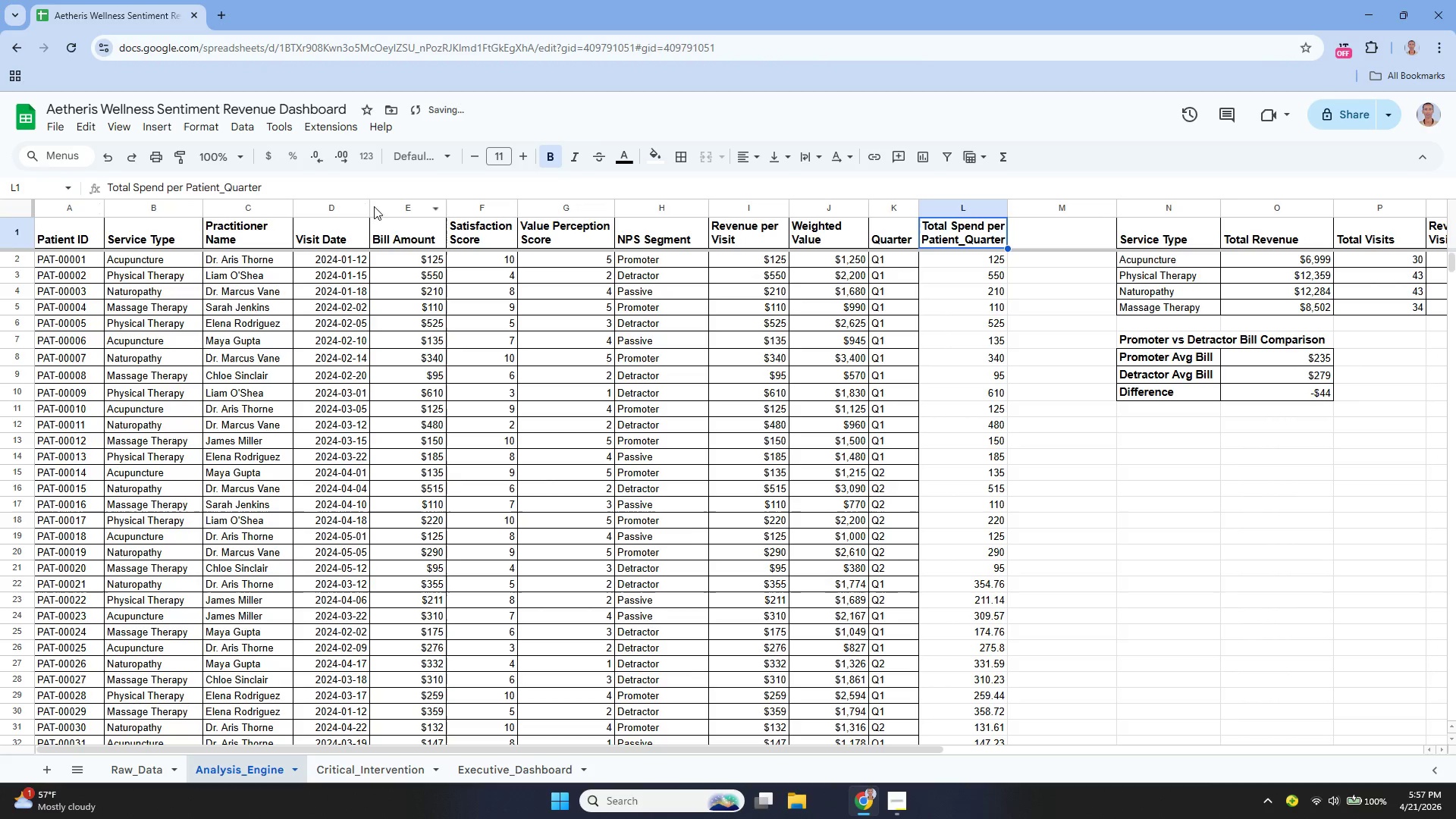 
left_click_drag(start_coordinate=[370, 205], to_coordinate=[378, 205])
 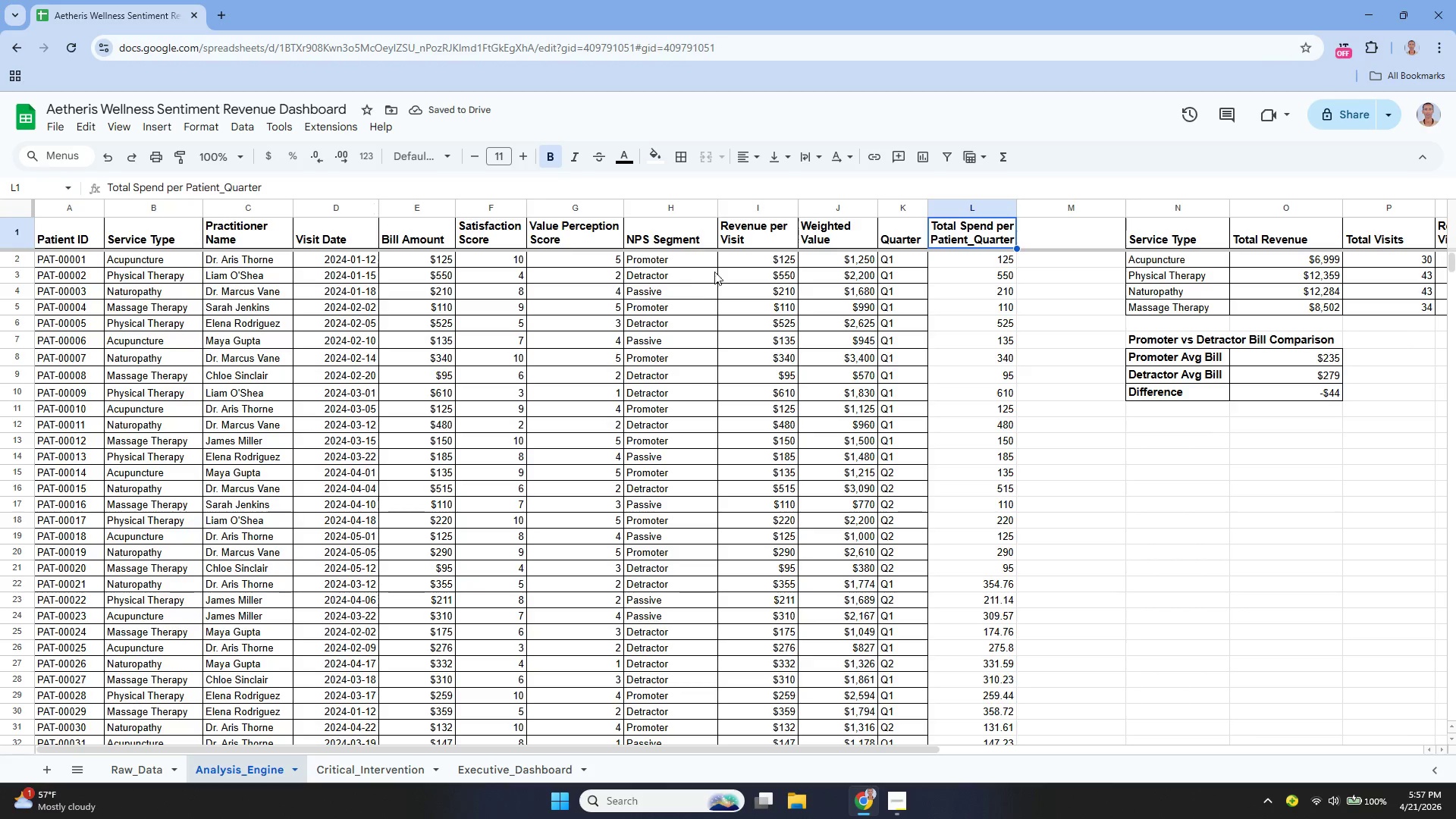 
wait(5.84)
 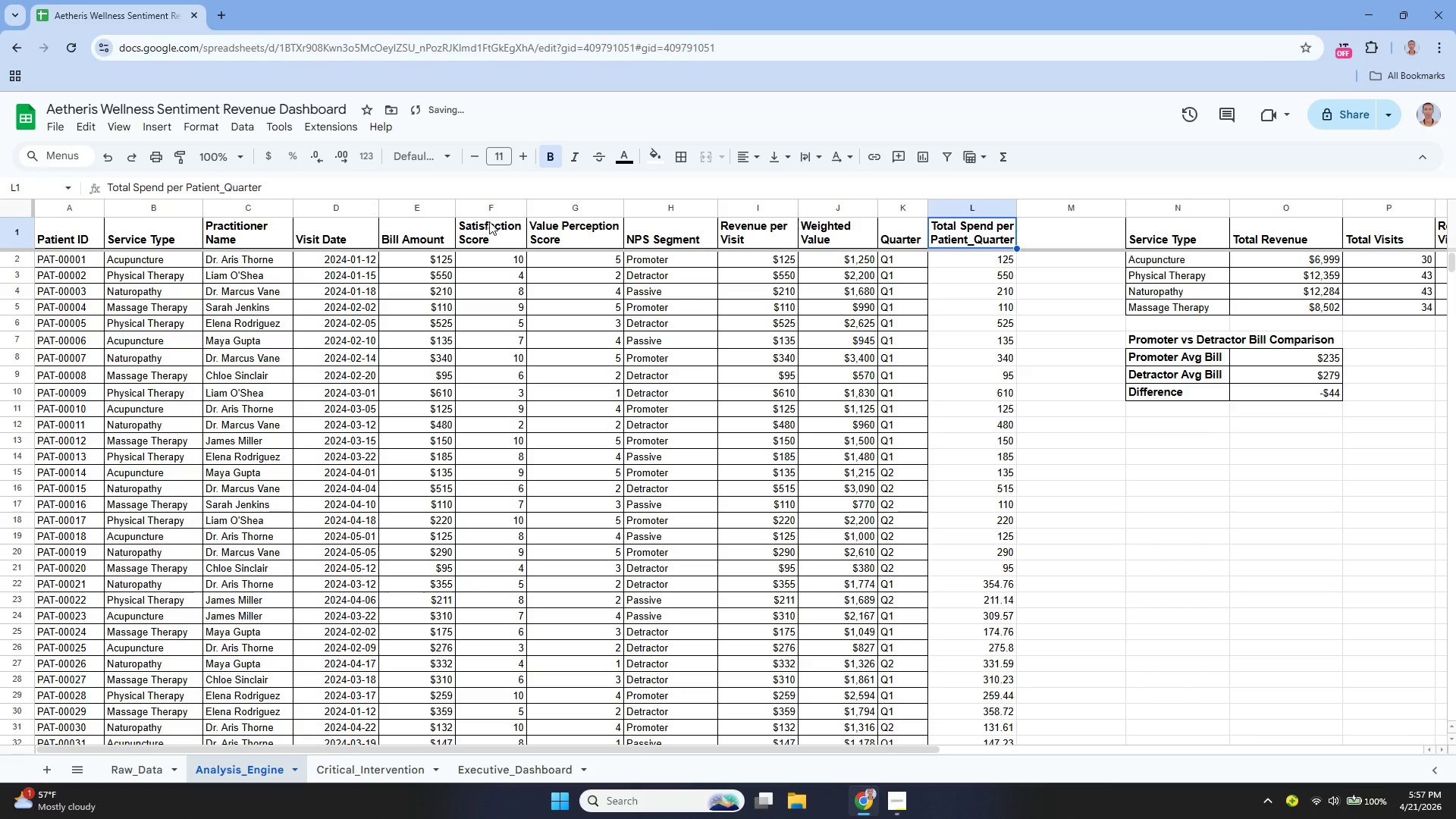 
left_click_drag(start_coordinate=[716, 206], to_coordinate=[708, 206])
 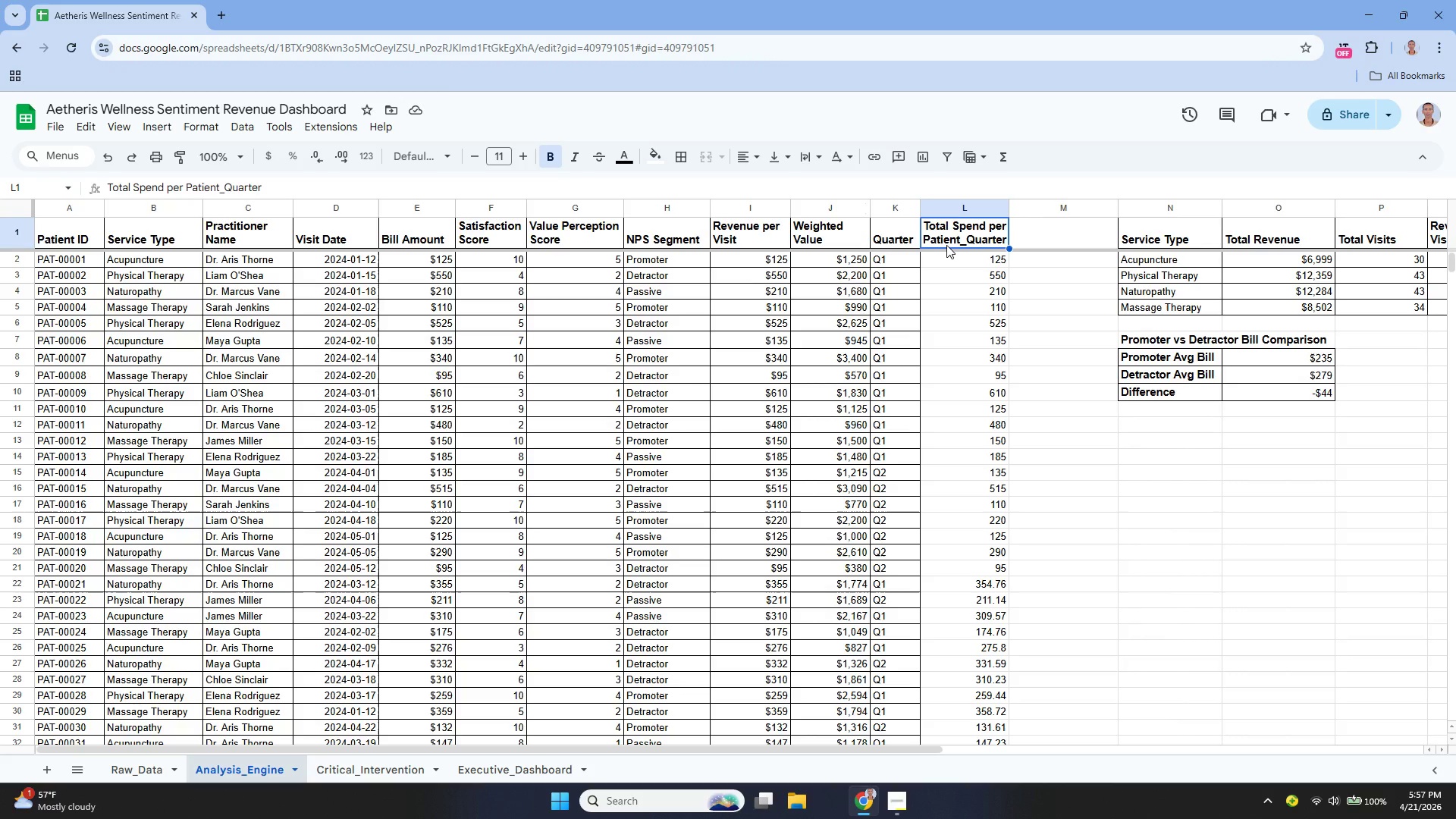 
wait(13.52)
 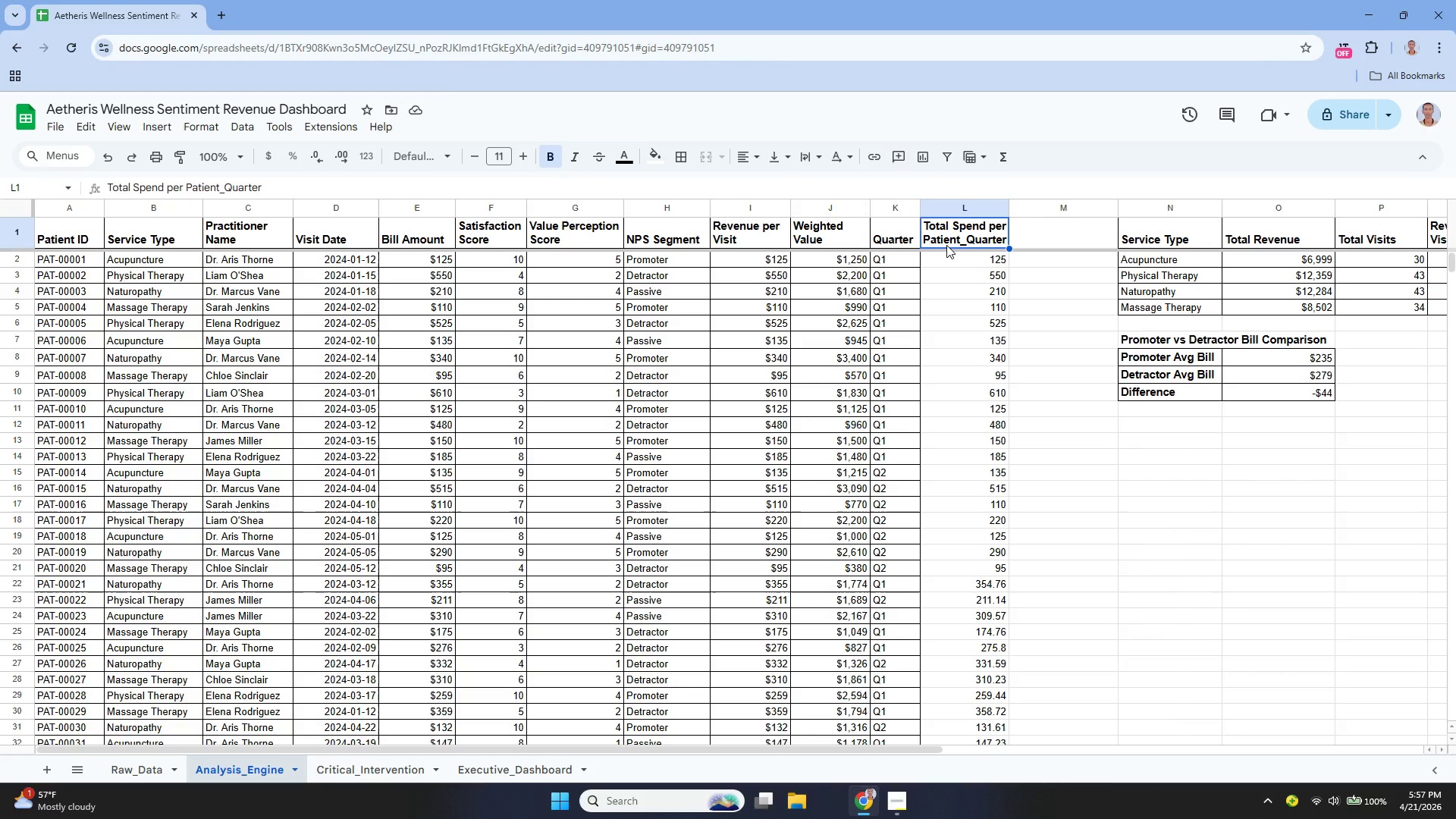 
left_click_drag(start_coordinate=[961, 226], to_coordinate=[940, 559])
 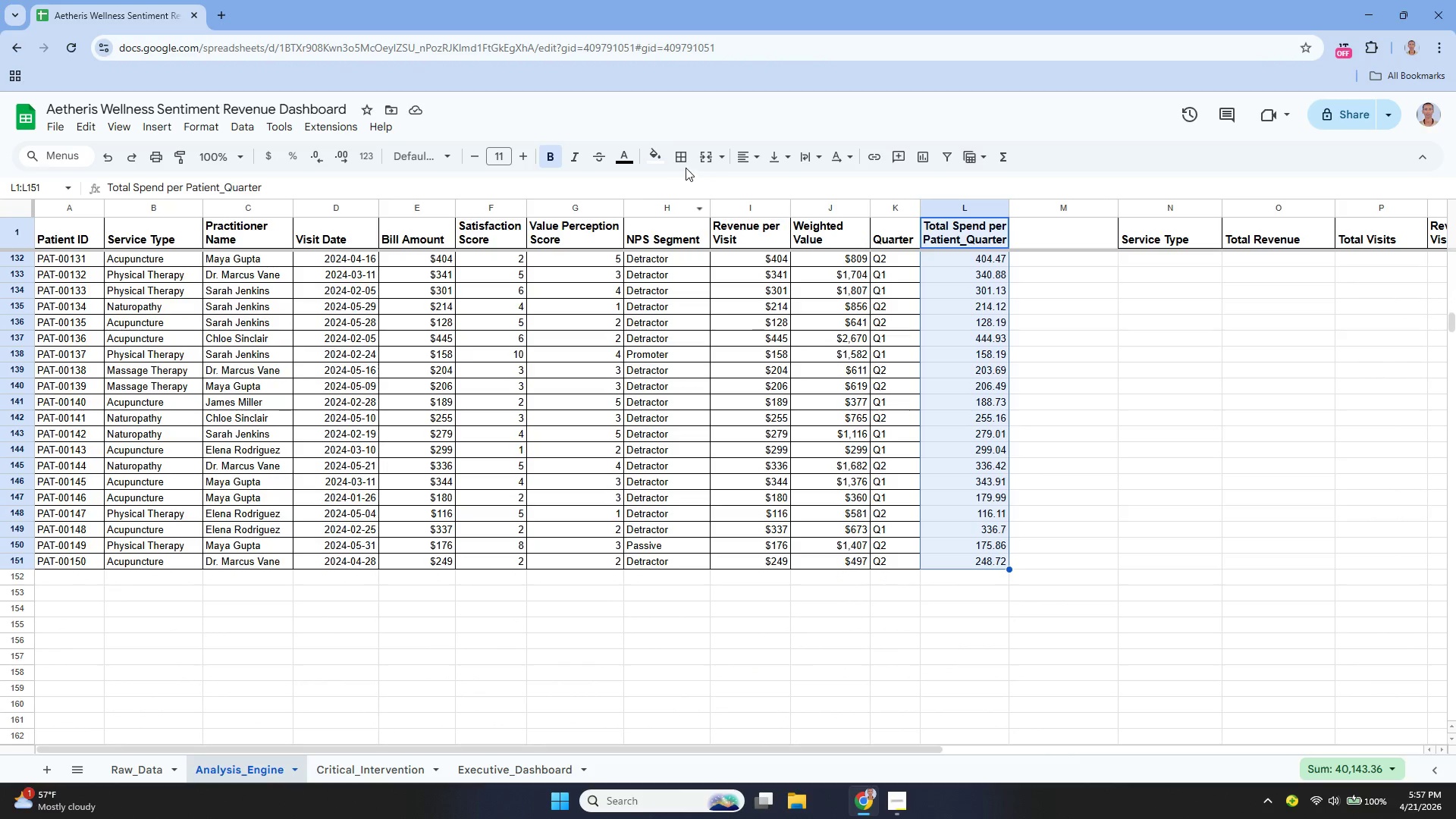 
left_click([683, 157])
 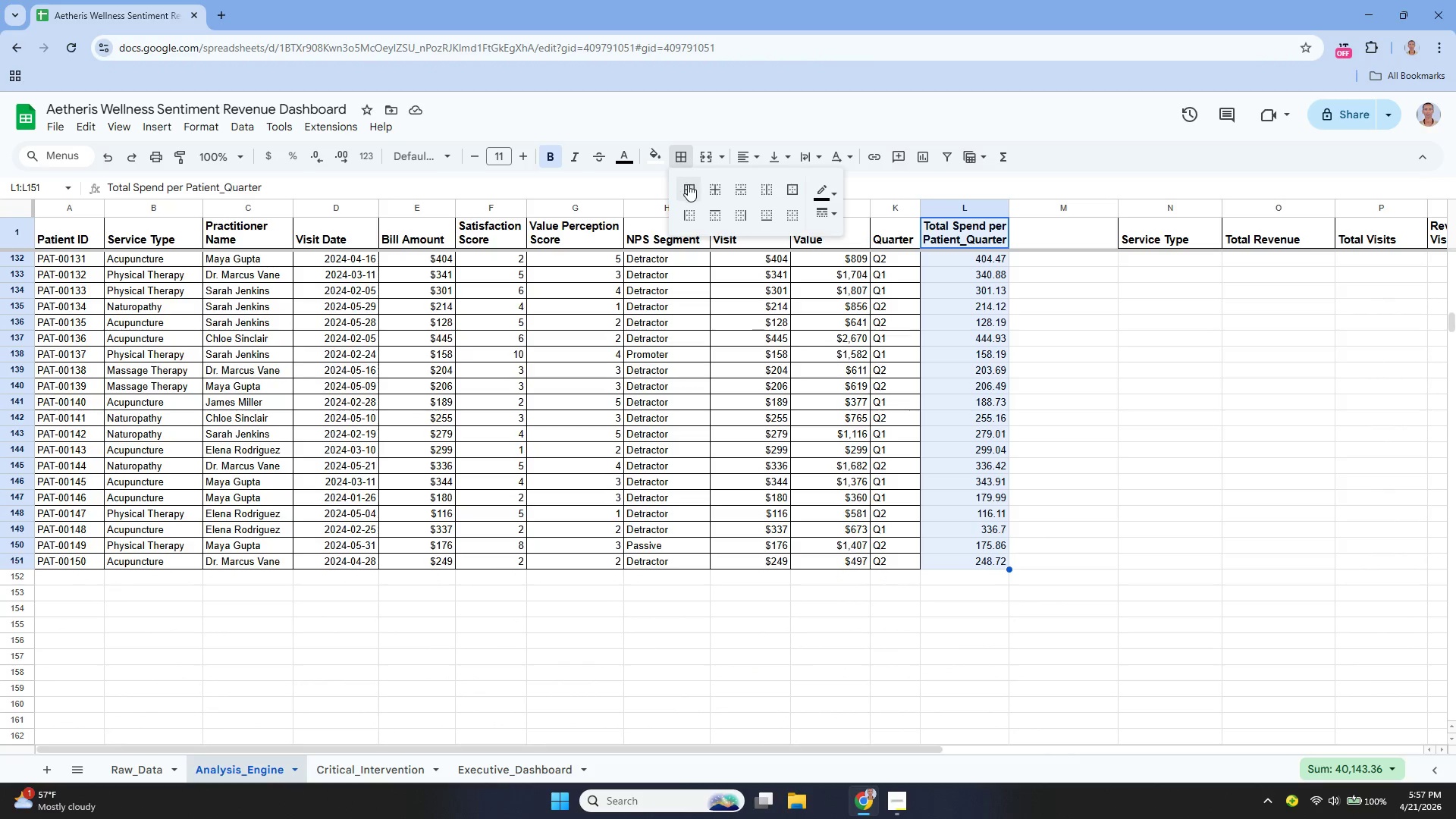 
left_click([688, 184])
 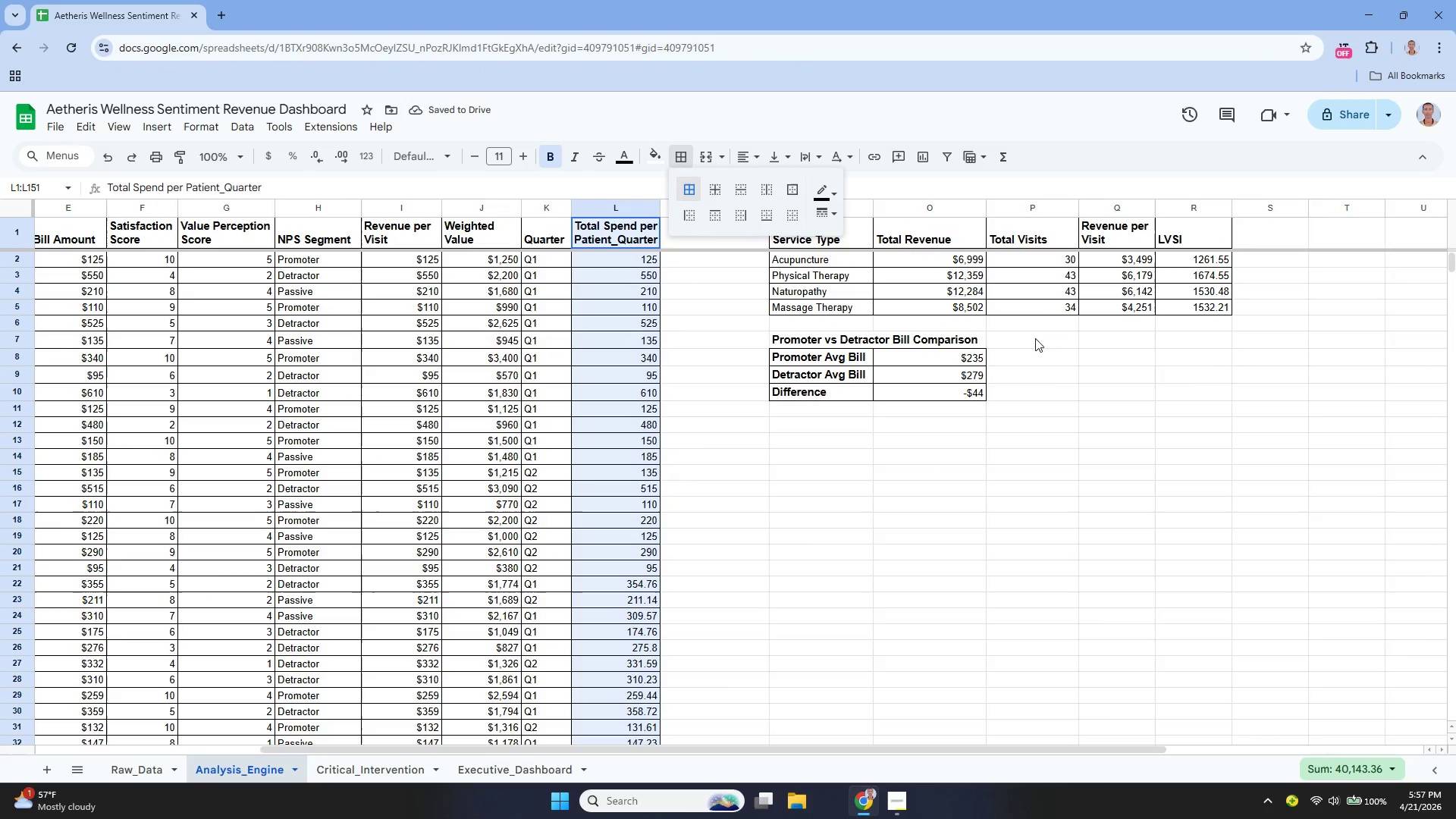 
left_click_drag(start_coordinate=[1077, 208], to_coordinate=[1059, 208])
 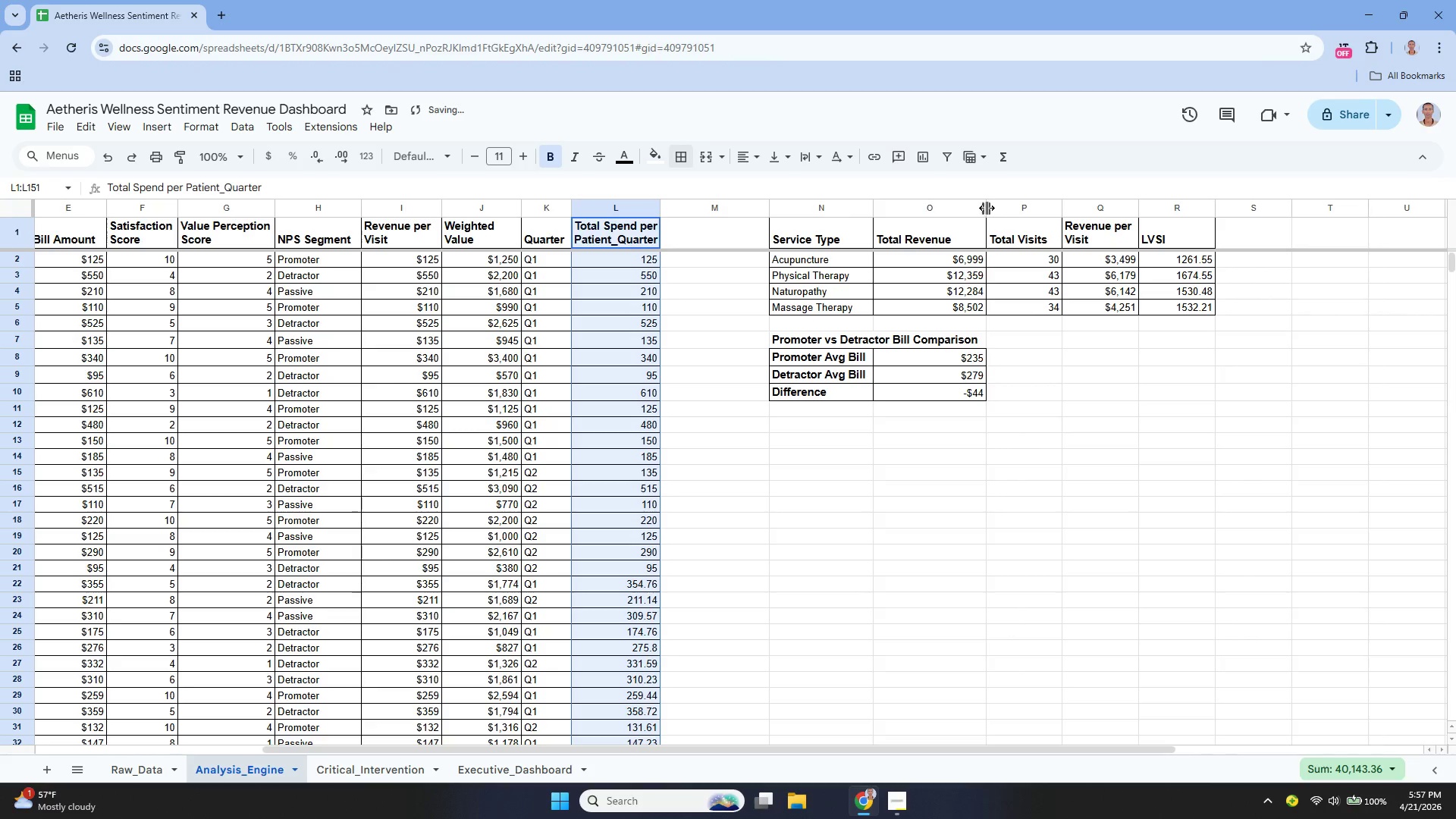 
left_click_drag(start_coordinate=[987, 207], to_coordinate=[969, 209])
 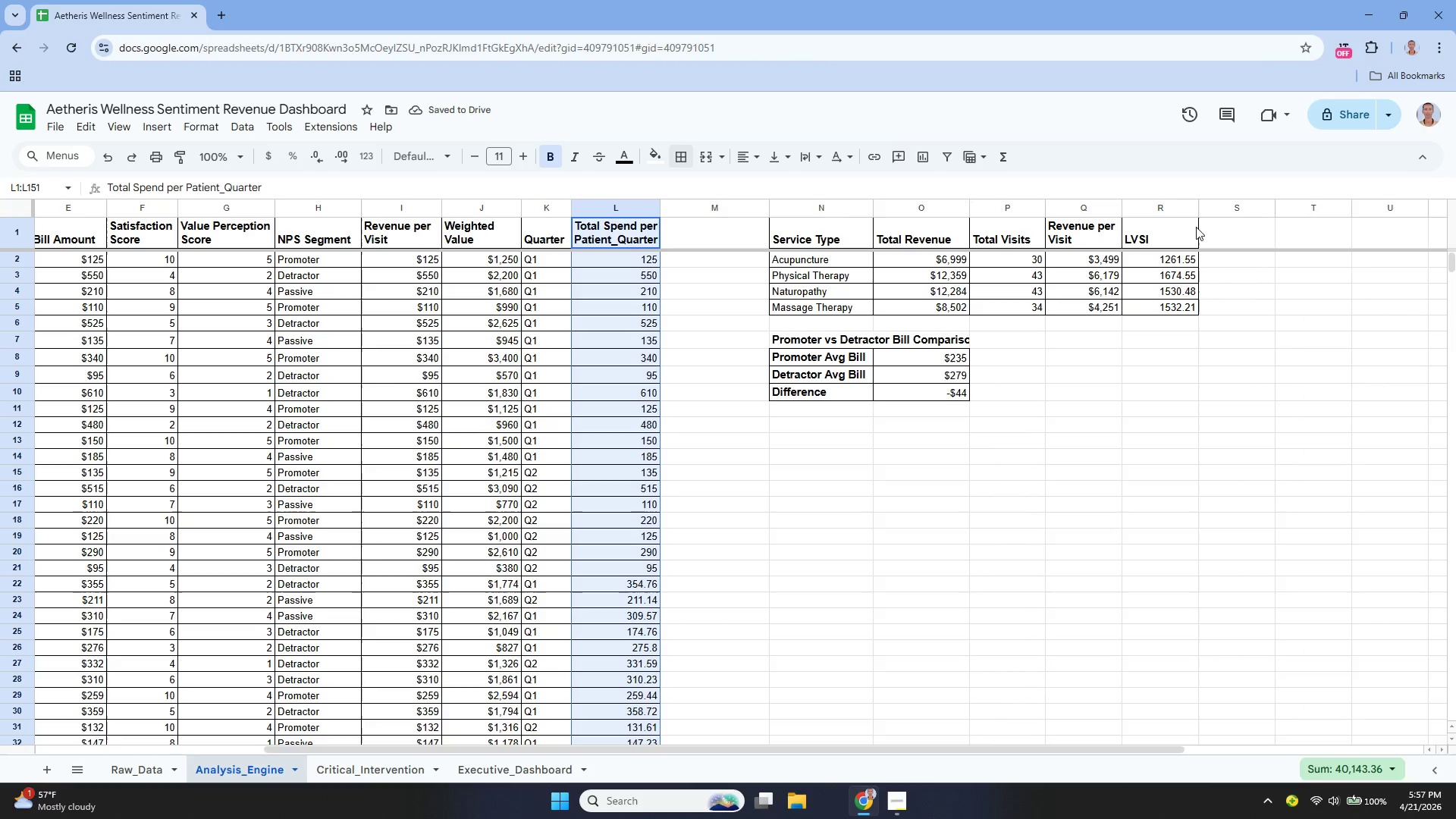 
left_click_drag(start_coordinate=[1196, 207], to_coordinate=[1178, 207])
 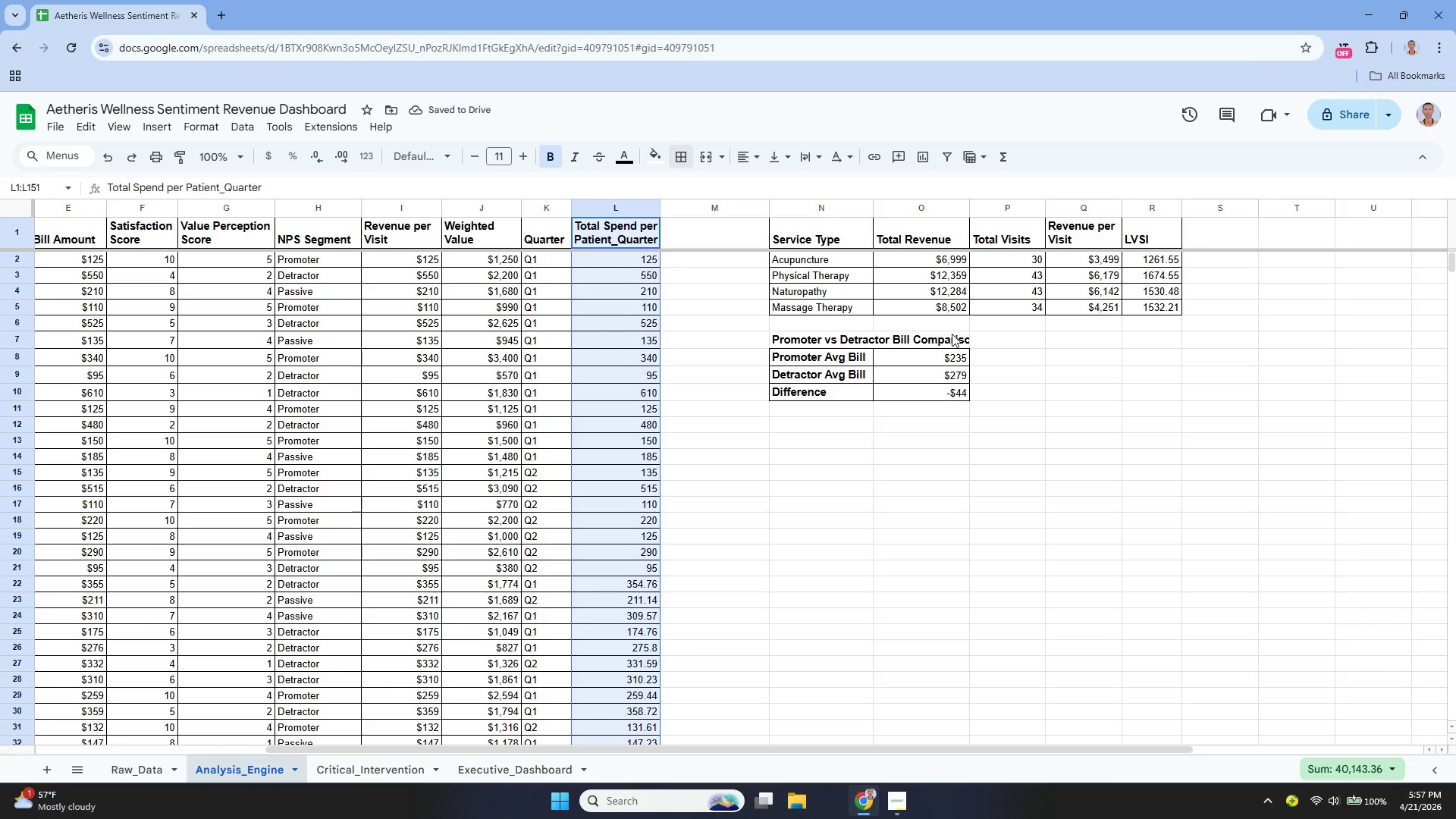 
left_click([932, 336])
 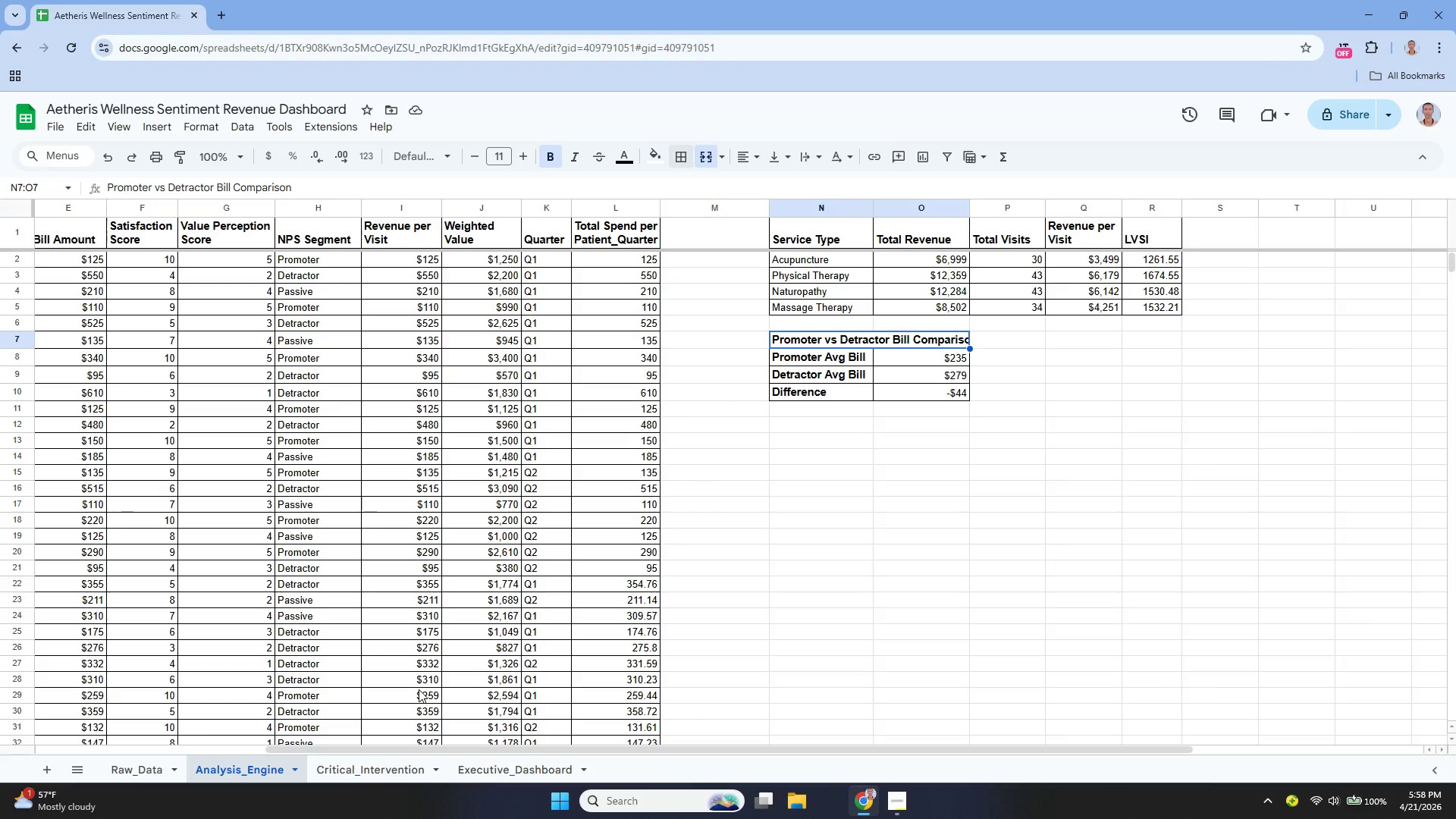 
wait(12.69)
 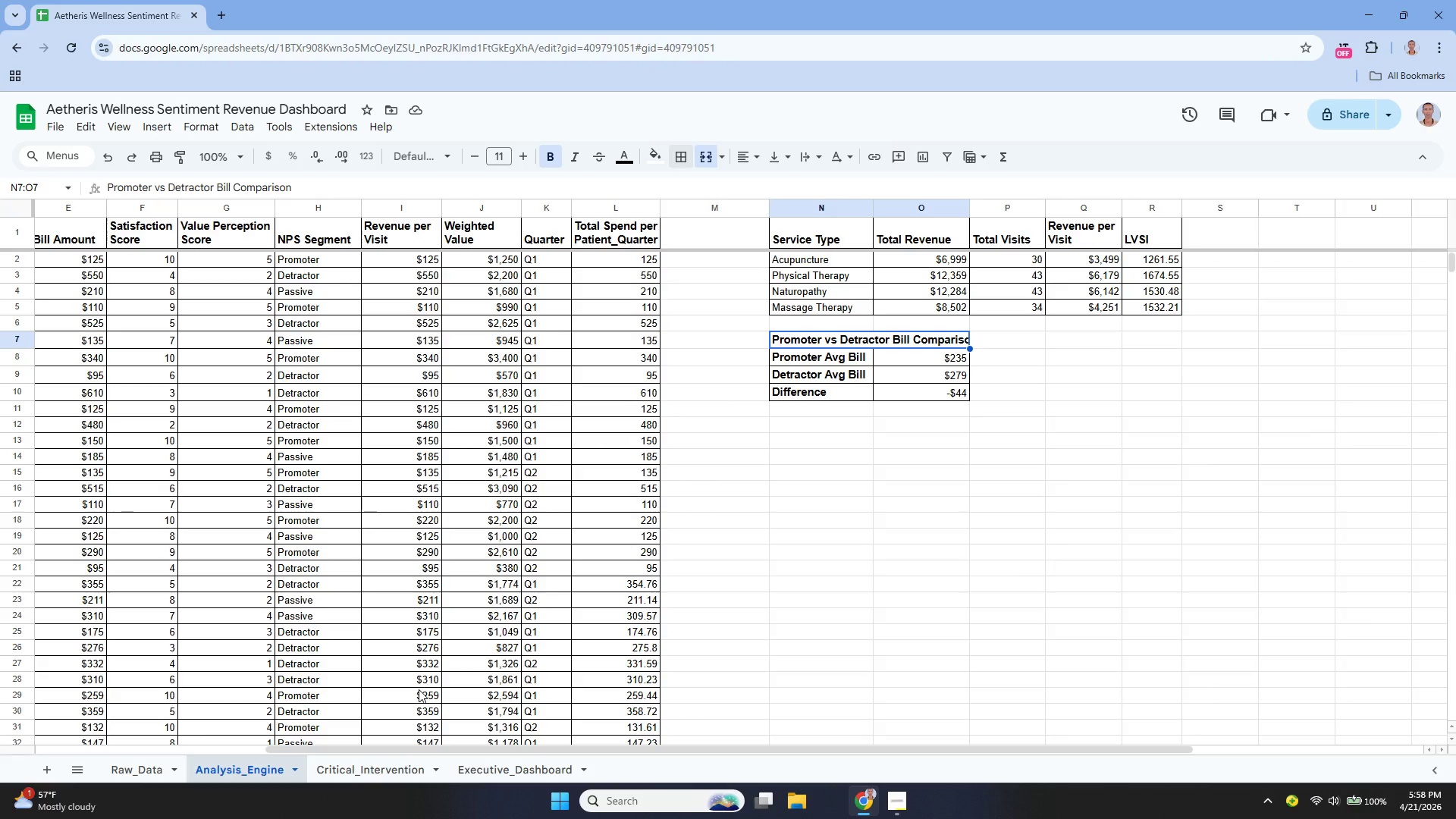 
left_click([393, 770])
 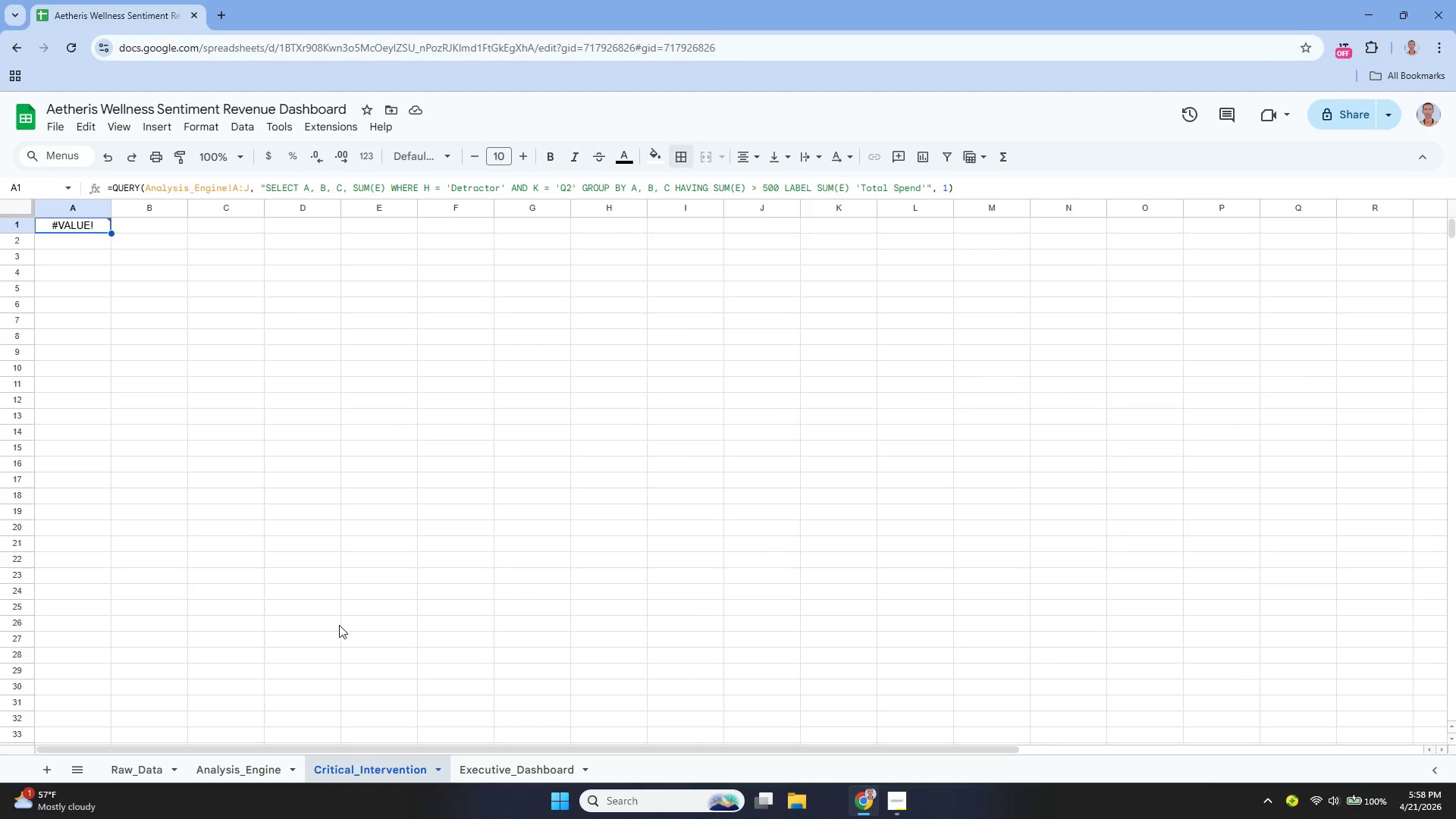 
key(Enter)
 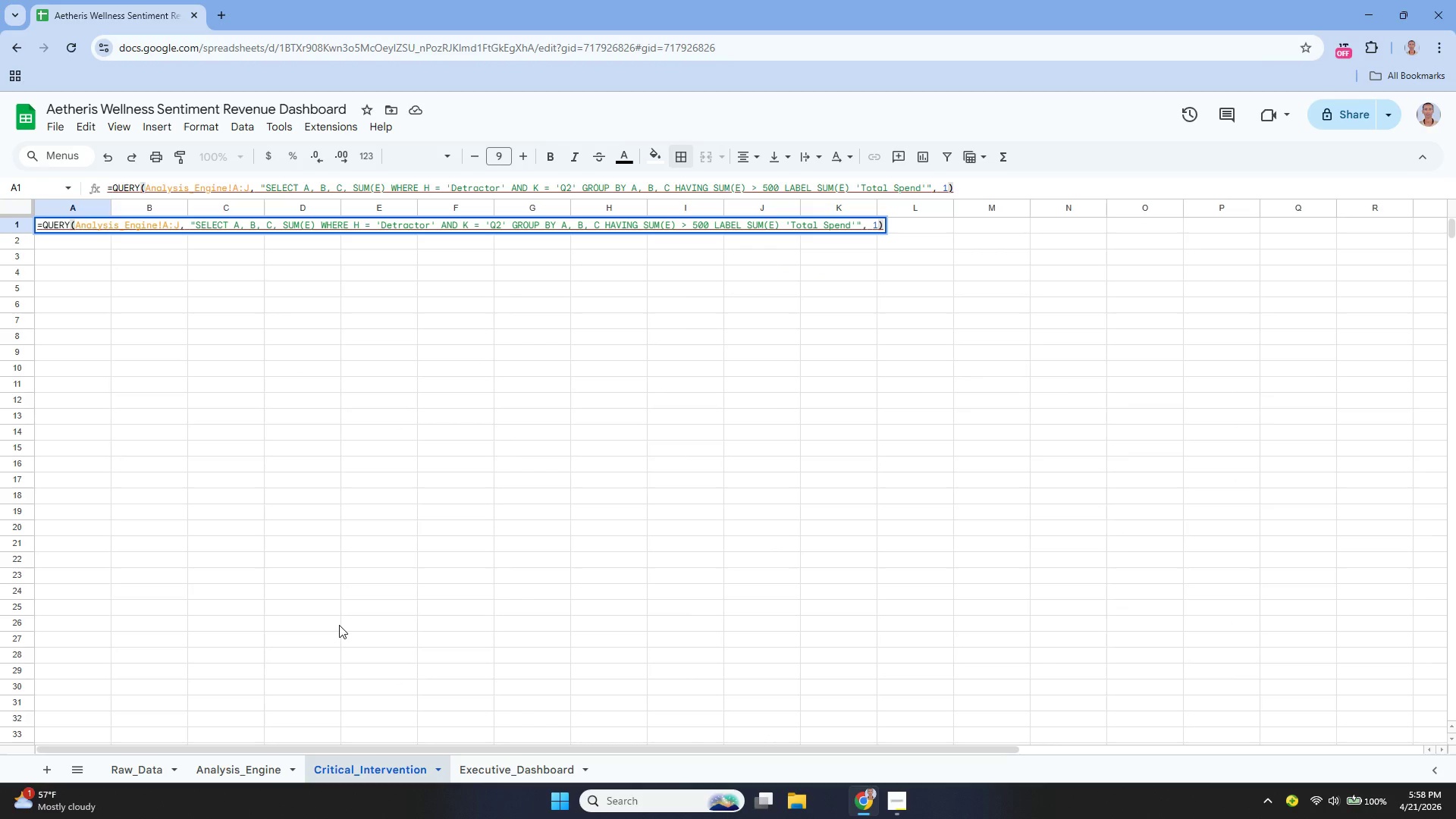 
key(Control+A)
 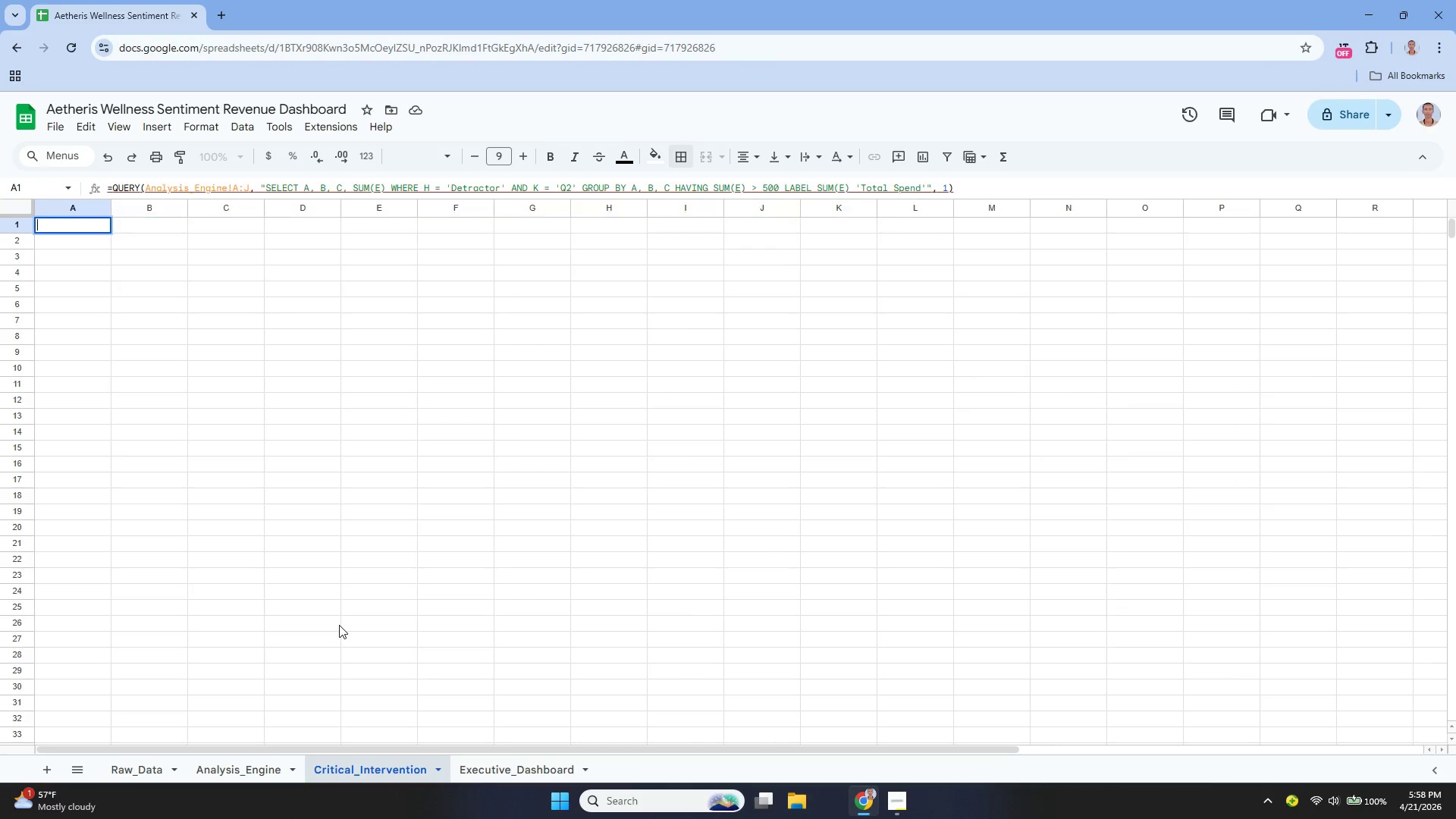 
key(Backspace)
type(=UNIQUE)
 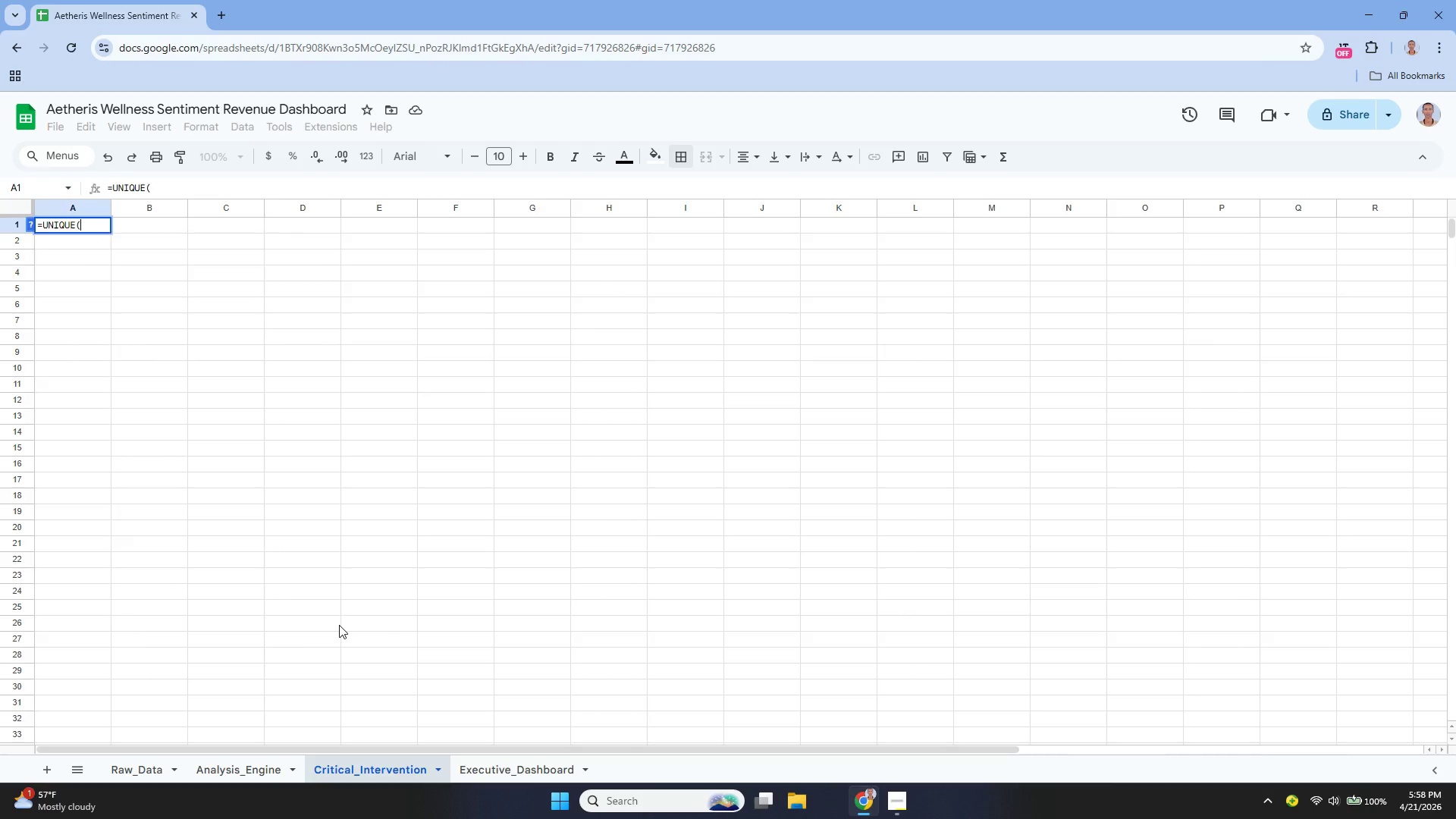 
key(Enter)
 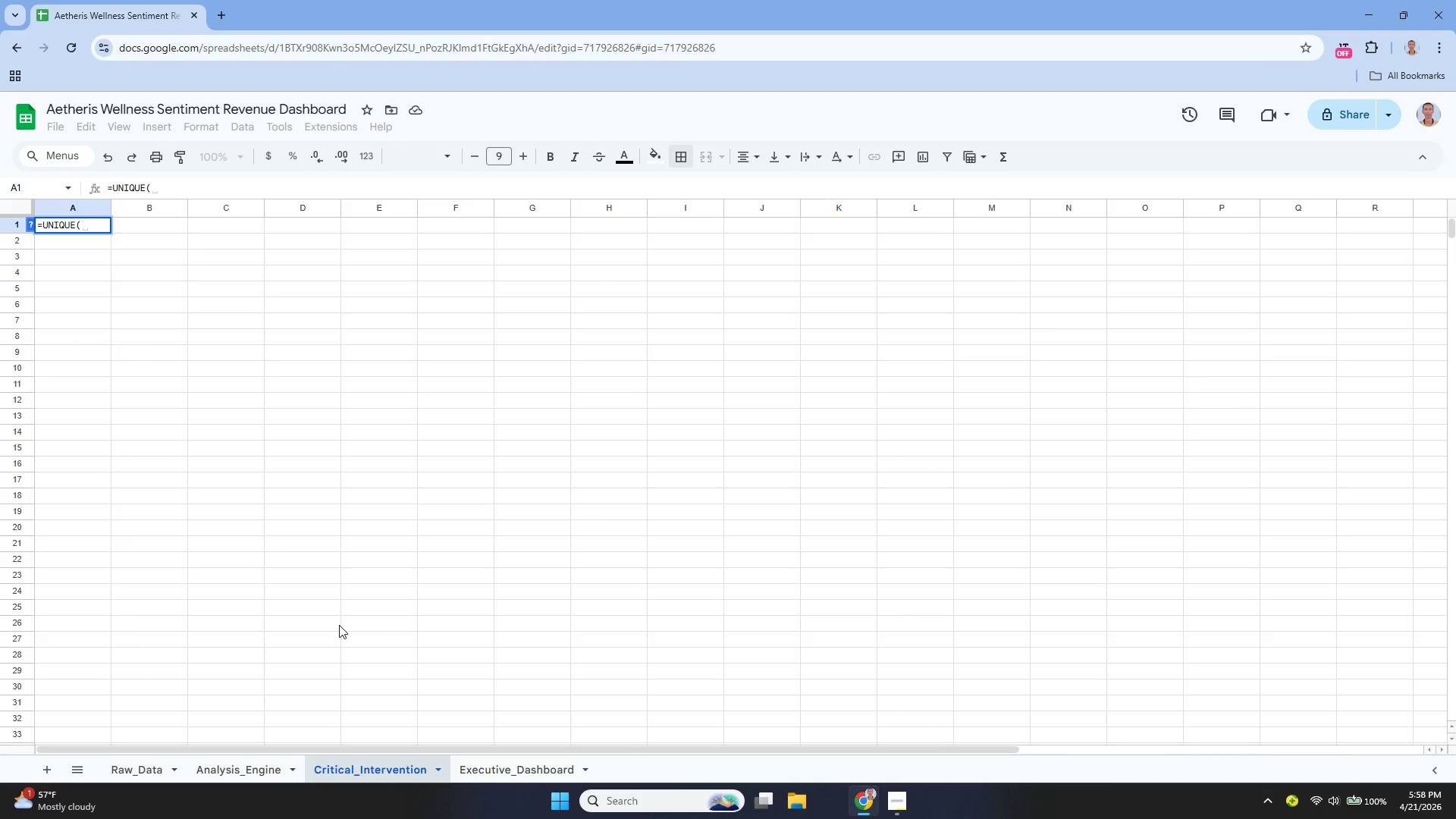 
type(FILTER)
 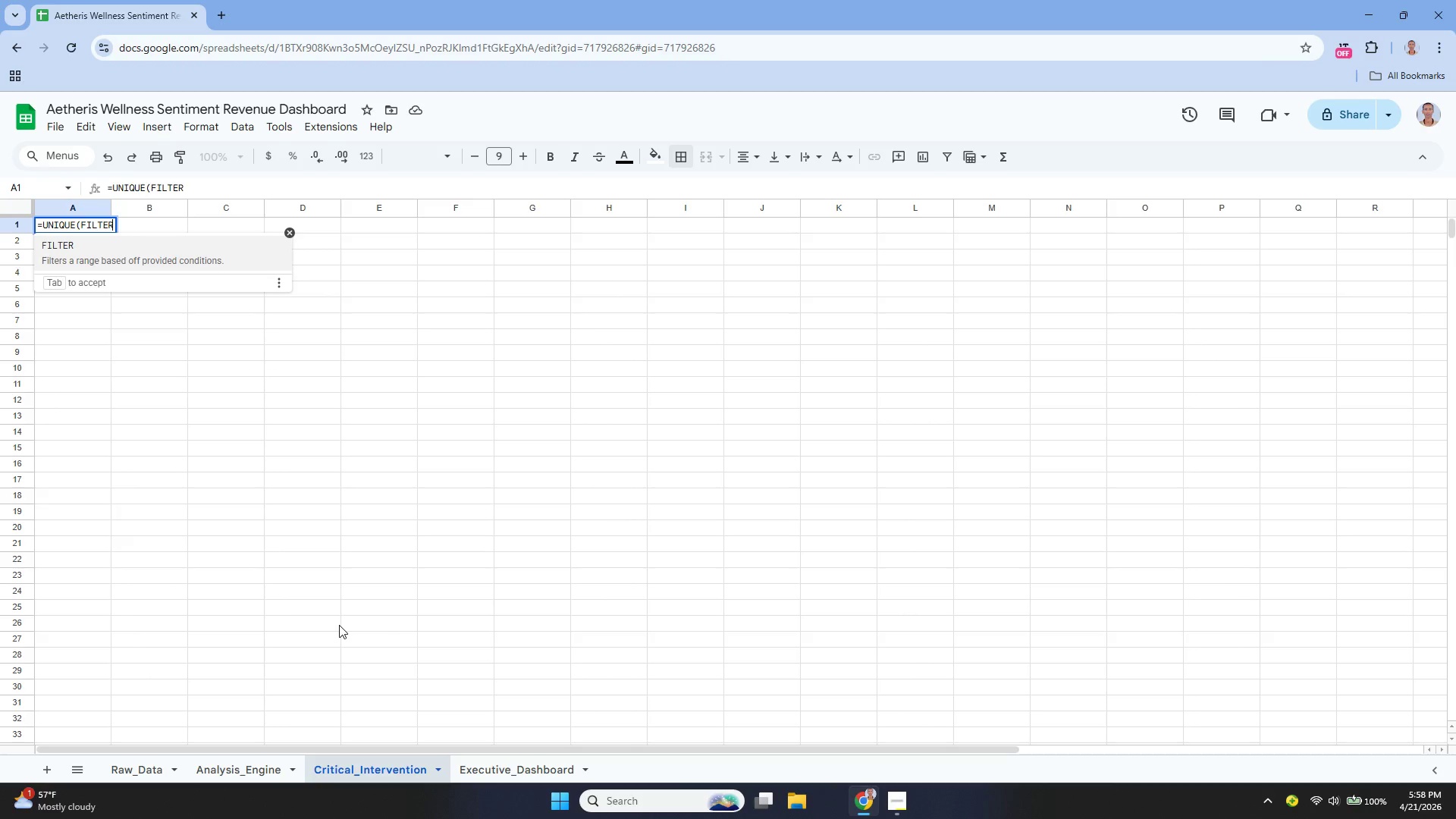 
key(Enter)
 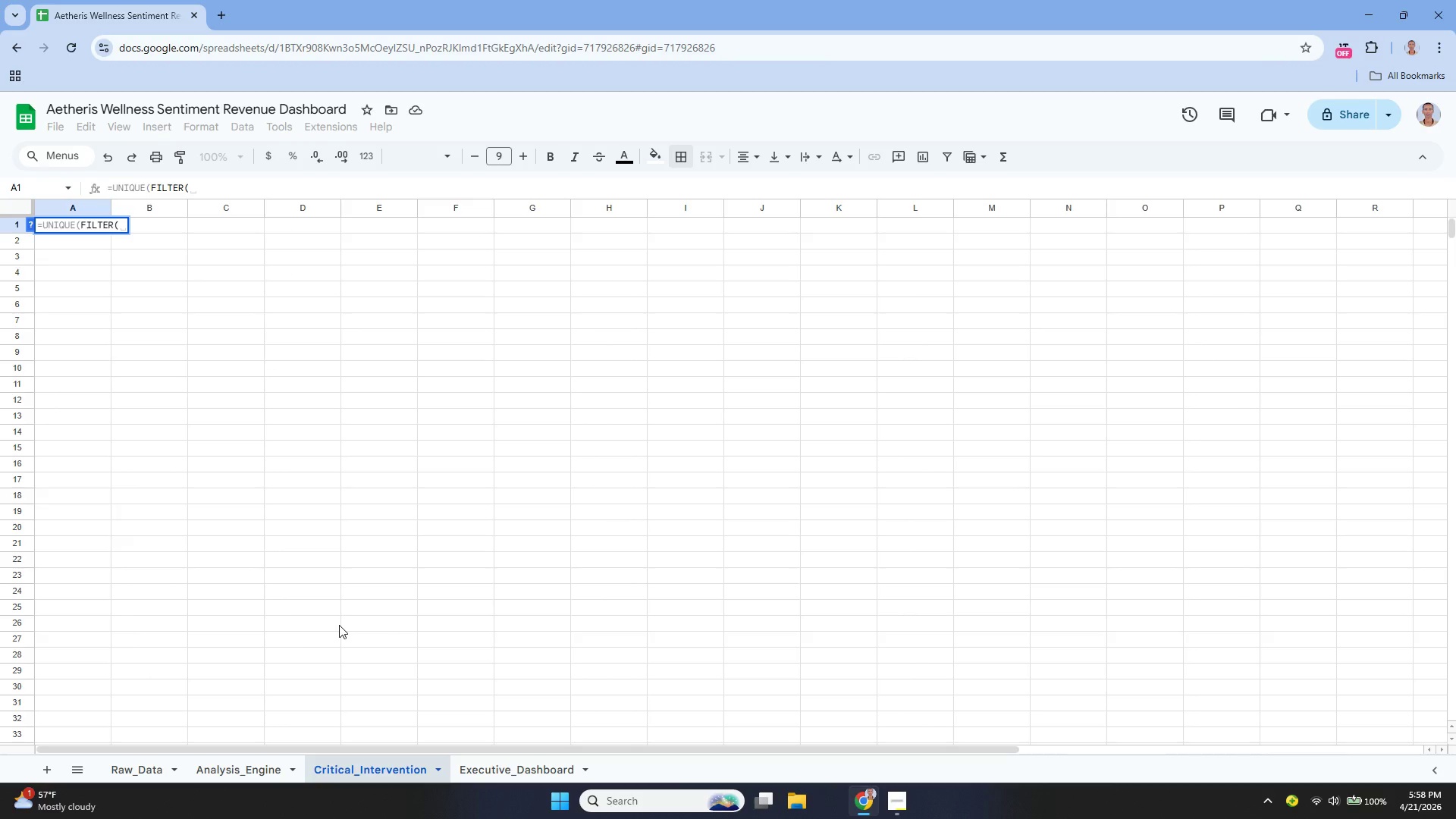 
type(AN)
key(Backspace)
type(na)
 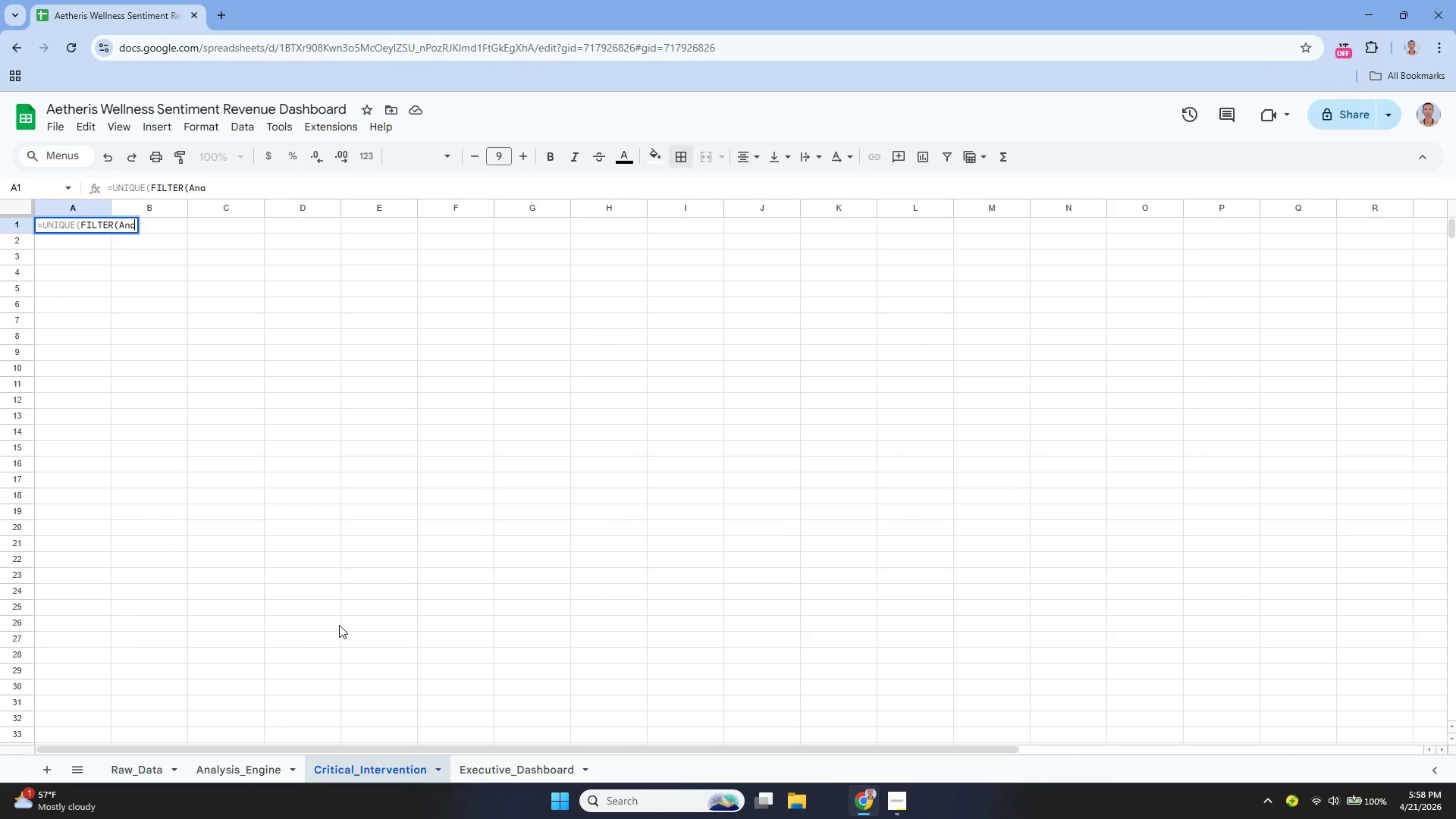 
key(Backspace)
type(alysis_Engine!A2:C, ())
 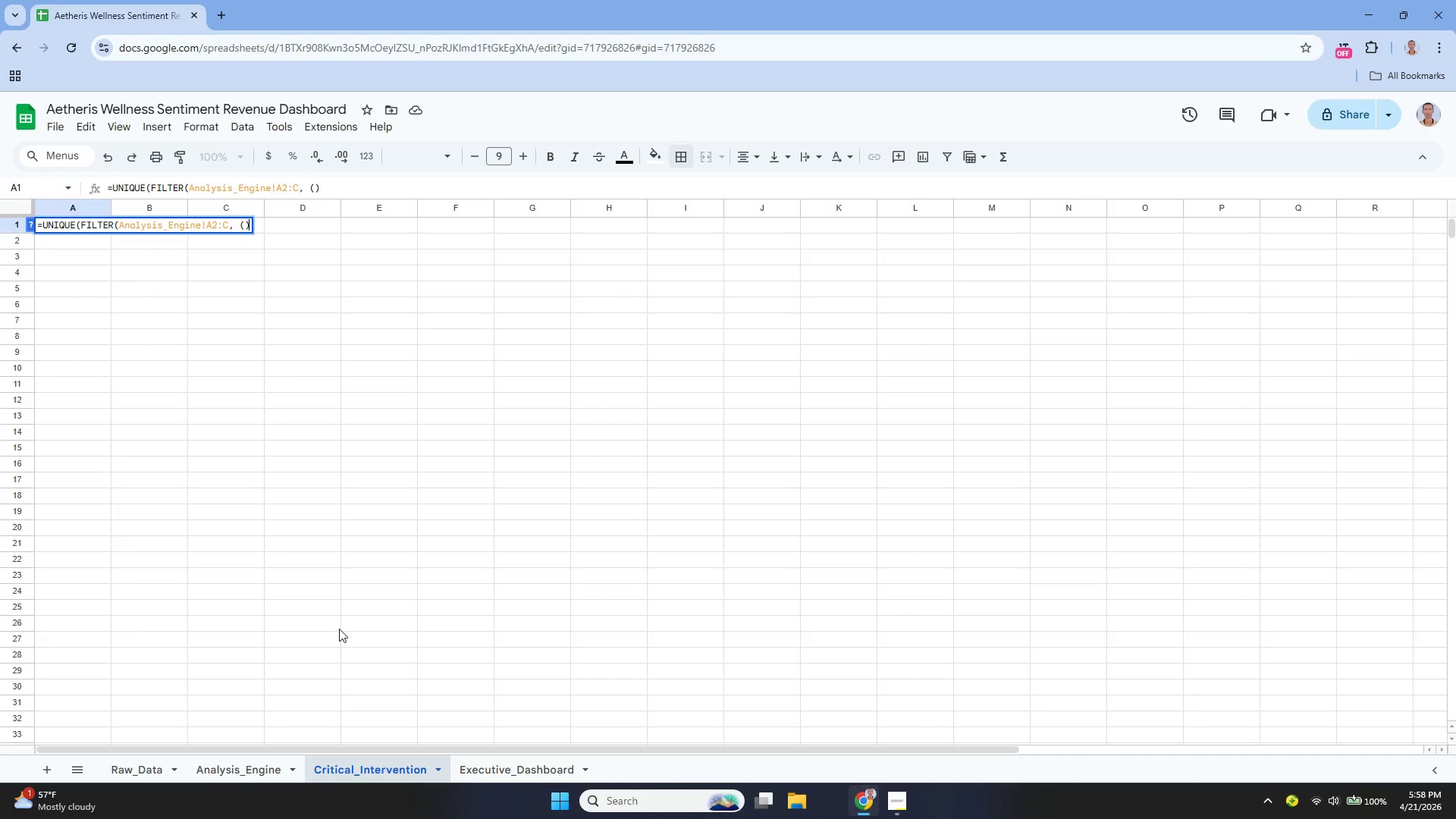 
key(ArrowLeft)
 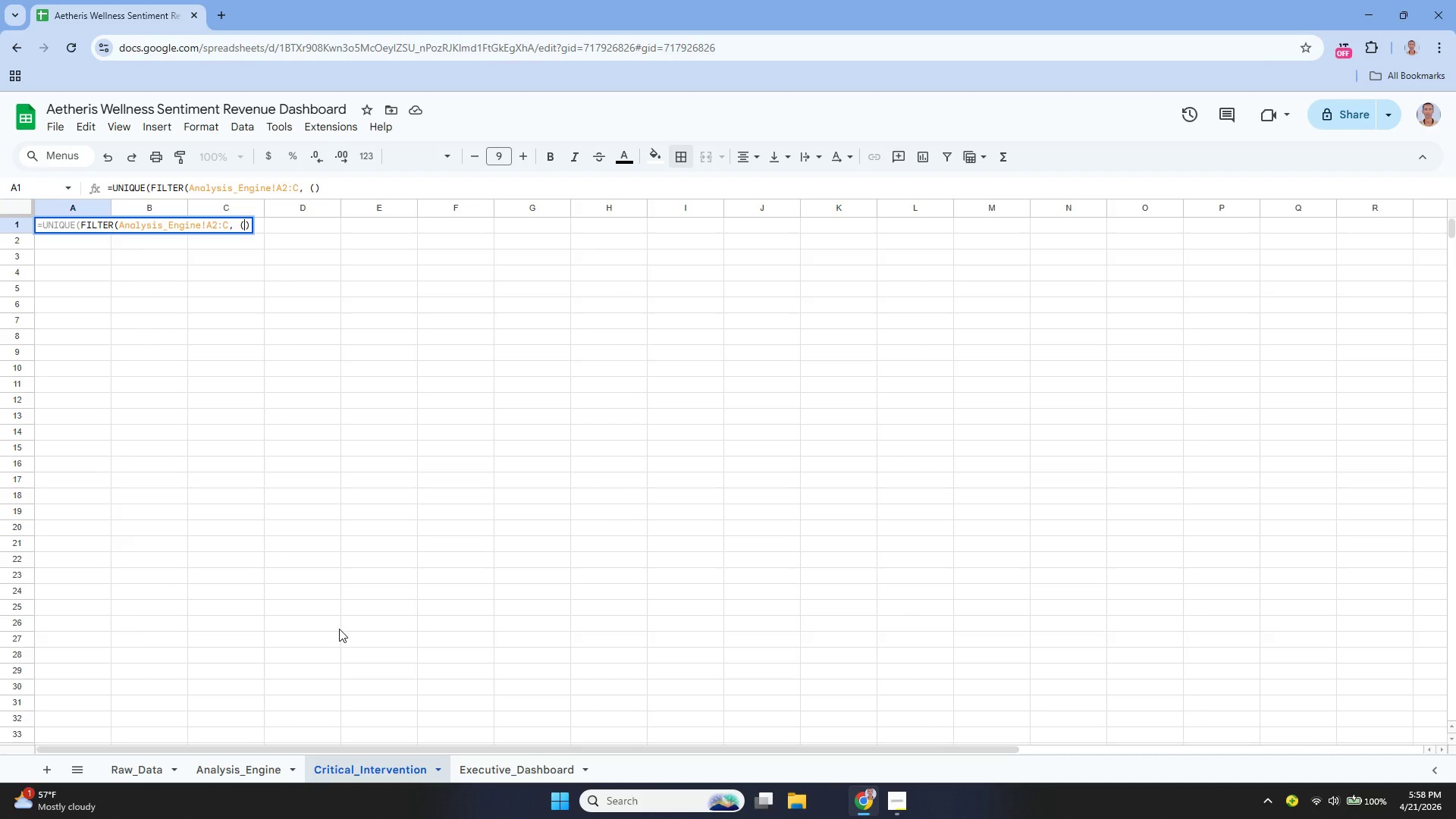 
type(Analysis_Engine!H2:H = ::)
key(Backspace)
key(Backspace)
type('')
 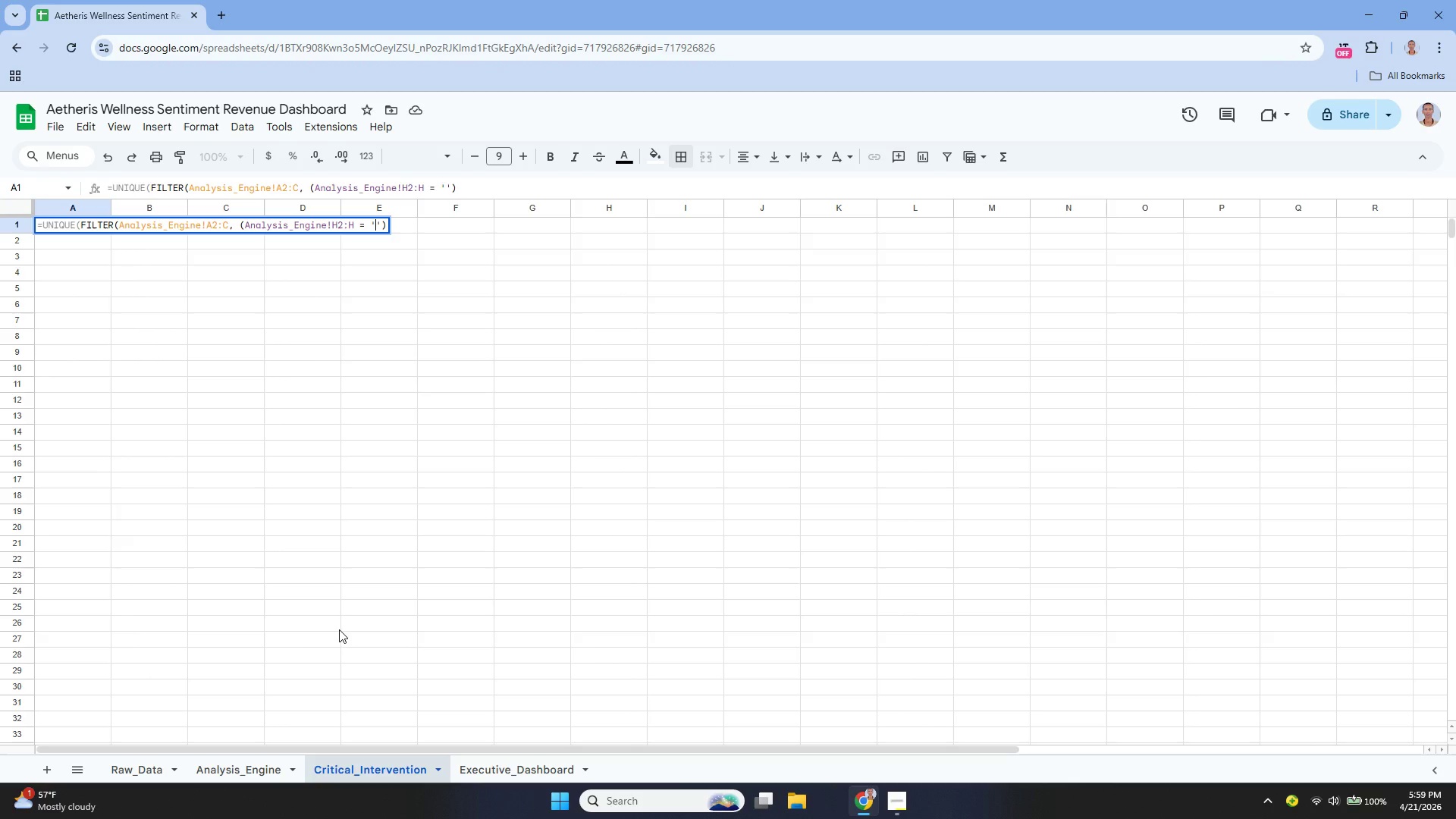 
 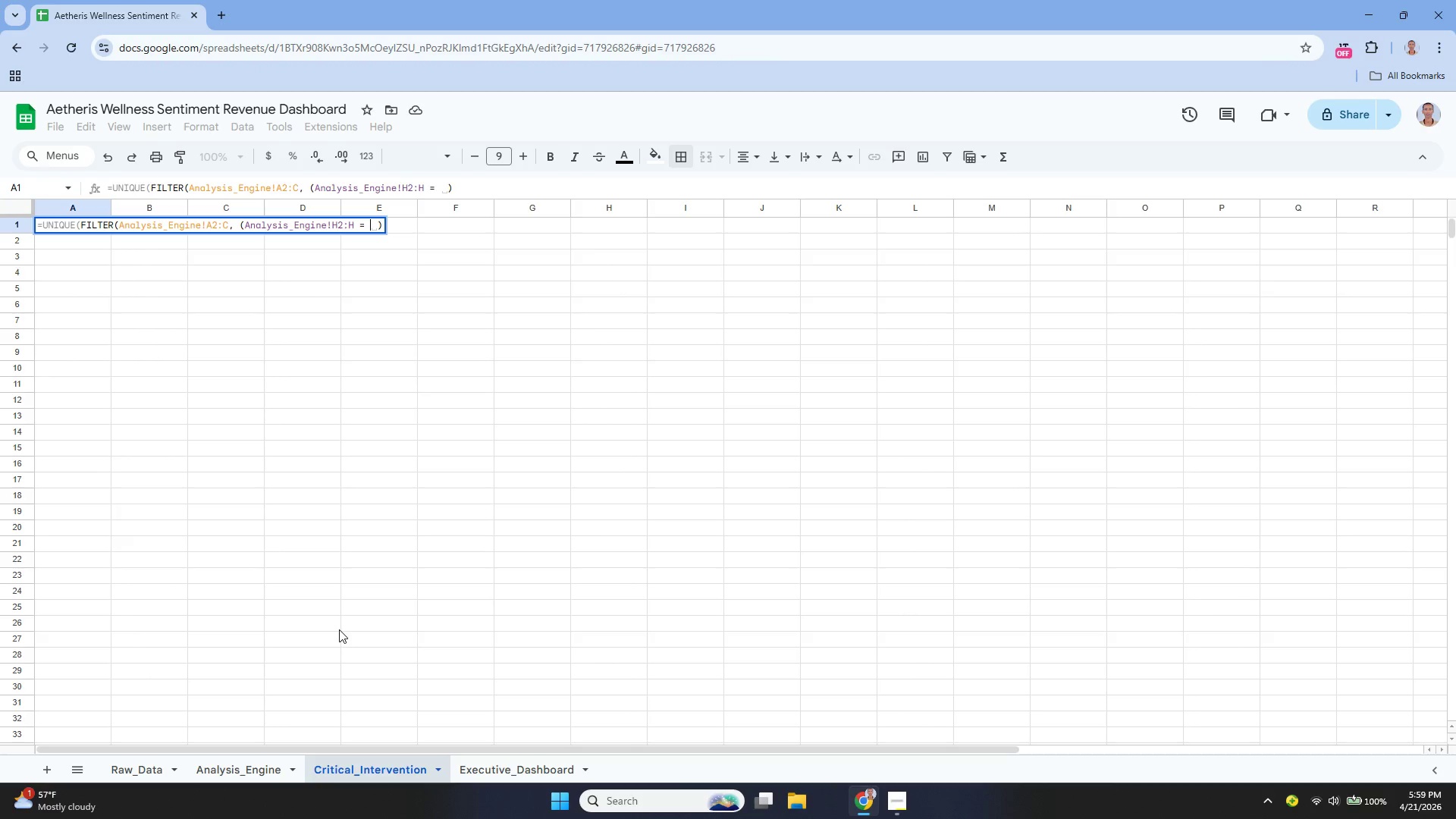 
key(ArrowLeft)
 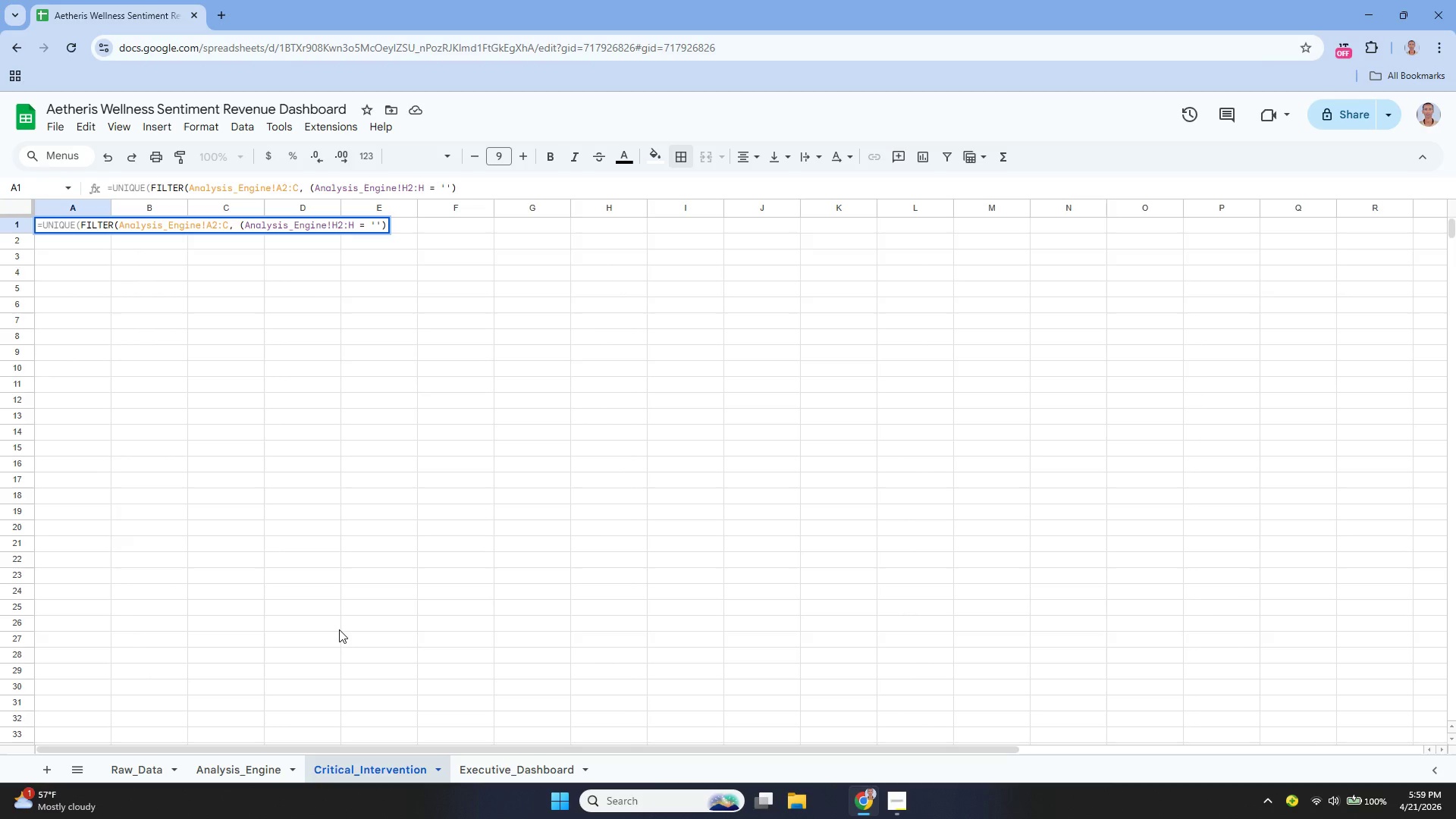 
key(ArrowRight)
 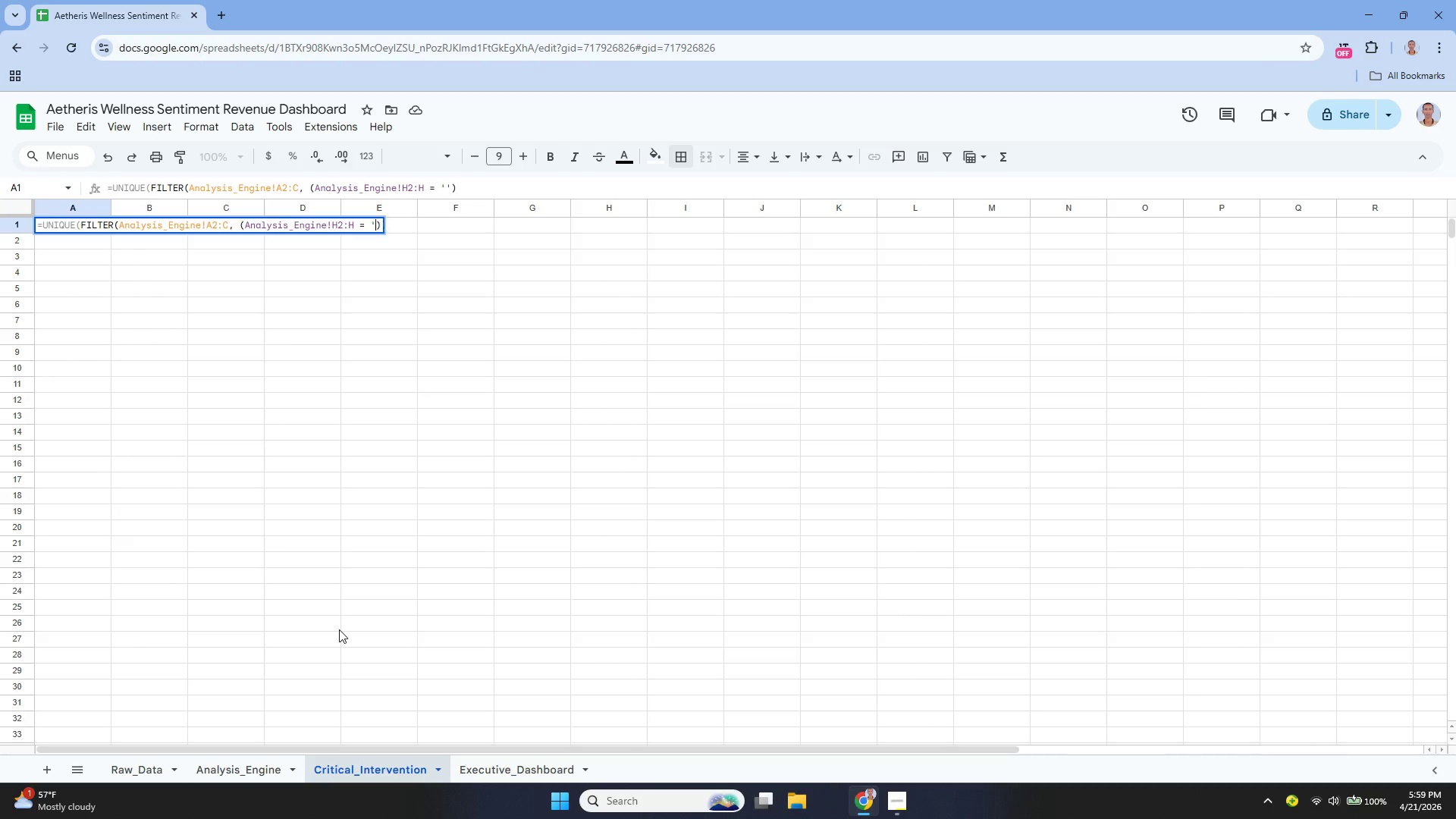 
key(Backspace)
 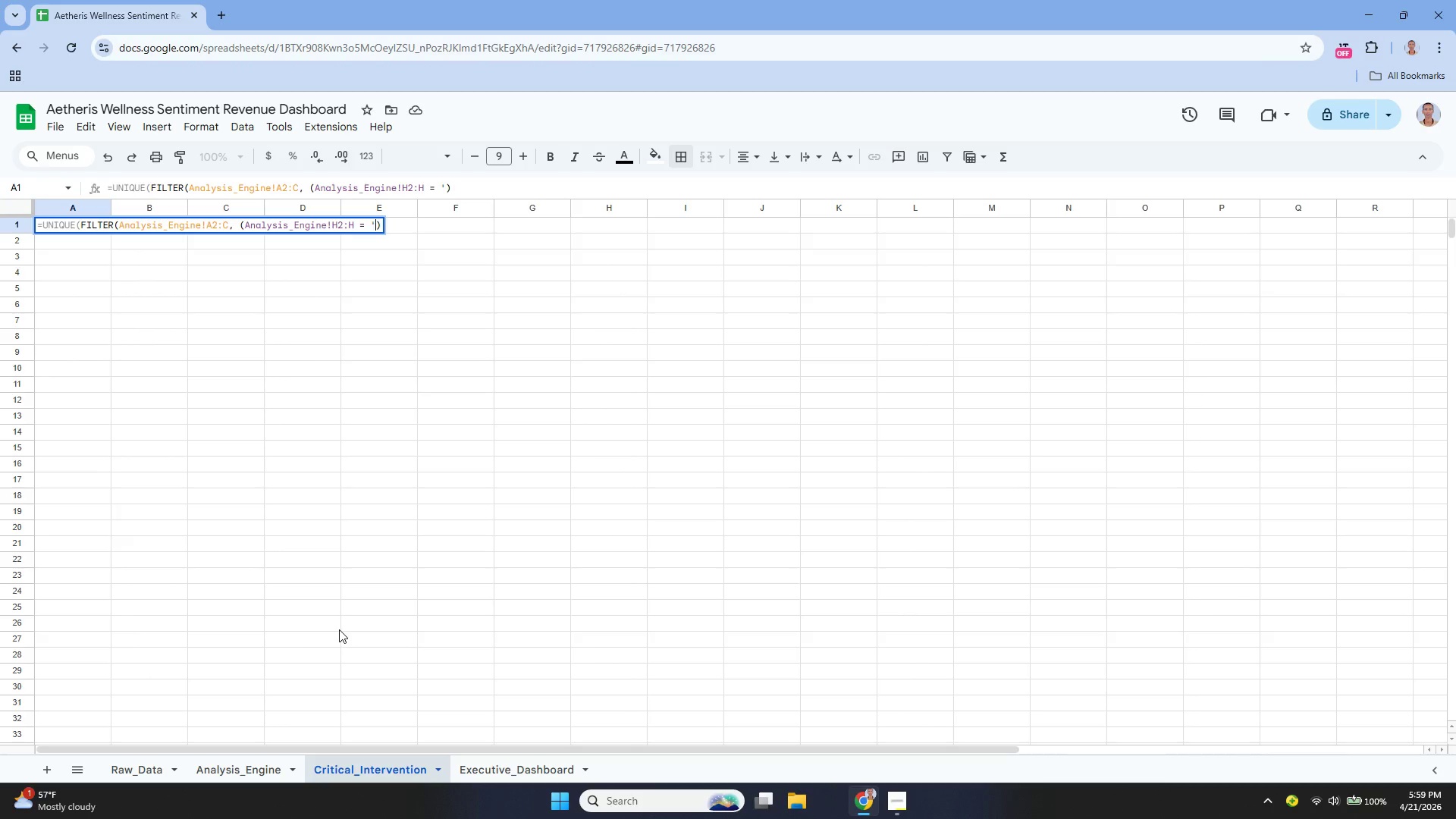 
key(Backspace)
 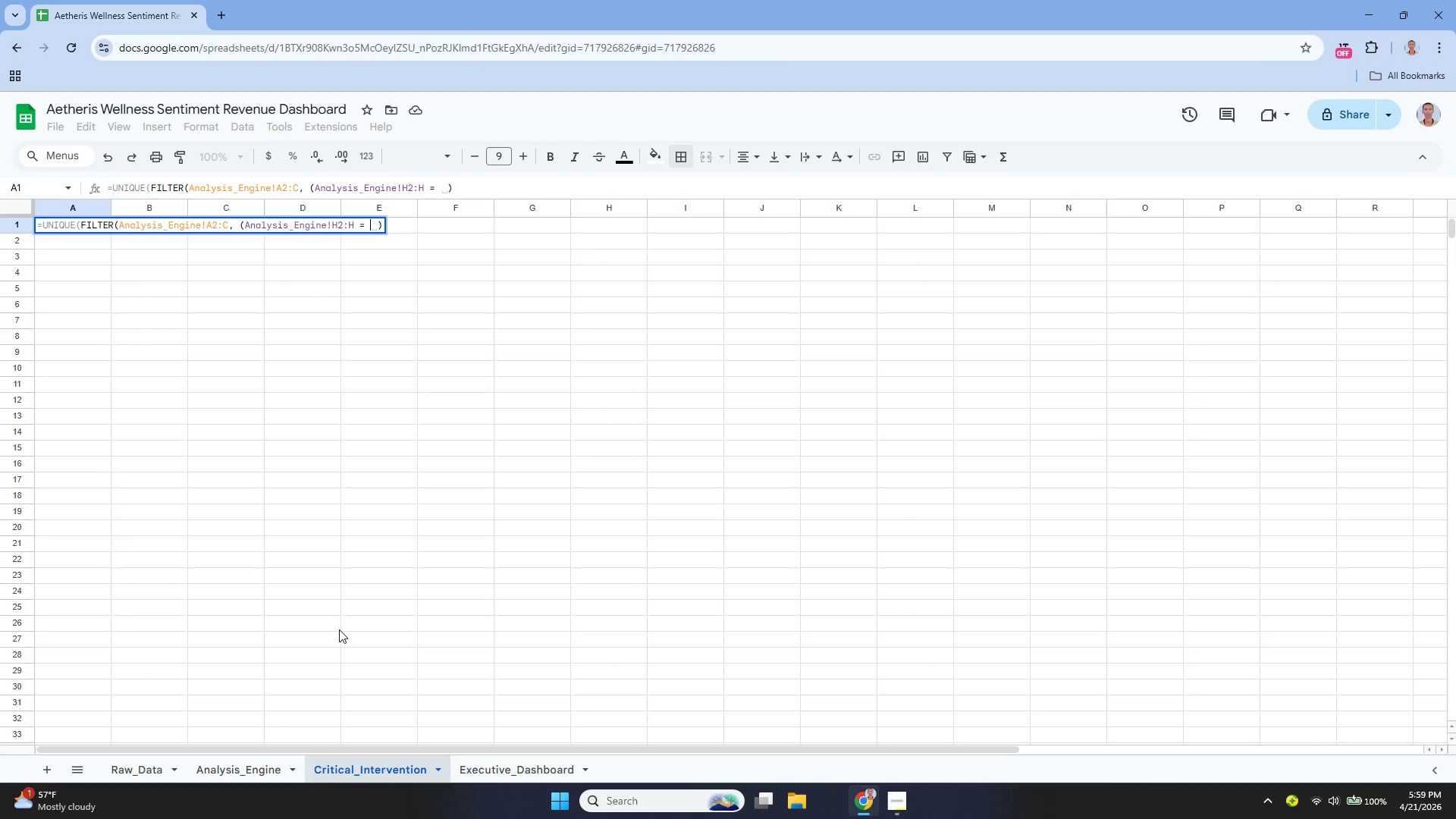 
key(Shift+Quote)
 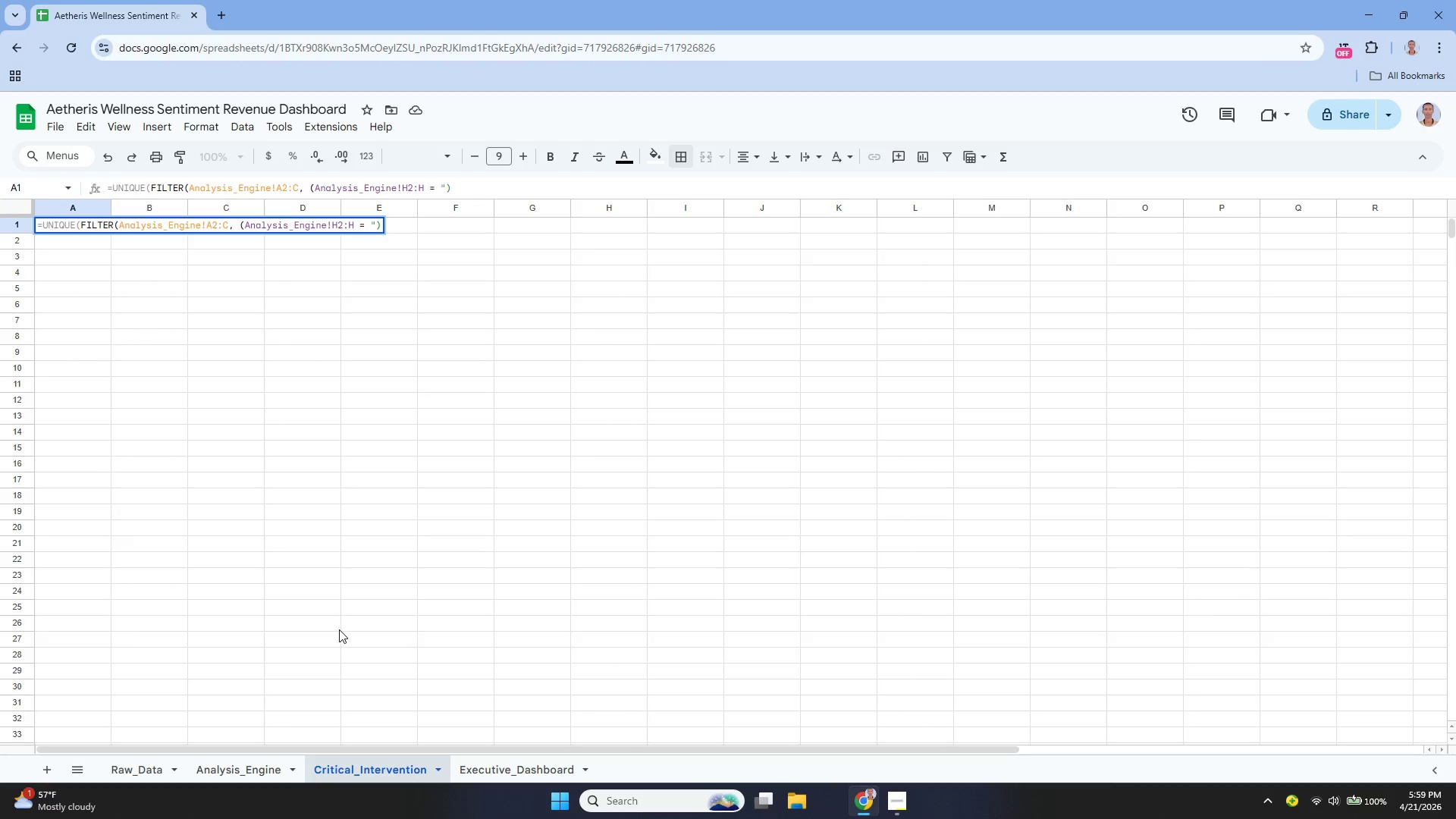 
key(Shift+Quote)
 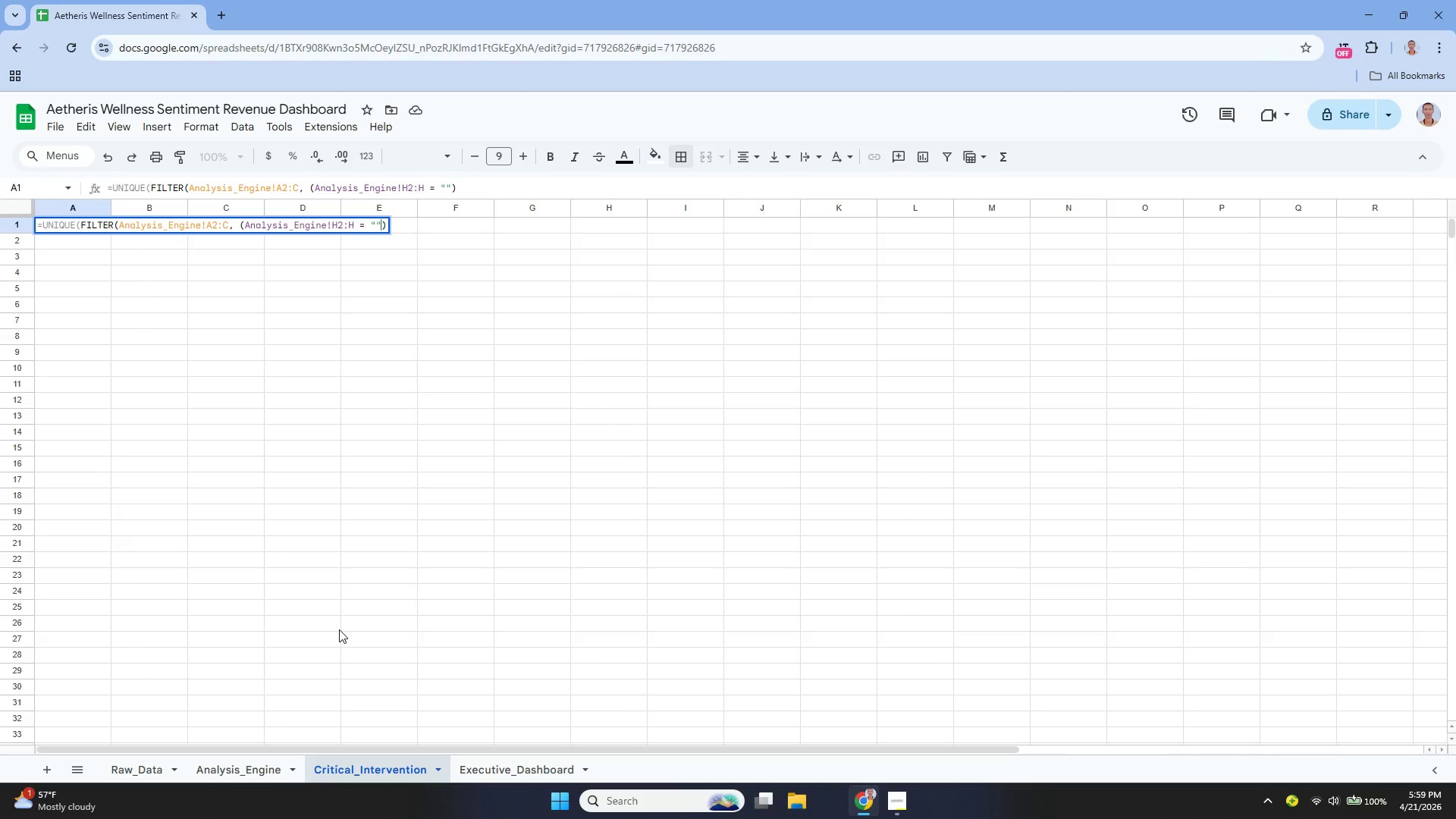 
key(ArrowLeft)
 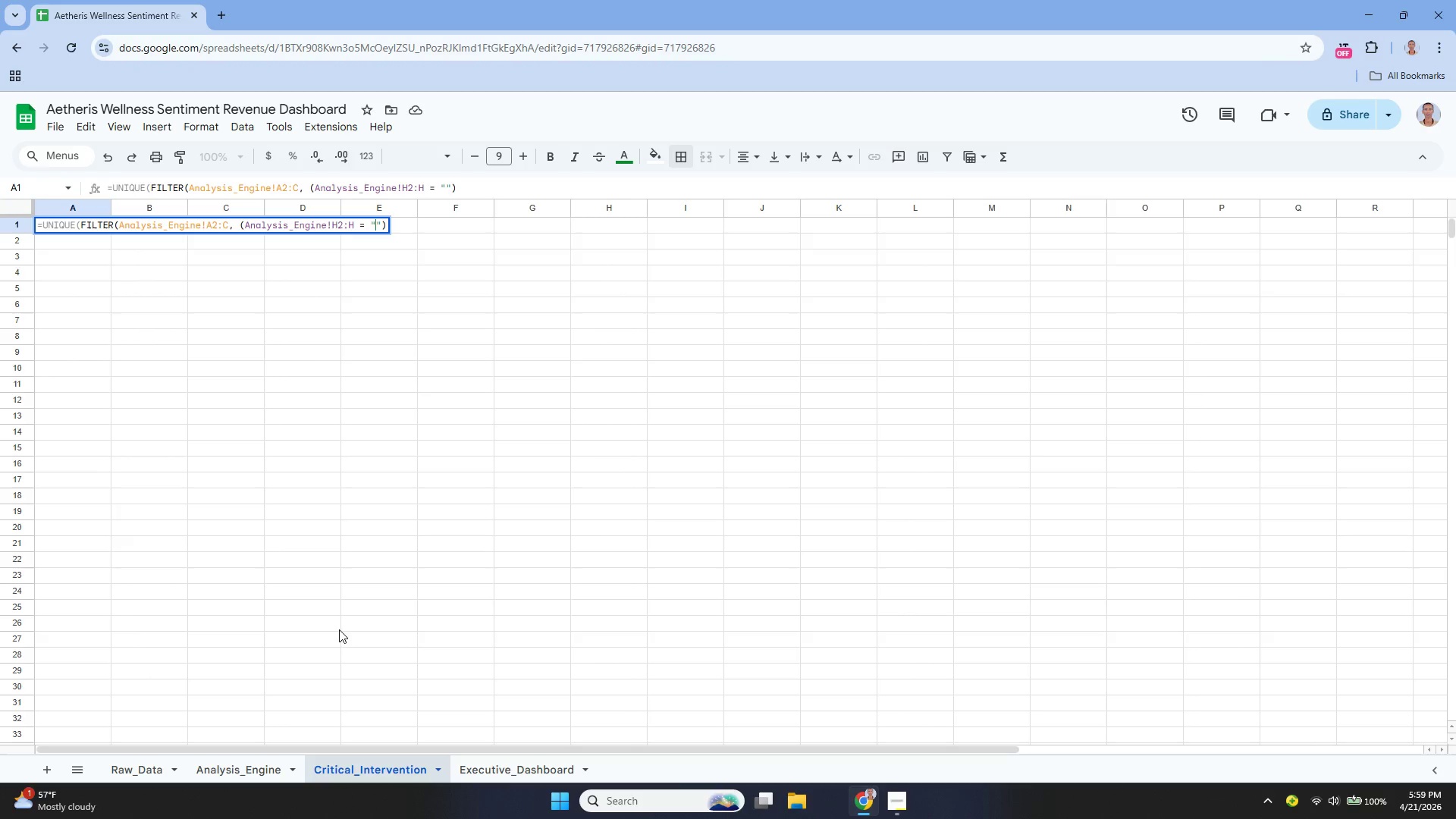 
type(Detractor)
 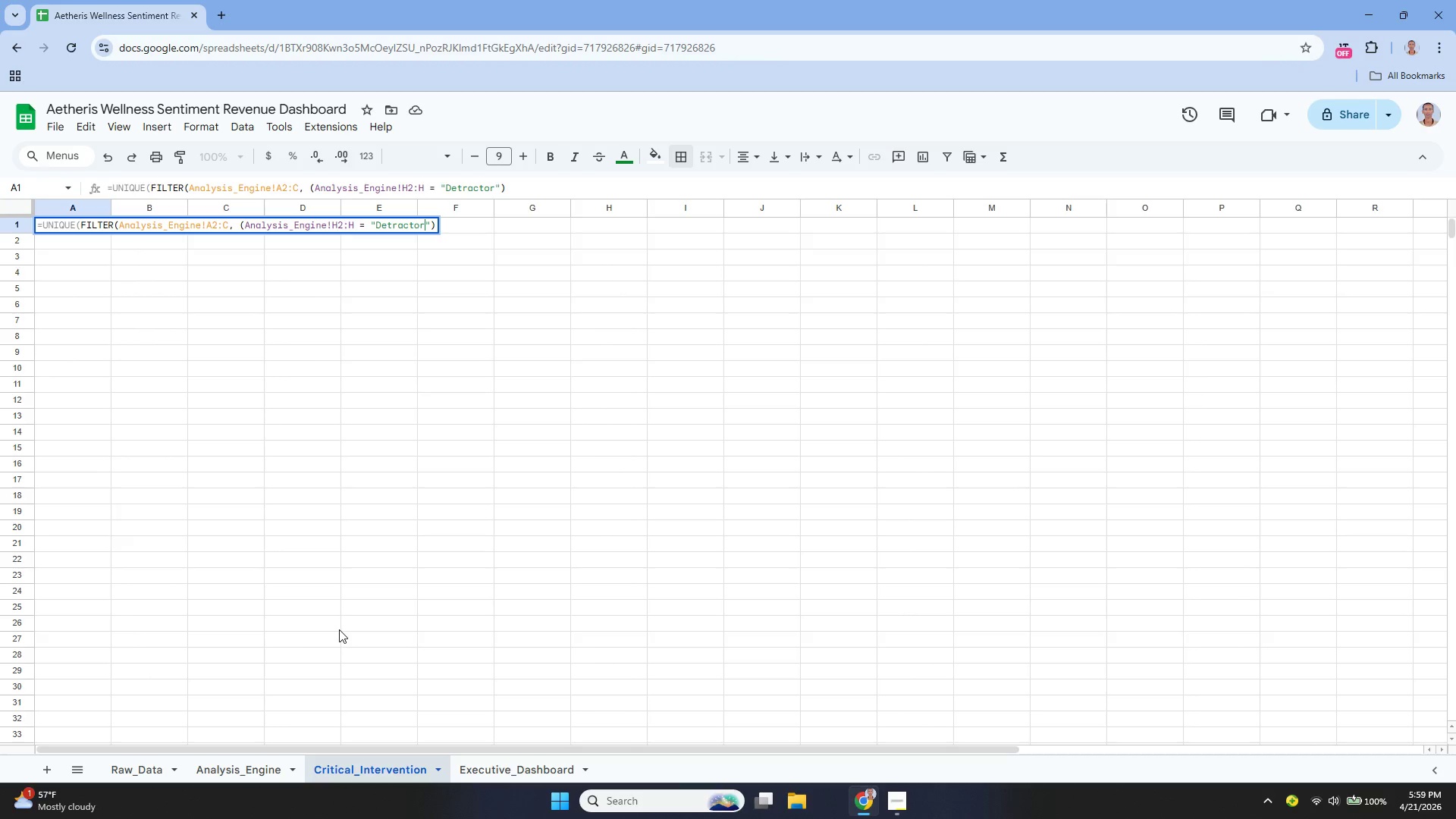 
key(ArrowRight)
 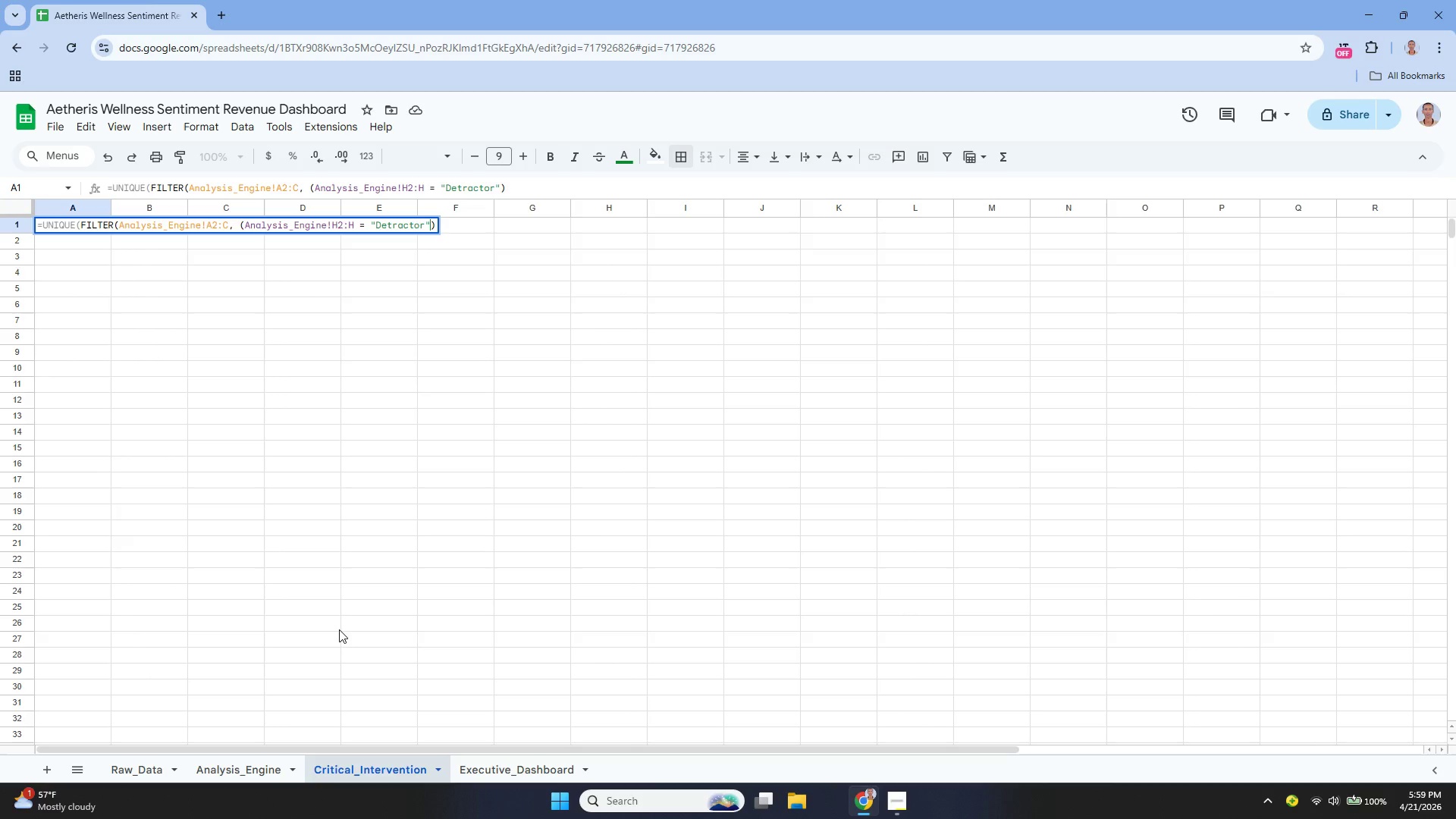 
key(ArrowRight)
 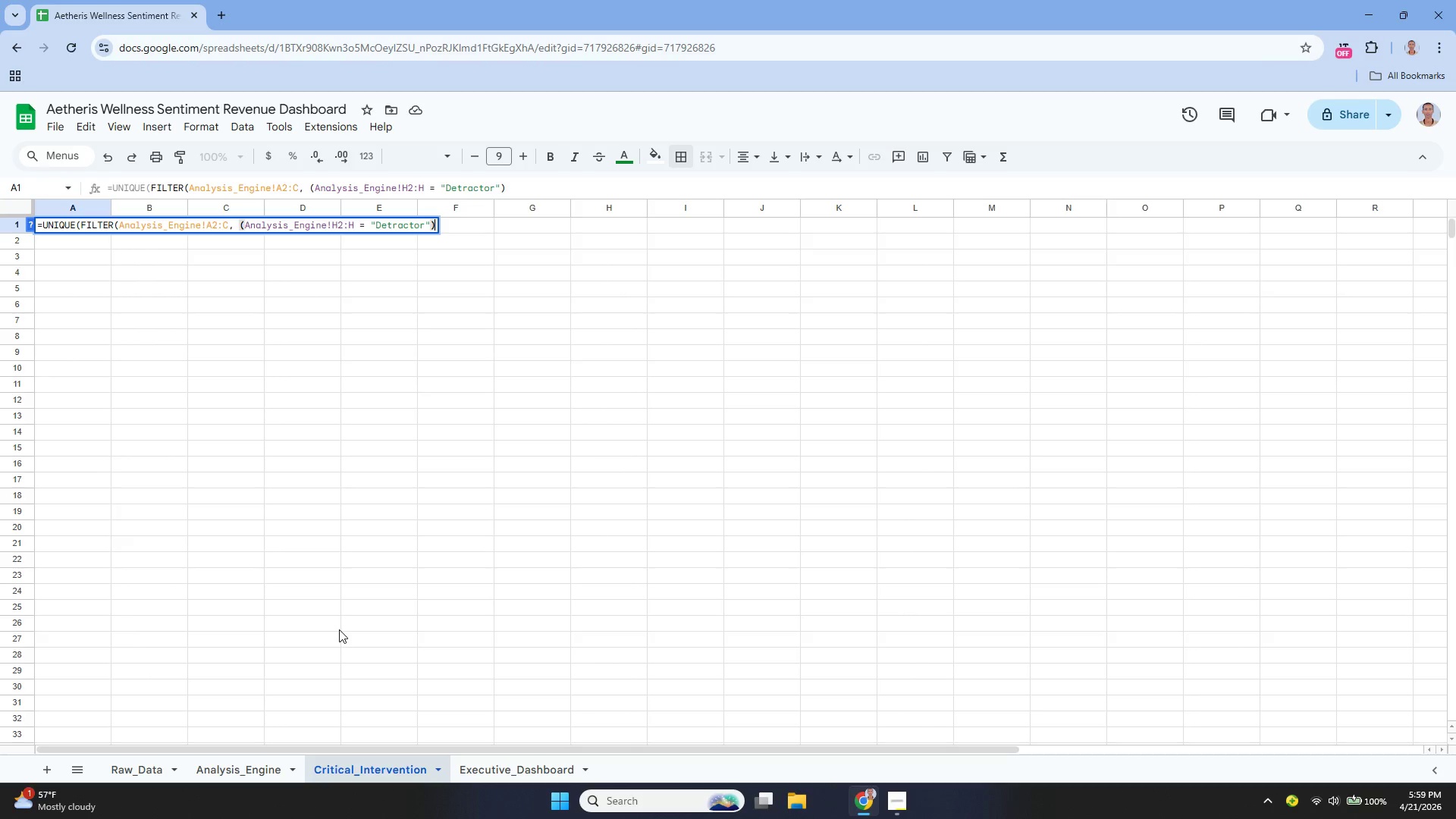 
key(ArrowRight)
 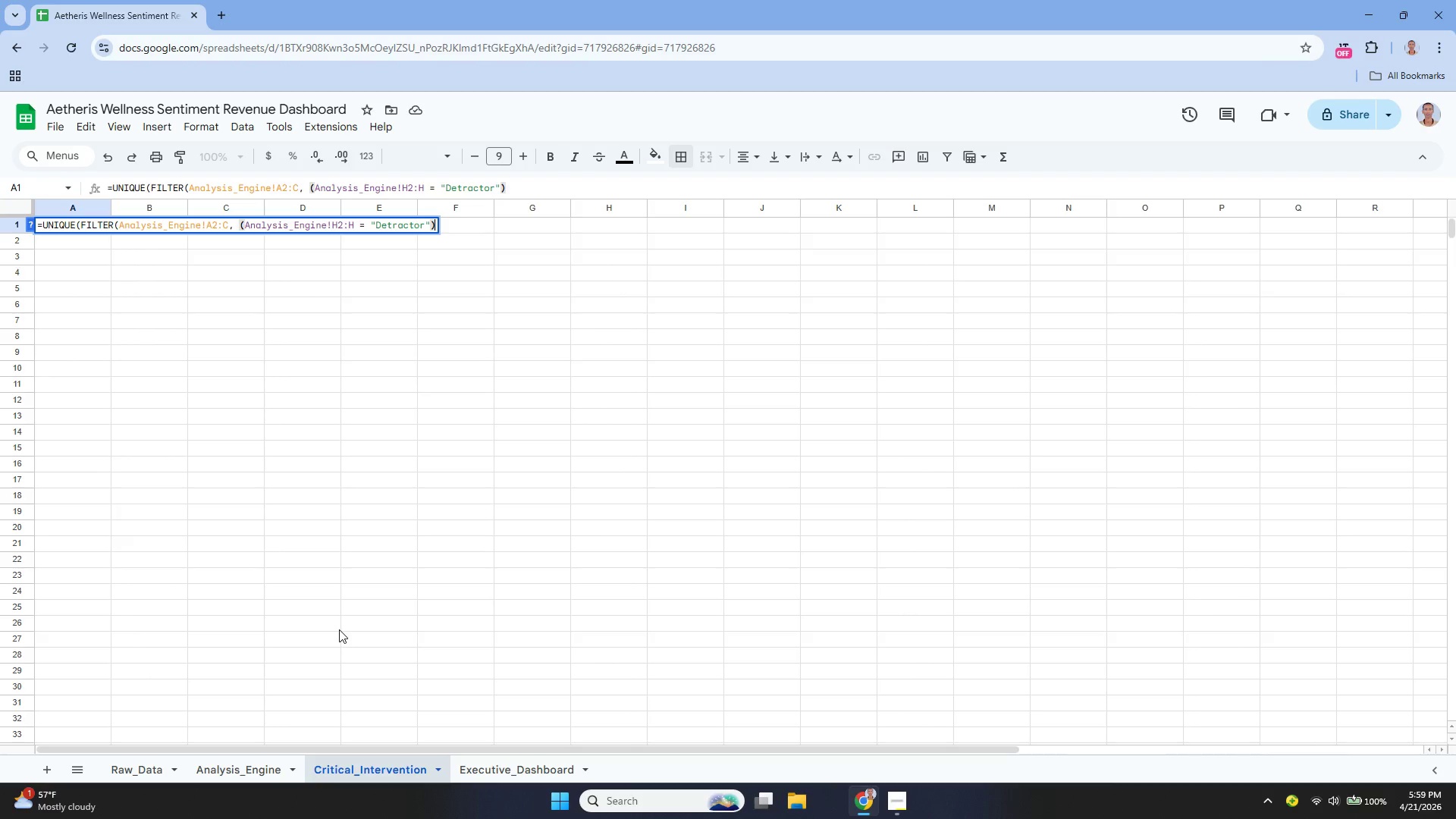 
type( * ())
 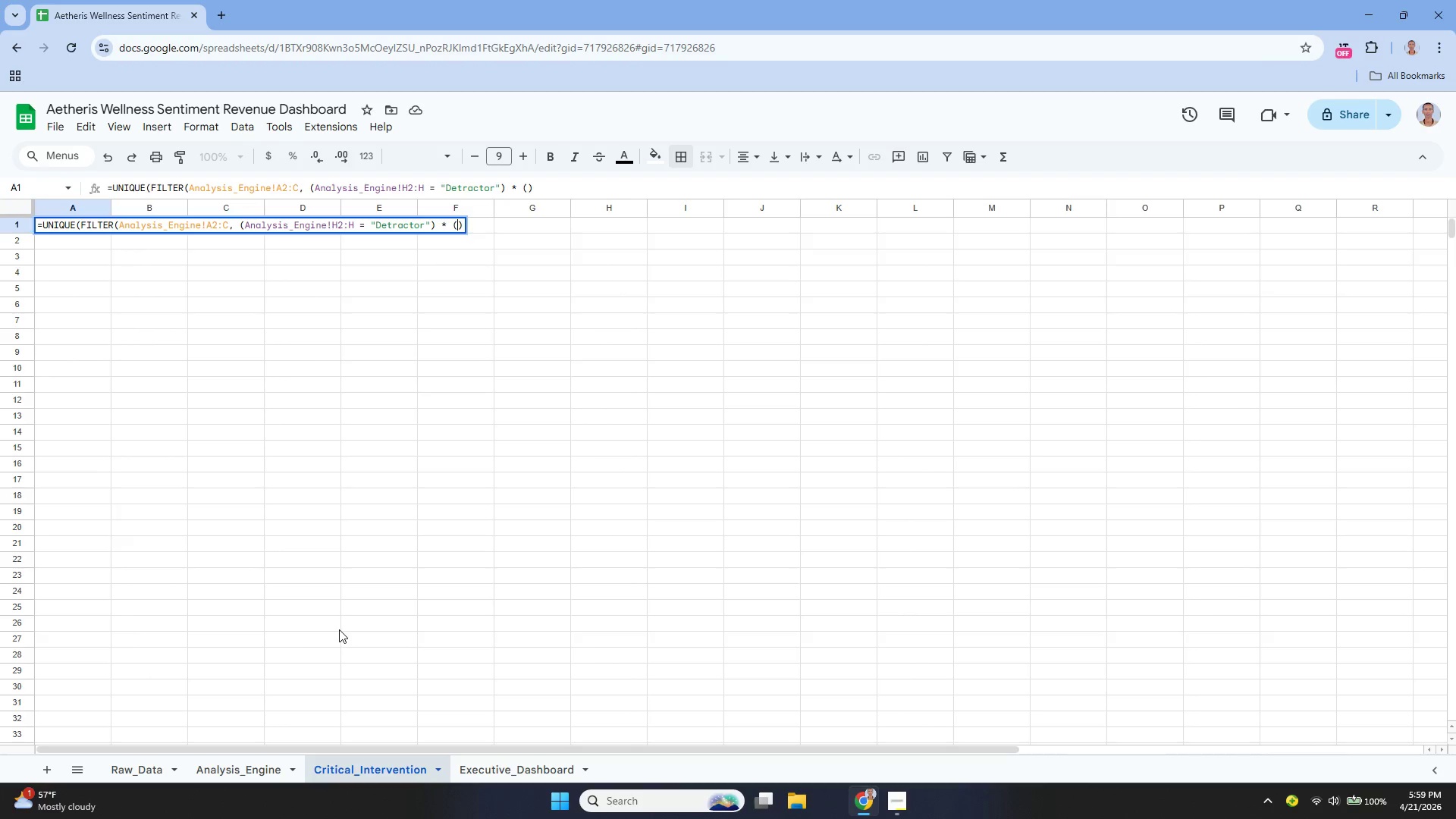 
 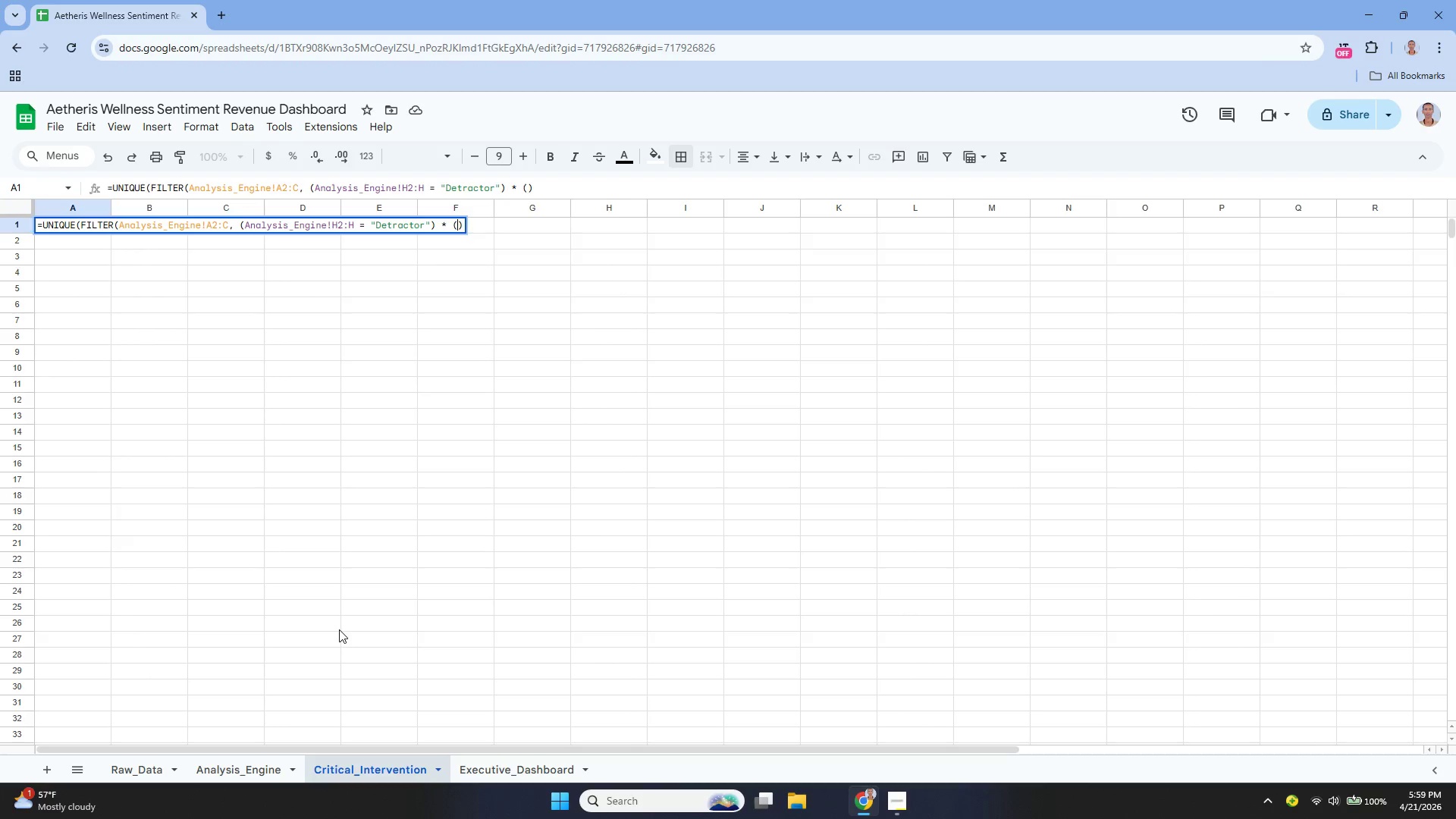 
key(ArrowLeft)
 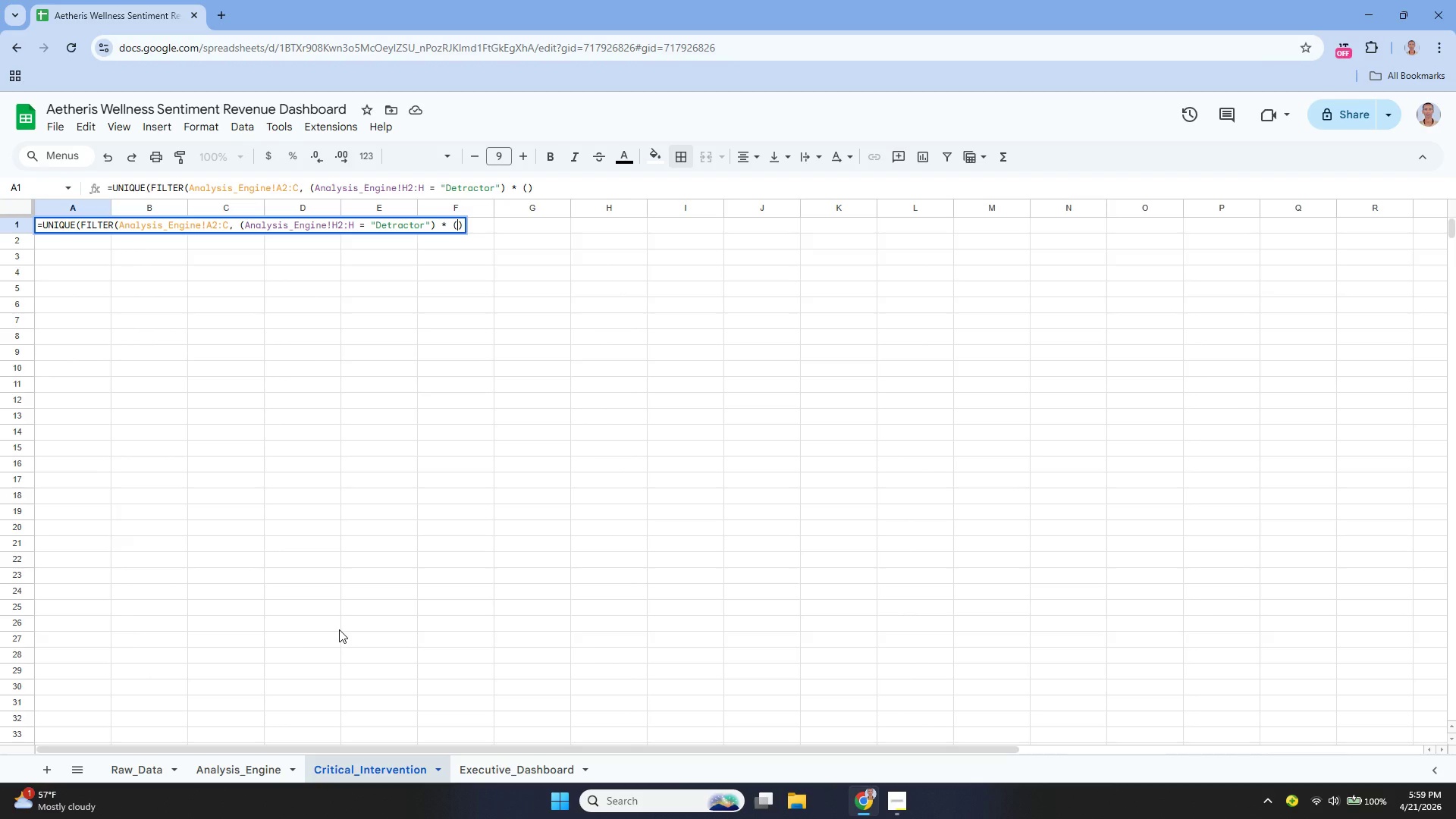 
type(Analysis_Engine!L2:L > 500))))
key(Backspace)
 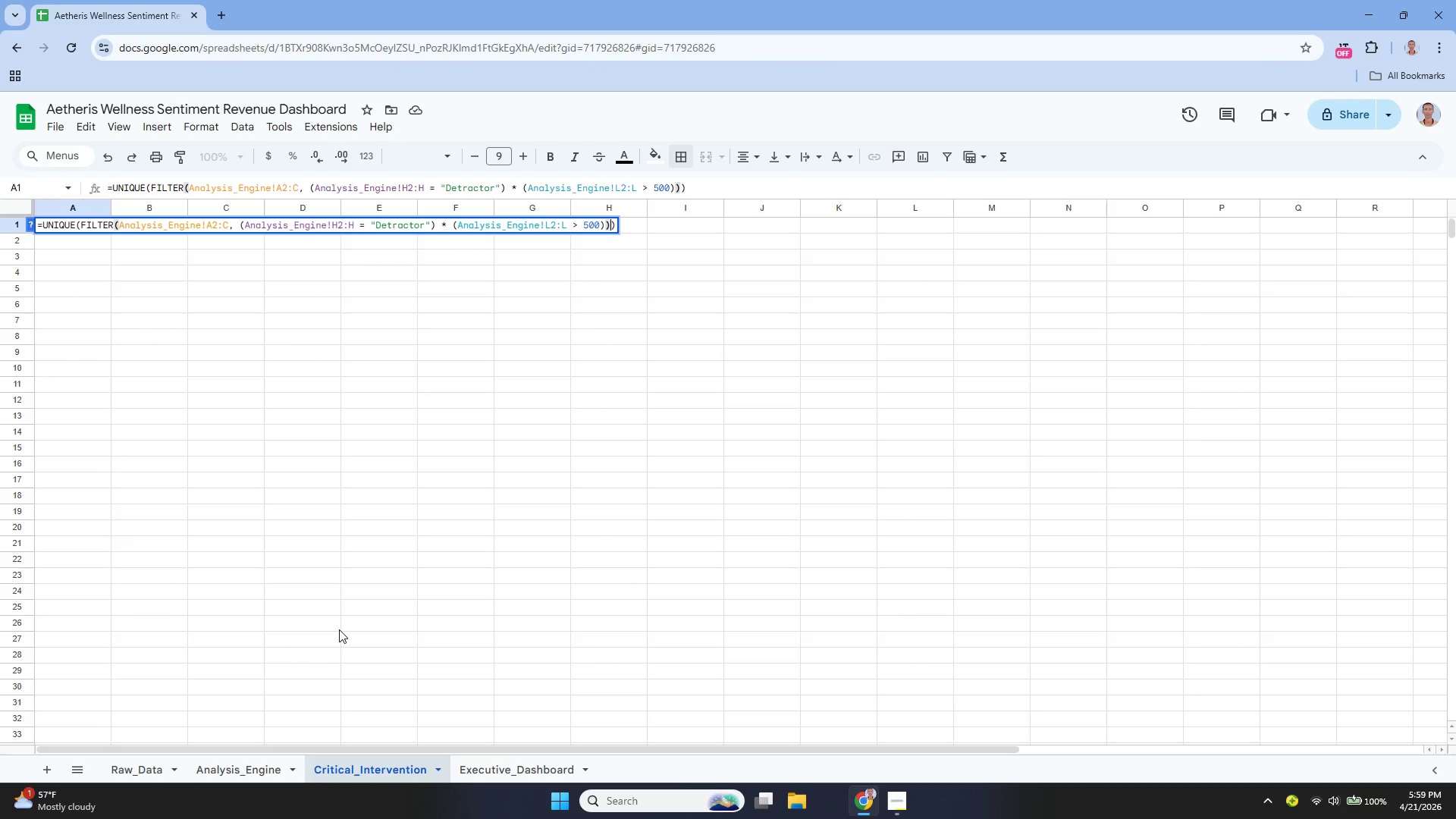 
key(Enter)
 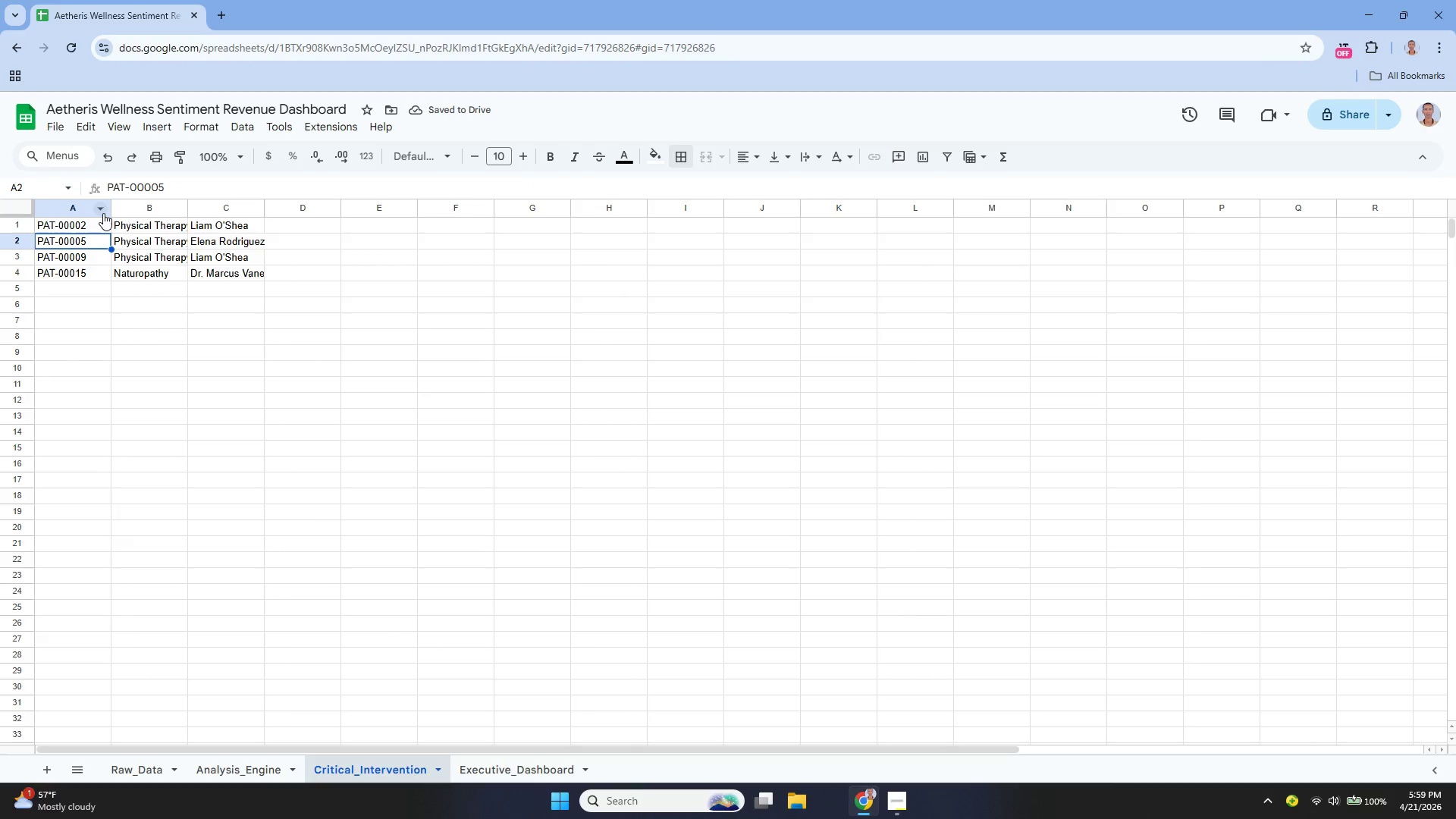 
left_click_drag(start_coordinate=[109, 212], to_coordinate=[127, 230])
 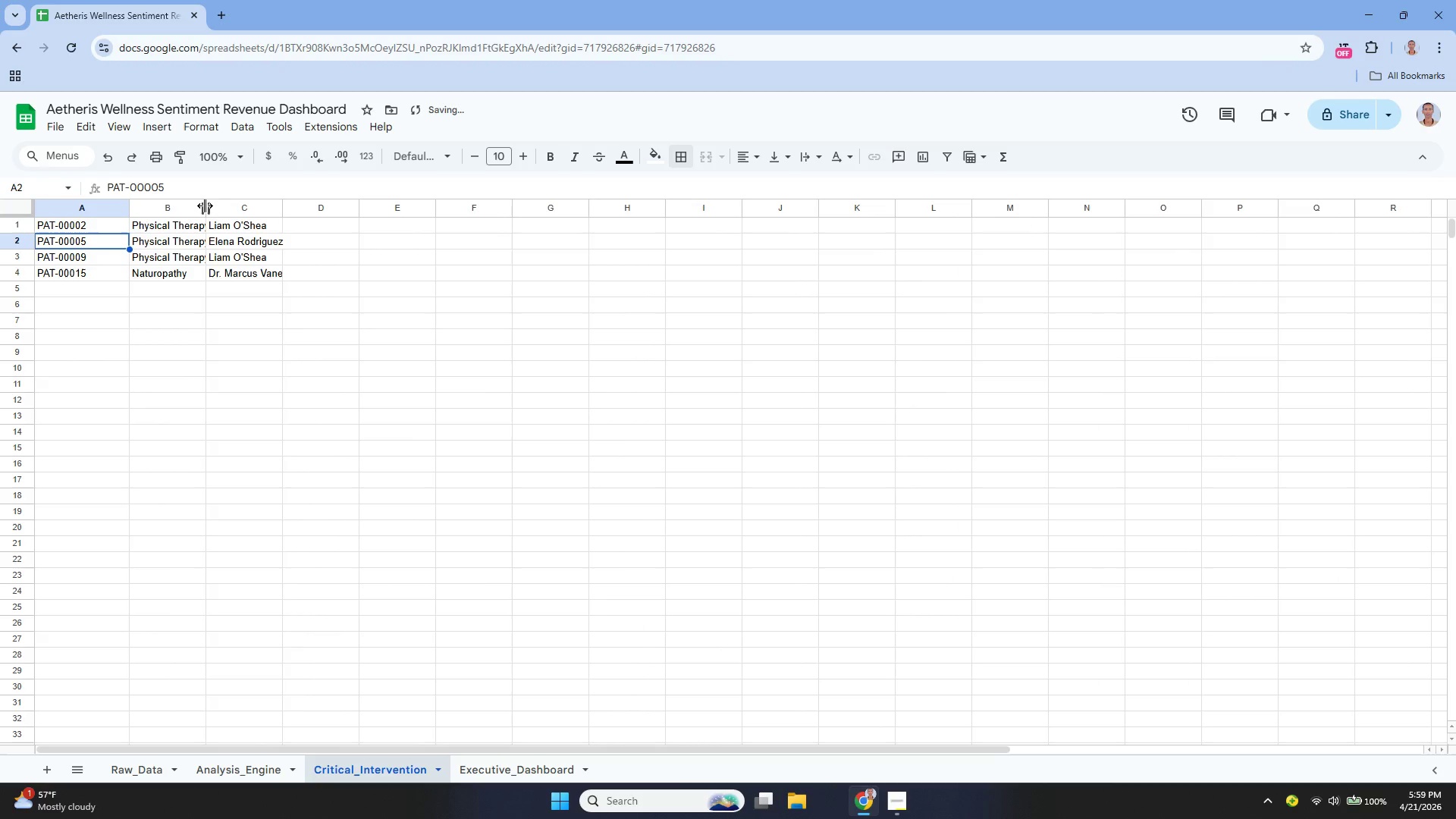 
left_click_drag(start_coordinate=[205, 206], to_coordinate=[225, 232])
 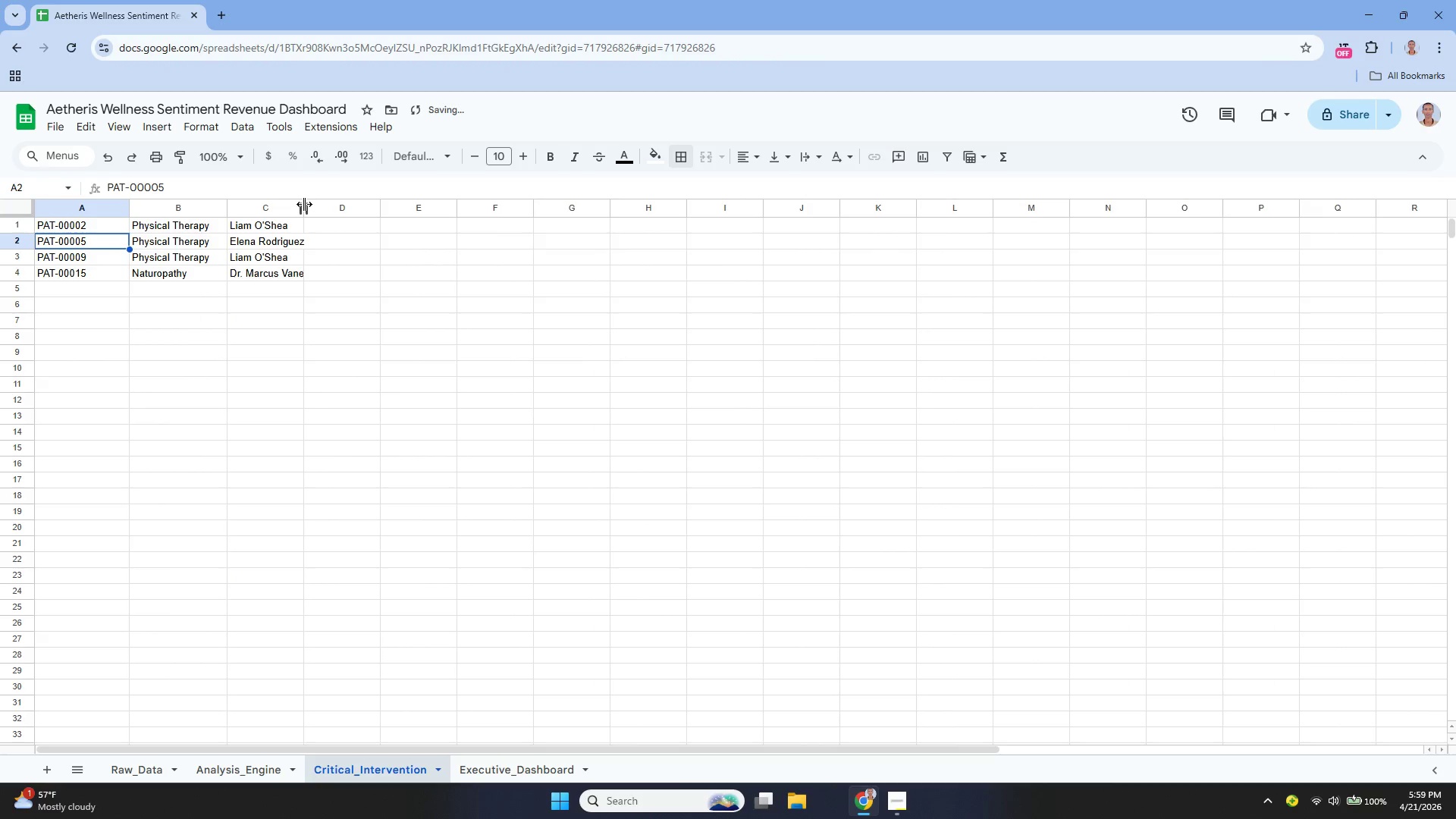 
left_click_drag(start_coordinate=[304, 204], to_coordinate=[318, 218])
 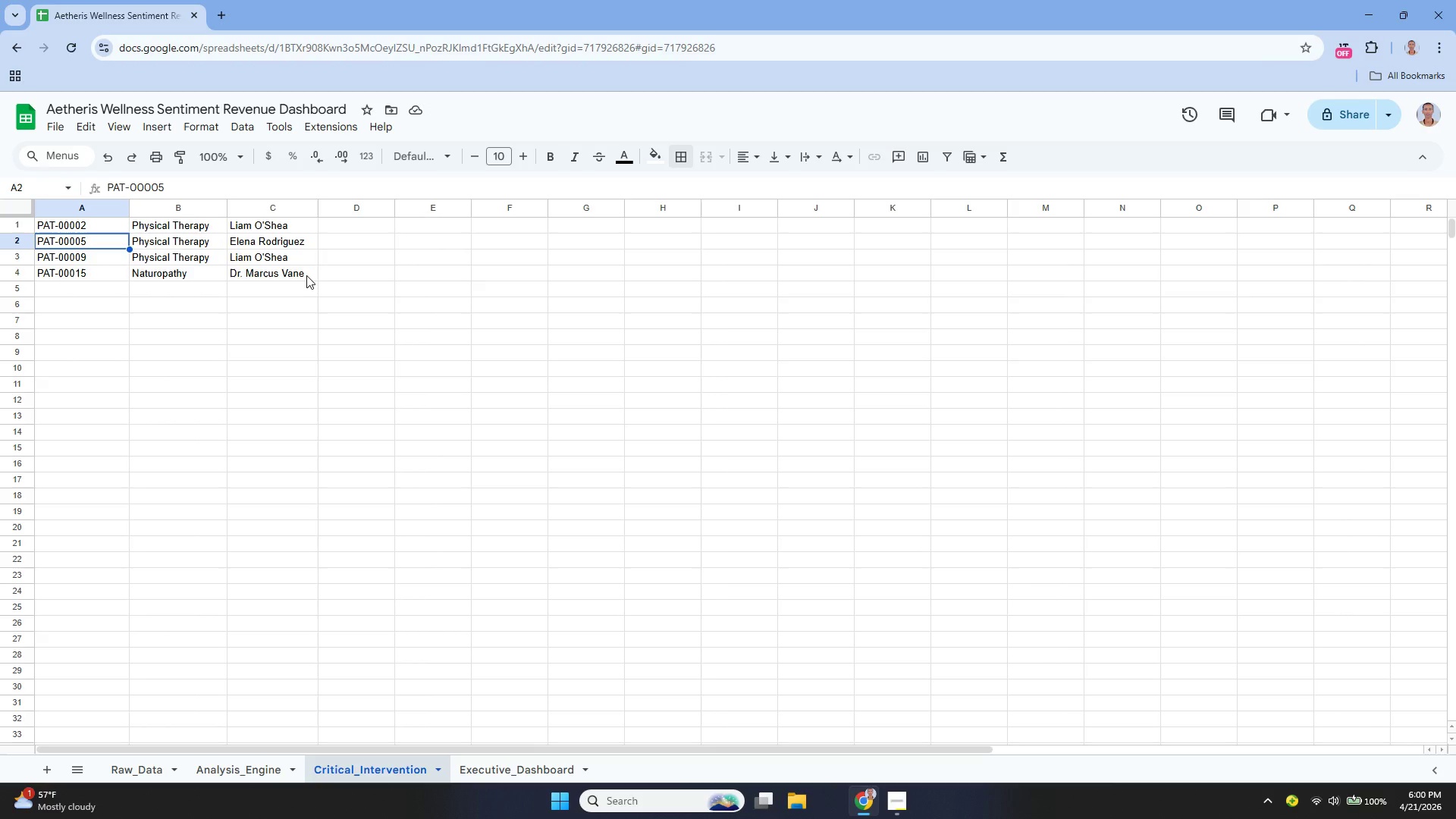 
wait(13.66)
 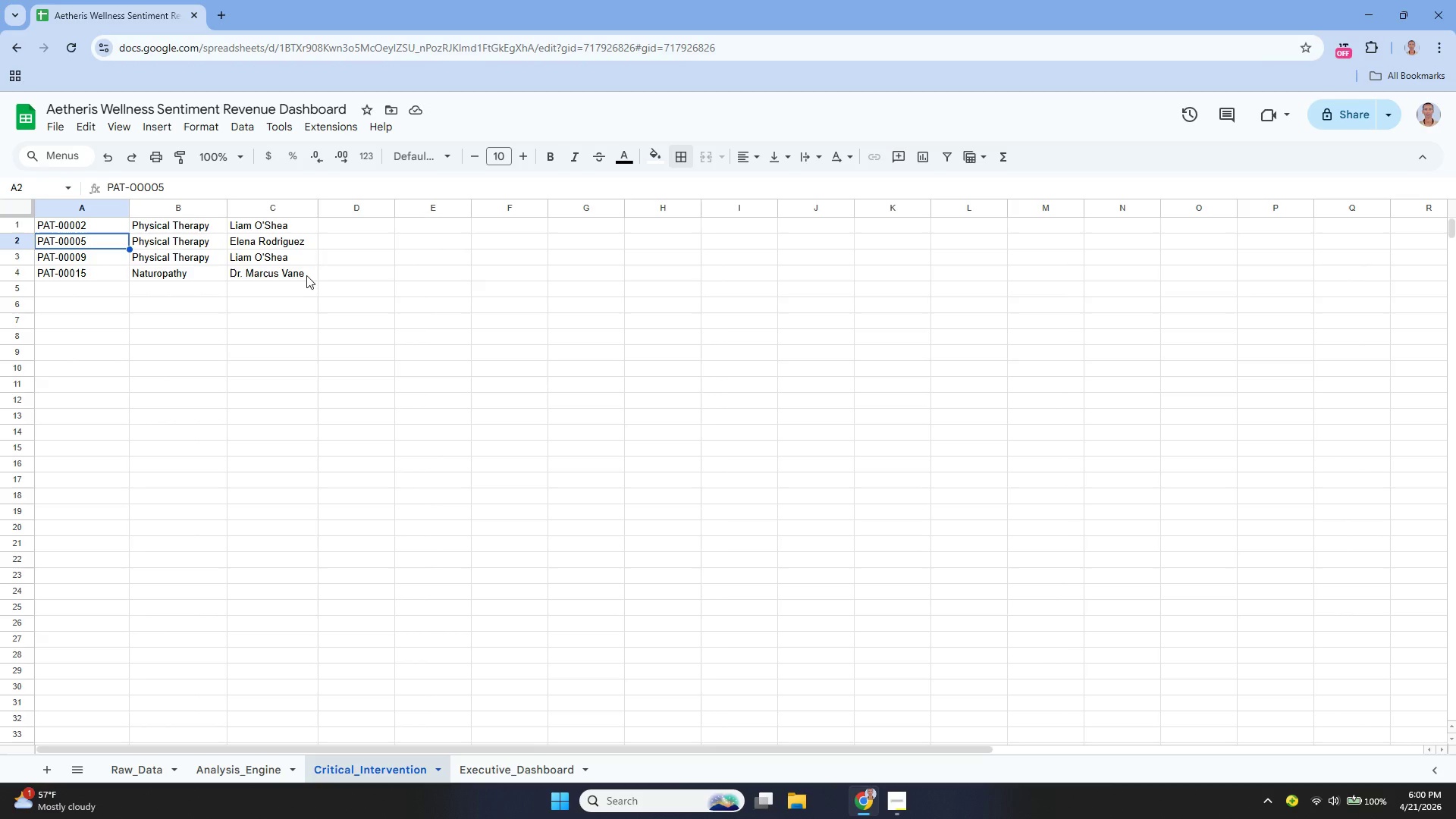 
left_click_drag(start_coordinate=[81, 219], to_coordinate=[267, 273])
 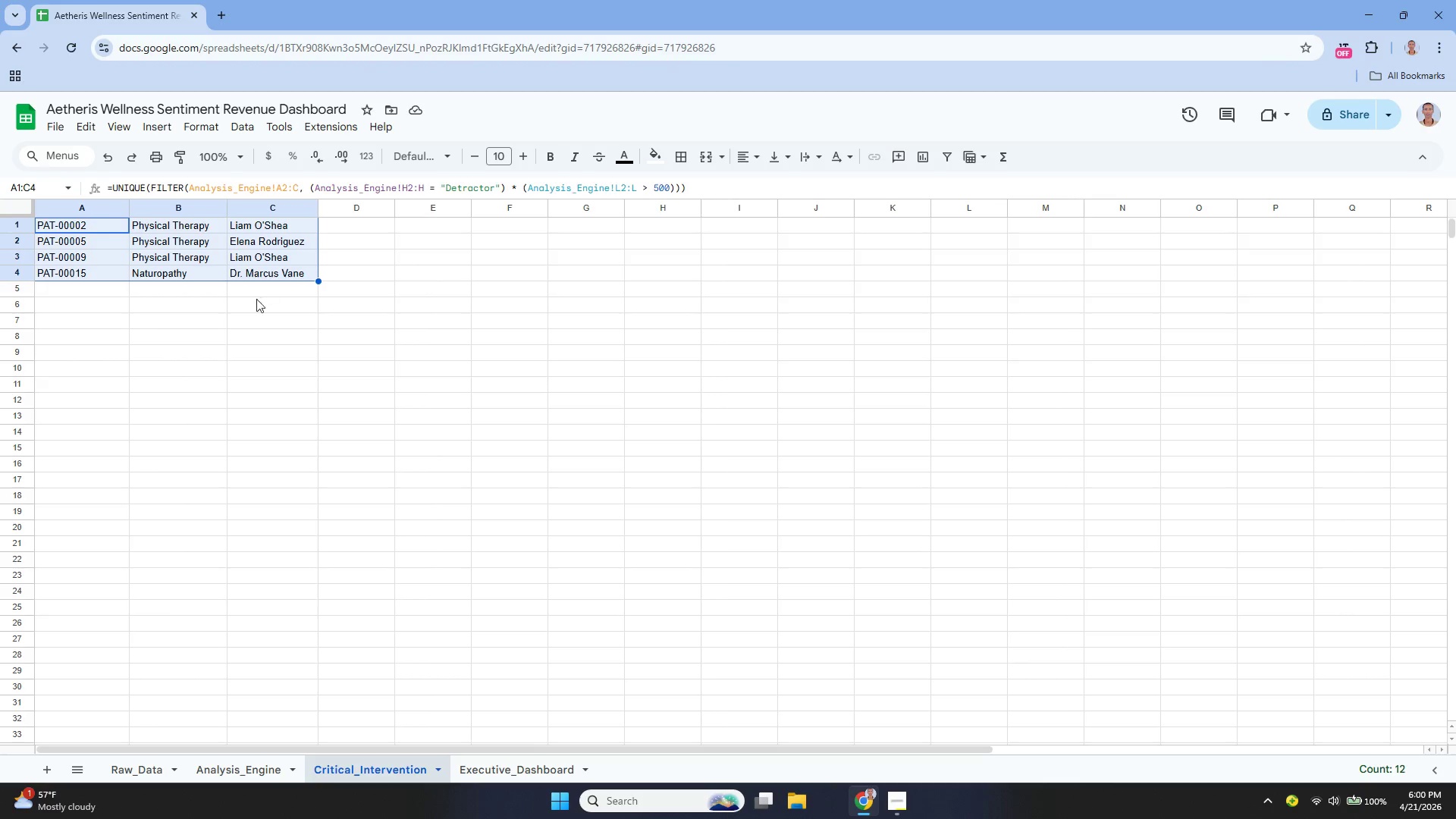 
key(Control+X)
 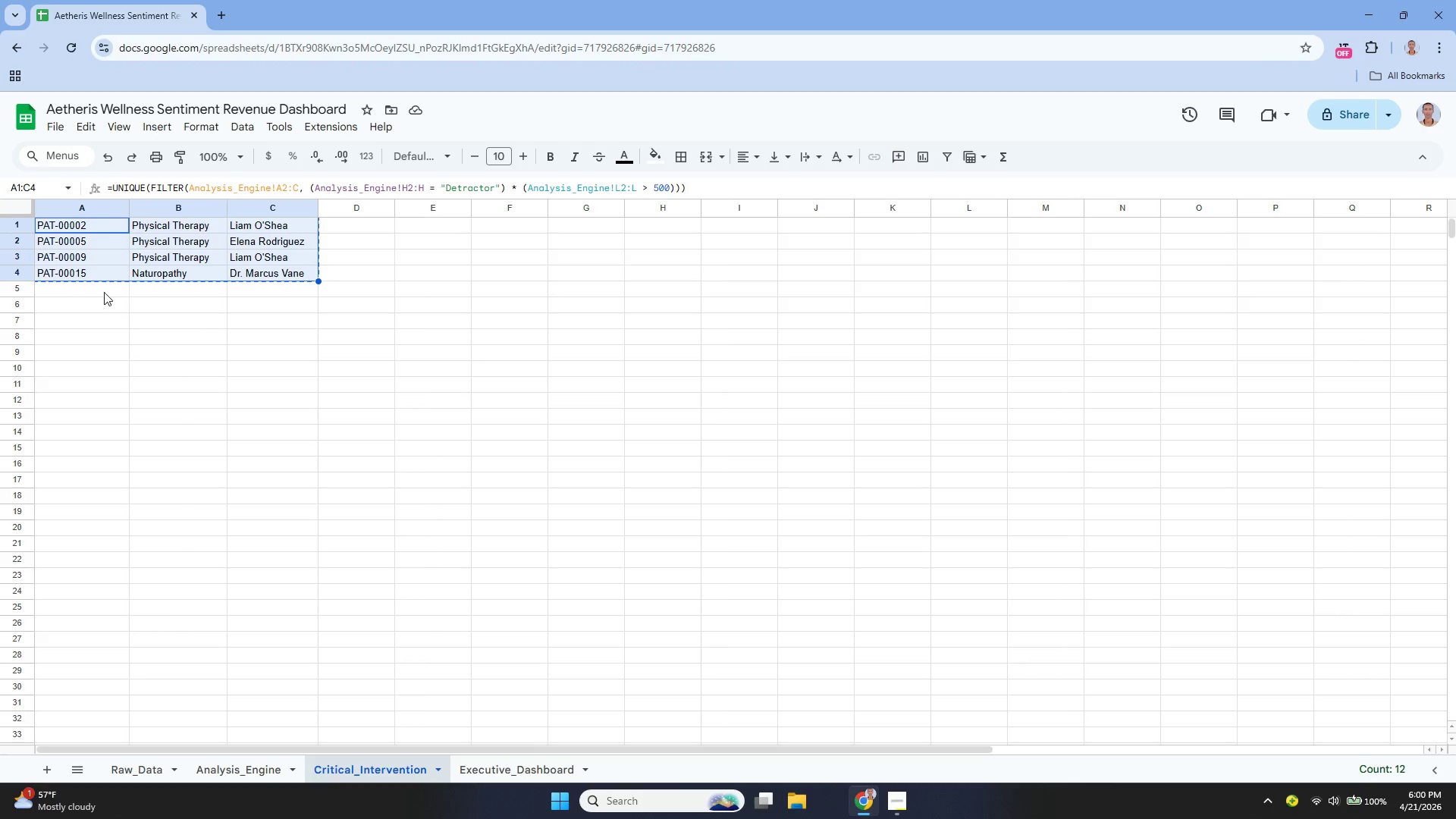 
left_click([103, 291])
 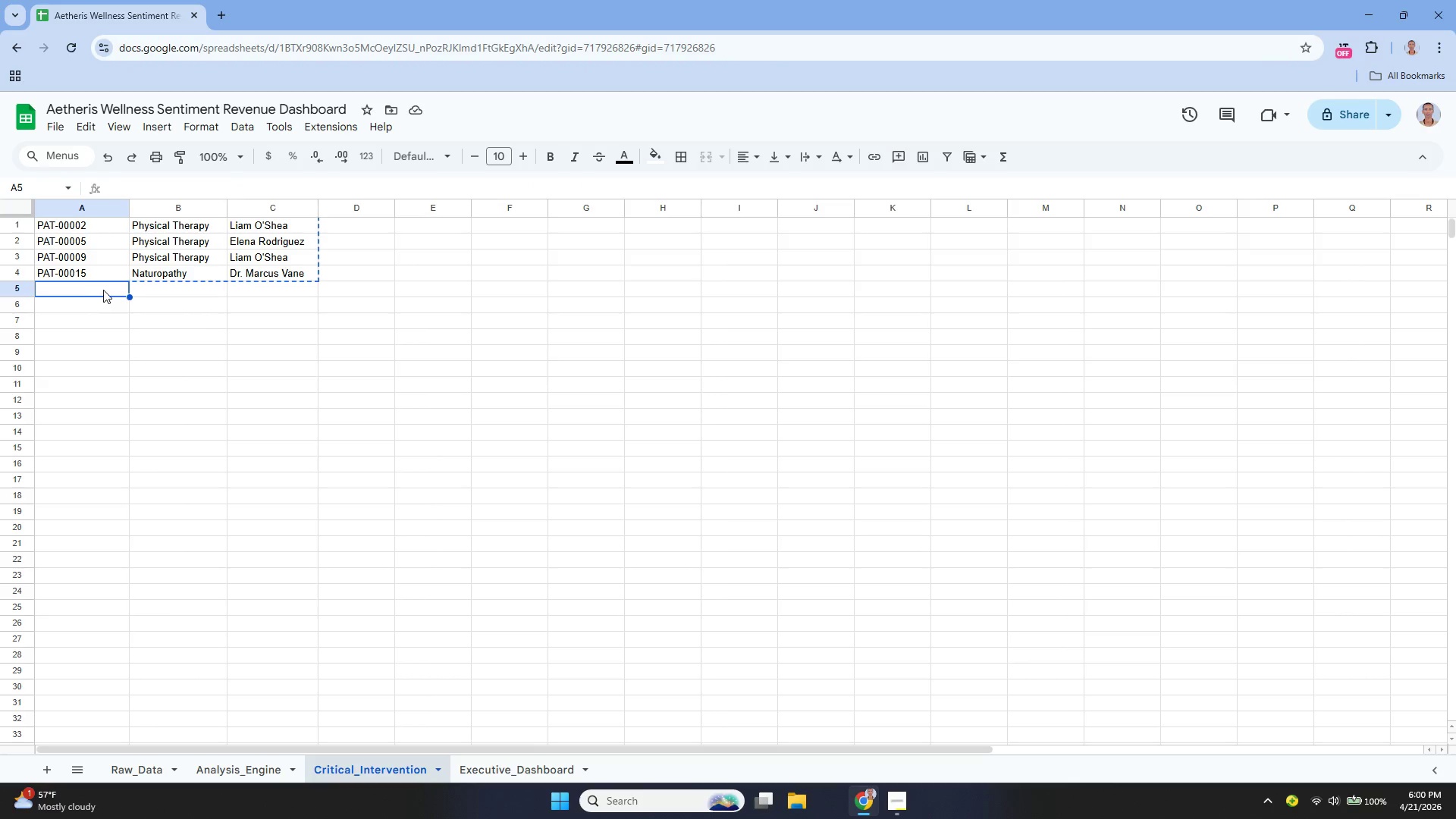 
key(Control+V)
 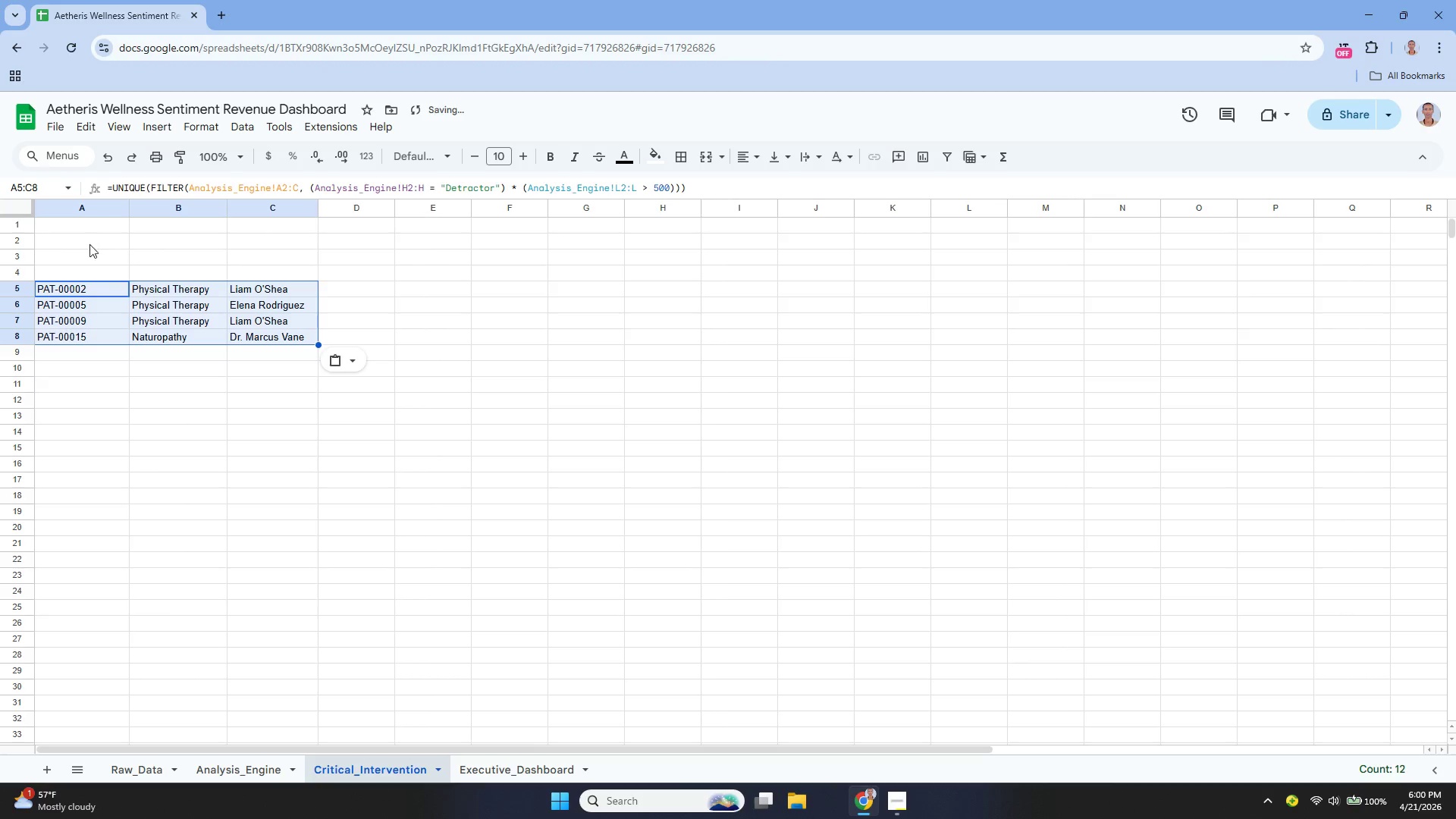 
key(Control+Z)
 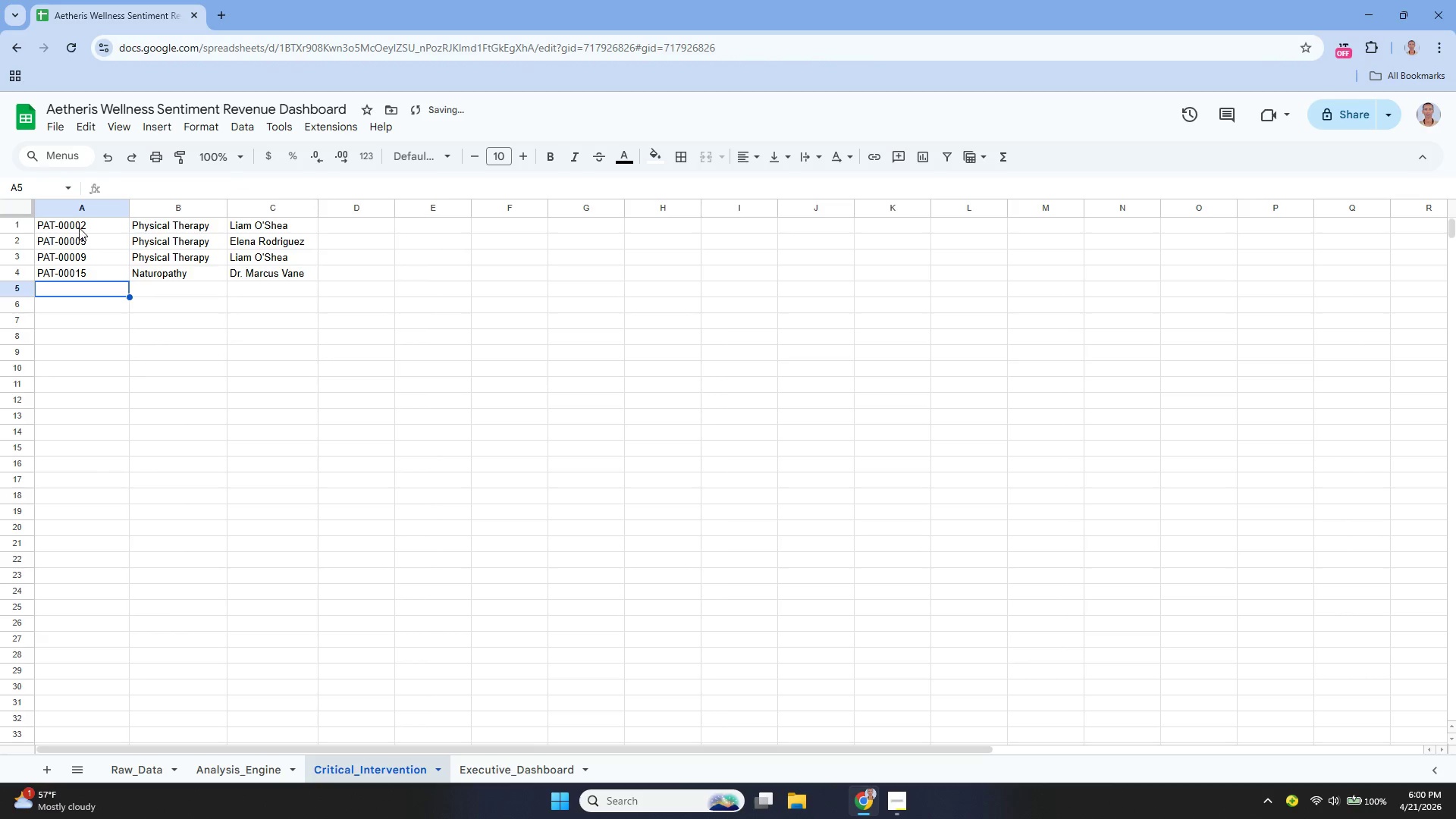 
left_click_drag(start_coordinate=[75, 221], to_coordinate=[253, 268])
 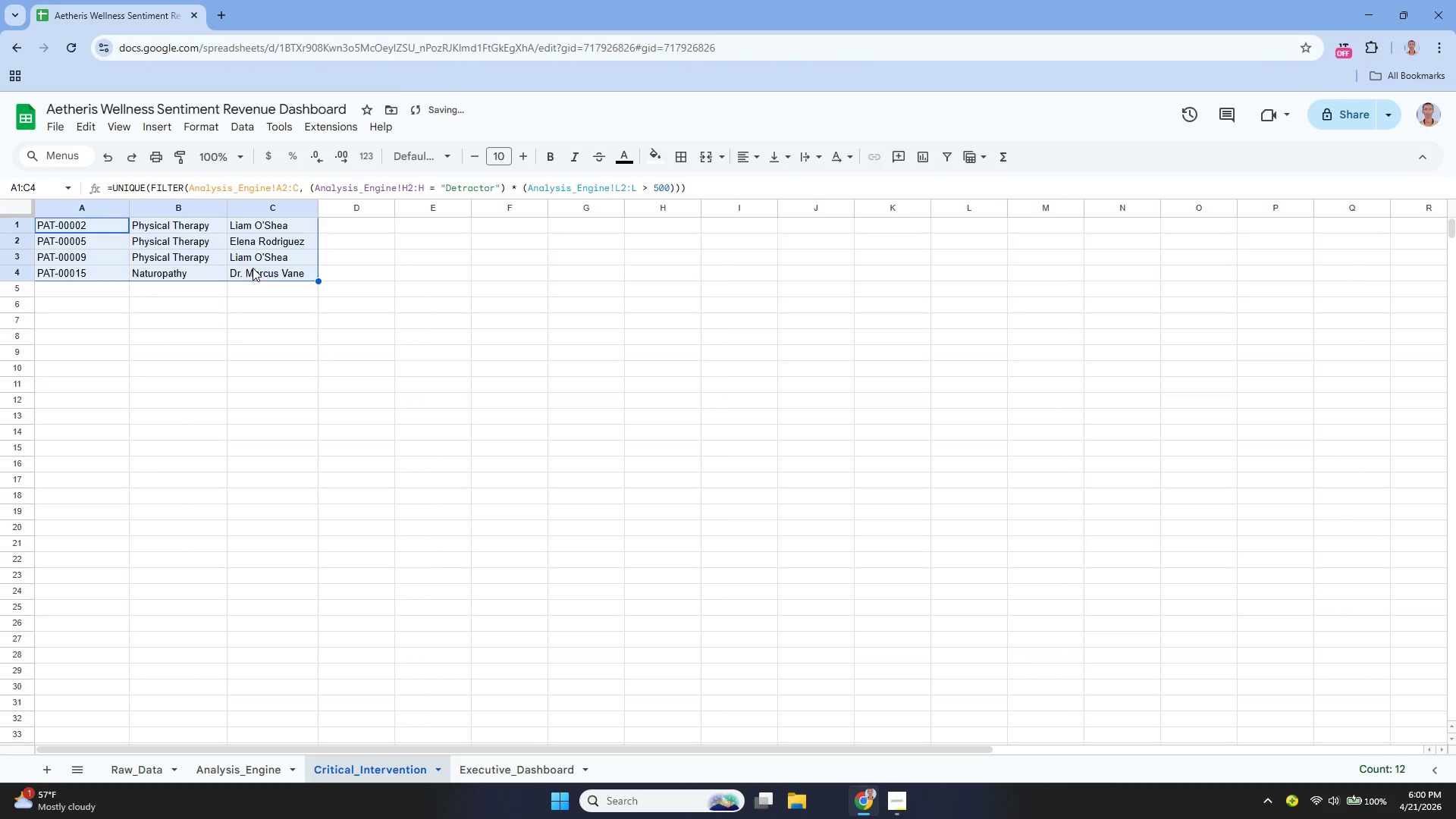 
key(Control+X)
 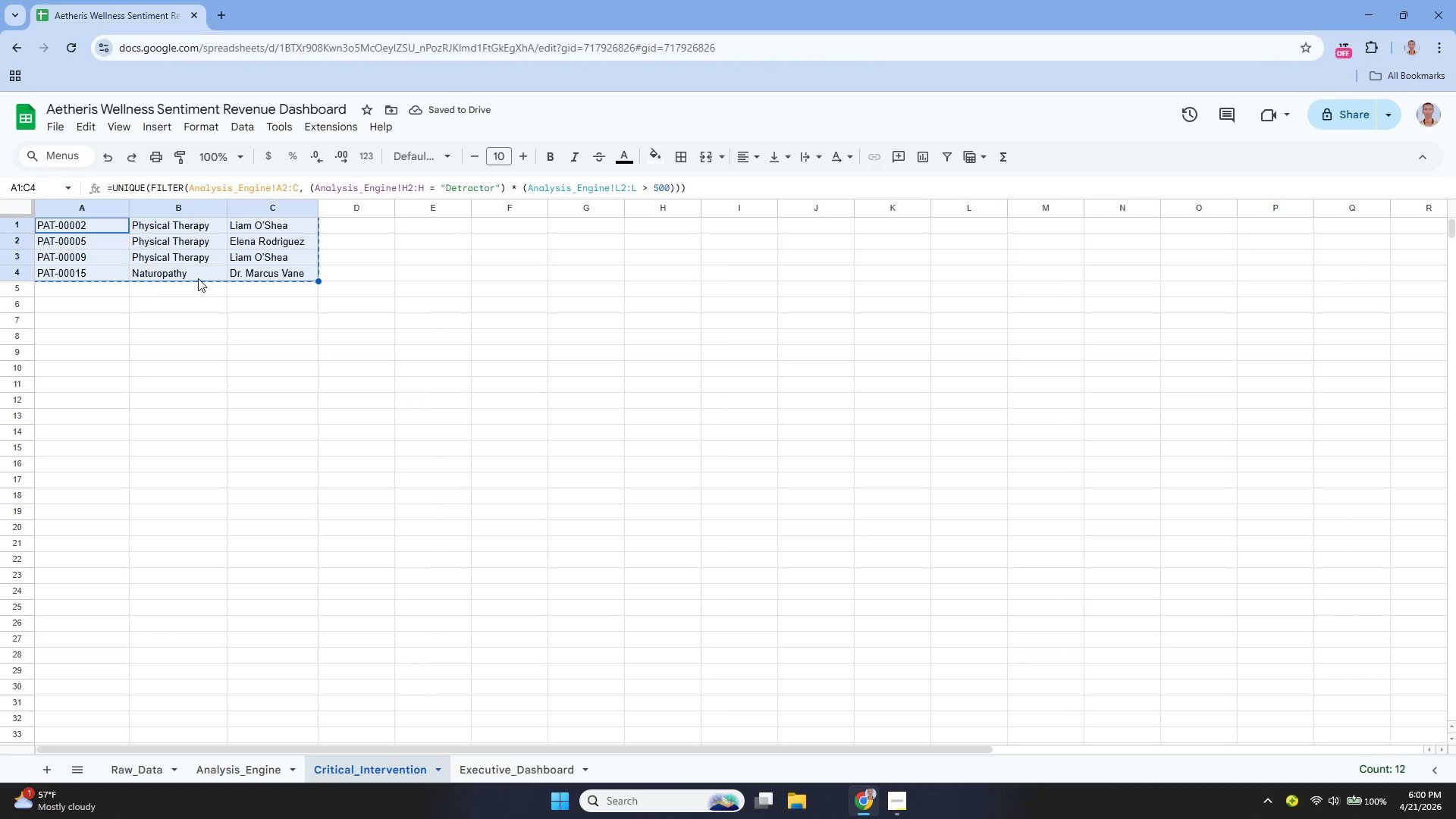 
key(Control+X)
 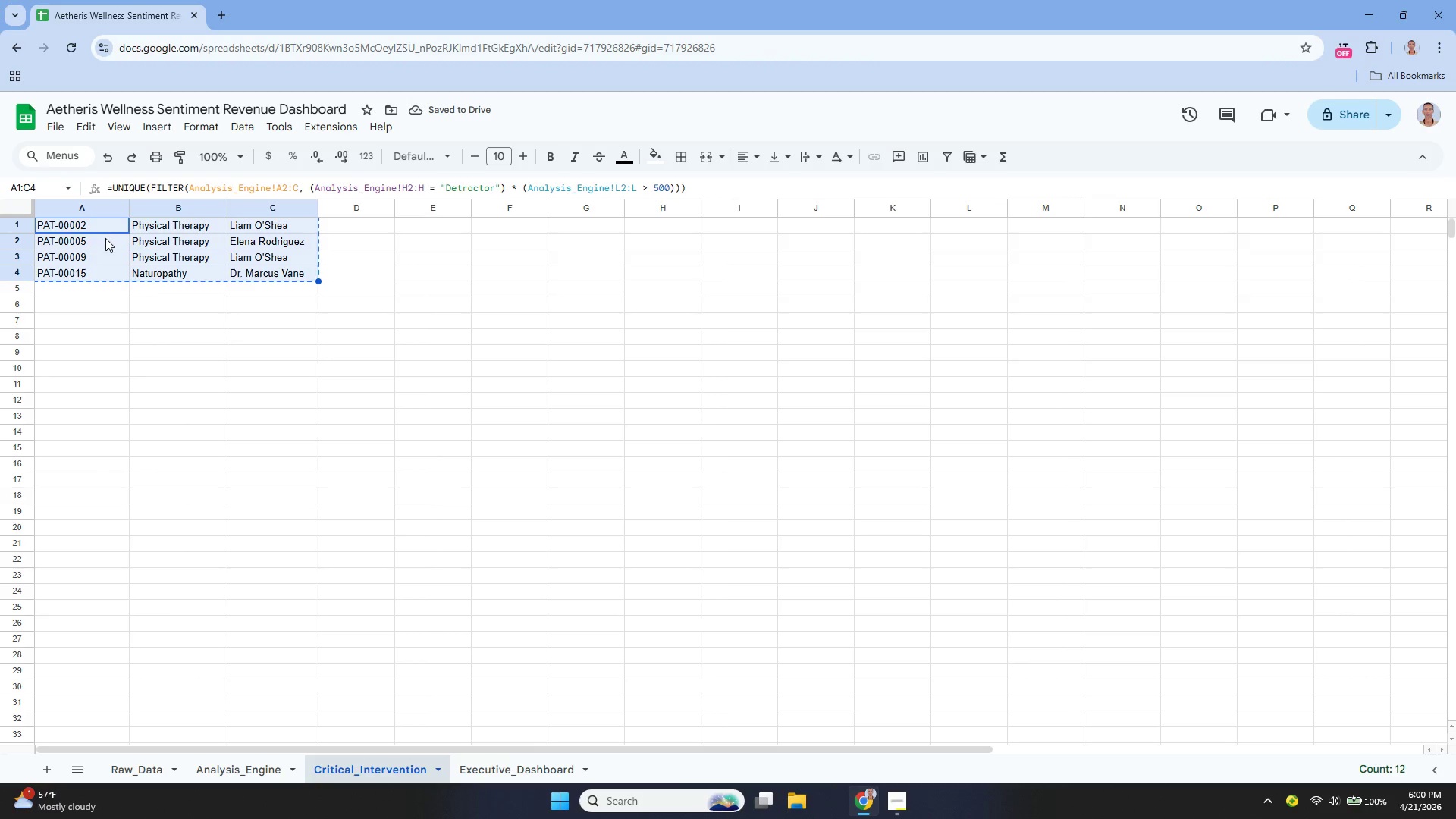 
left_click([105, 240])
 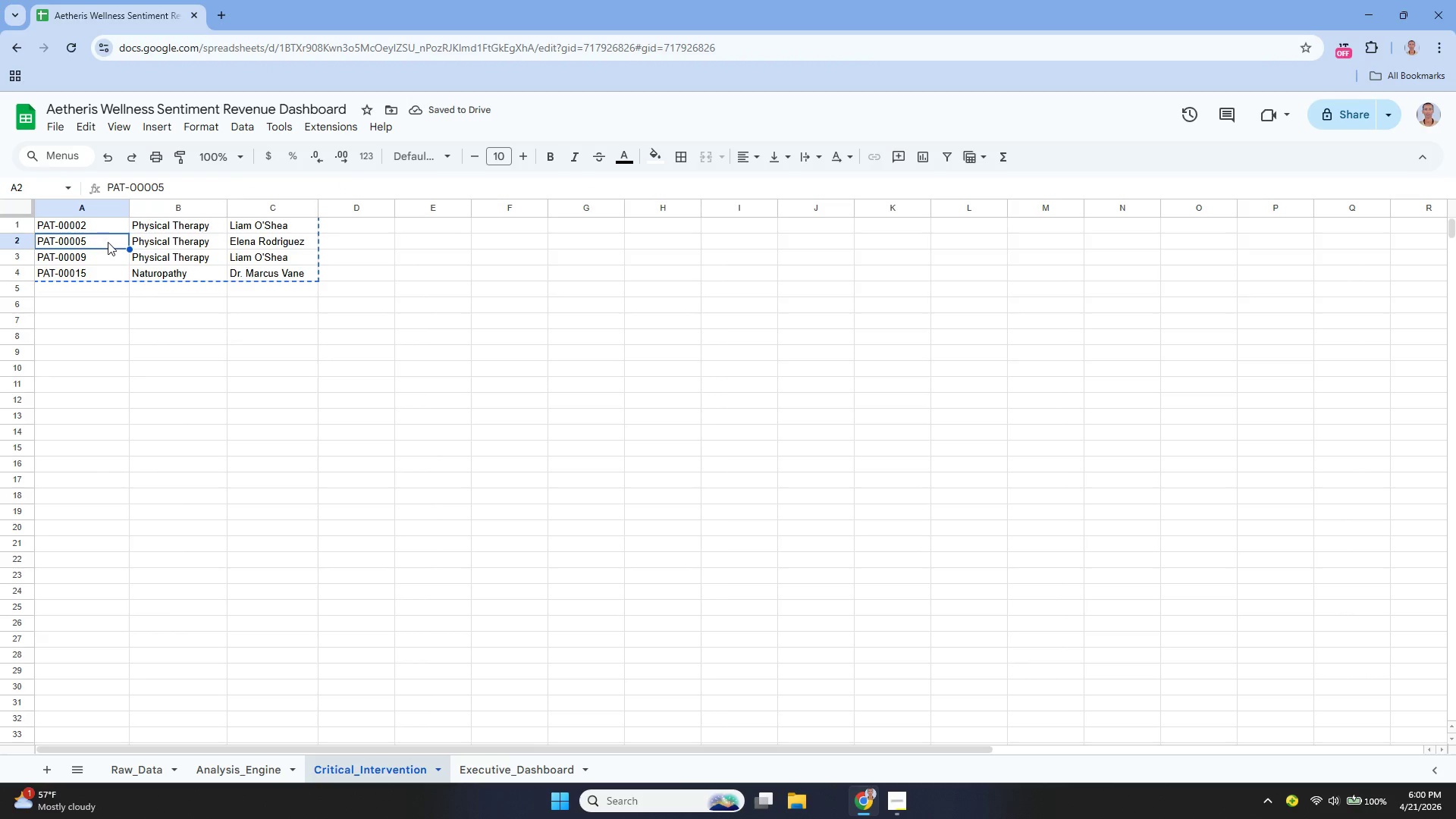 
key(Control+V)
 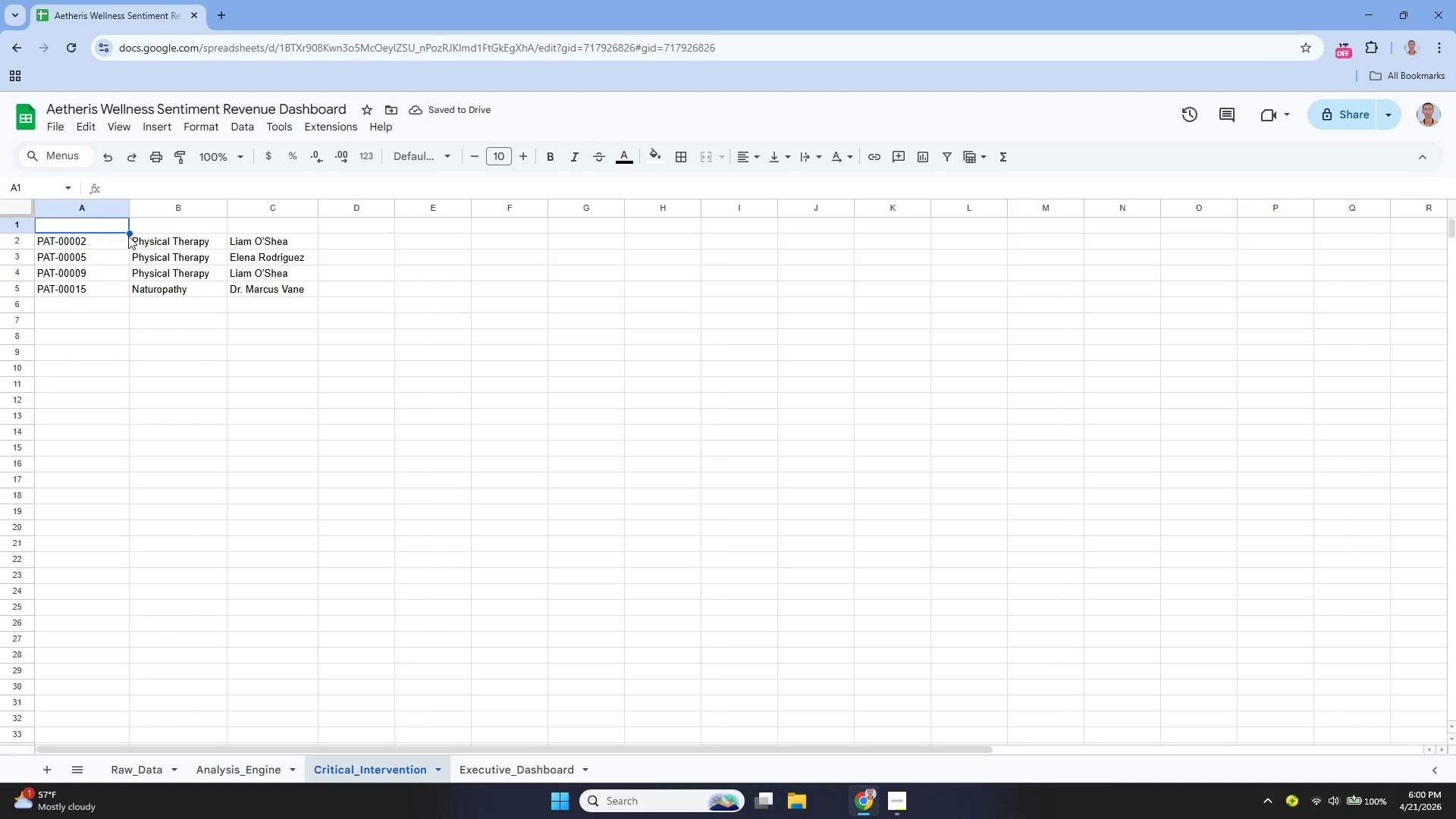 
key(Enter)
 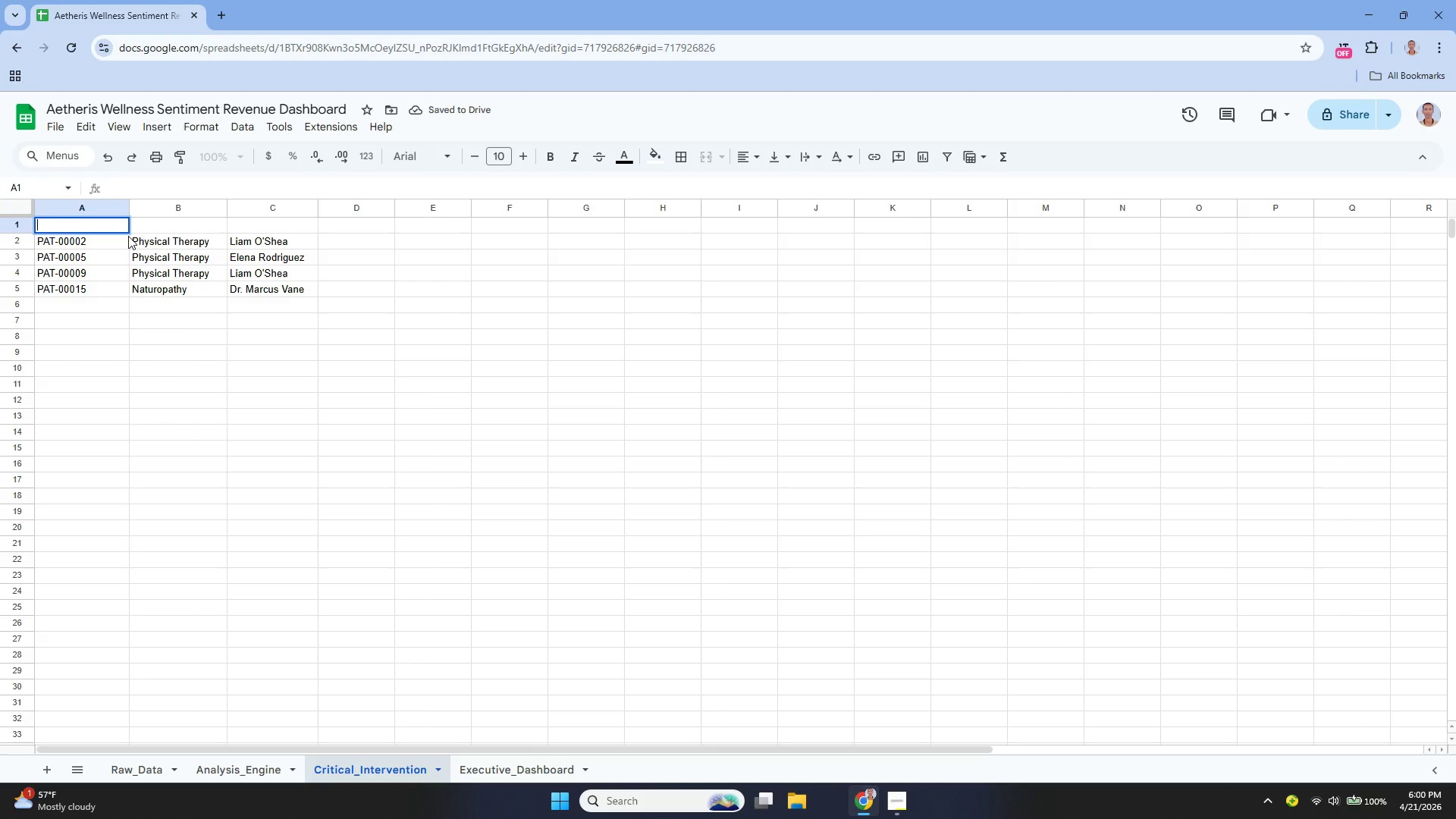 
type(Patient Id)
key(Tab)
type(Service Type)
key(Tab)
type(Practitioner Name)
 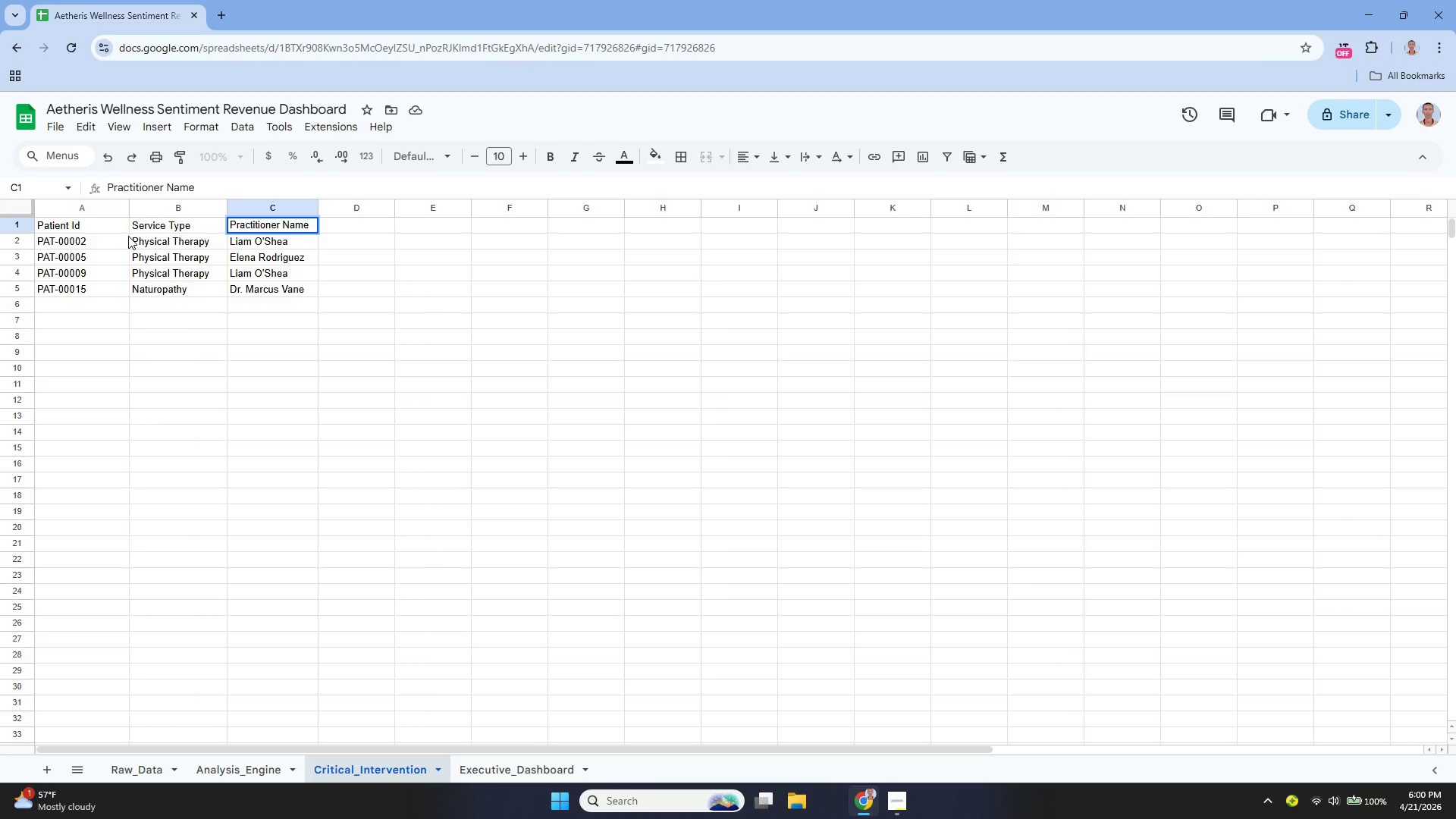 
wait(9.3)
 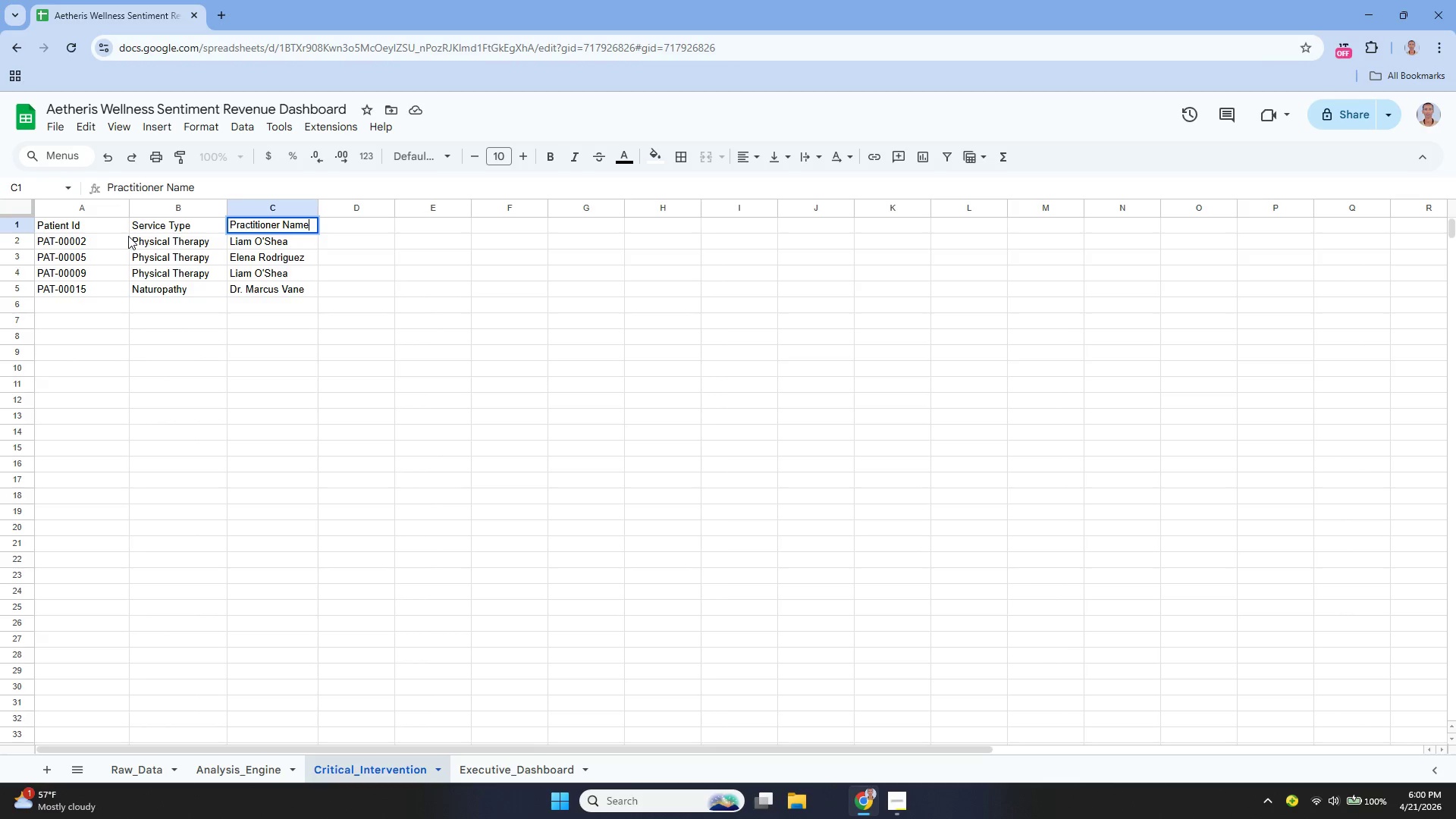 
key(Enter)
 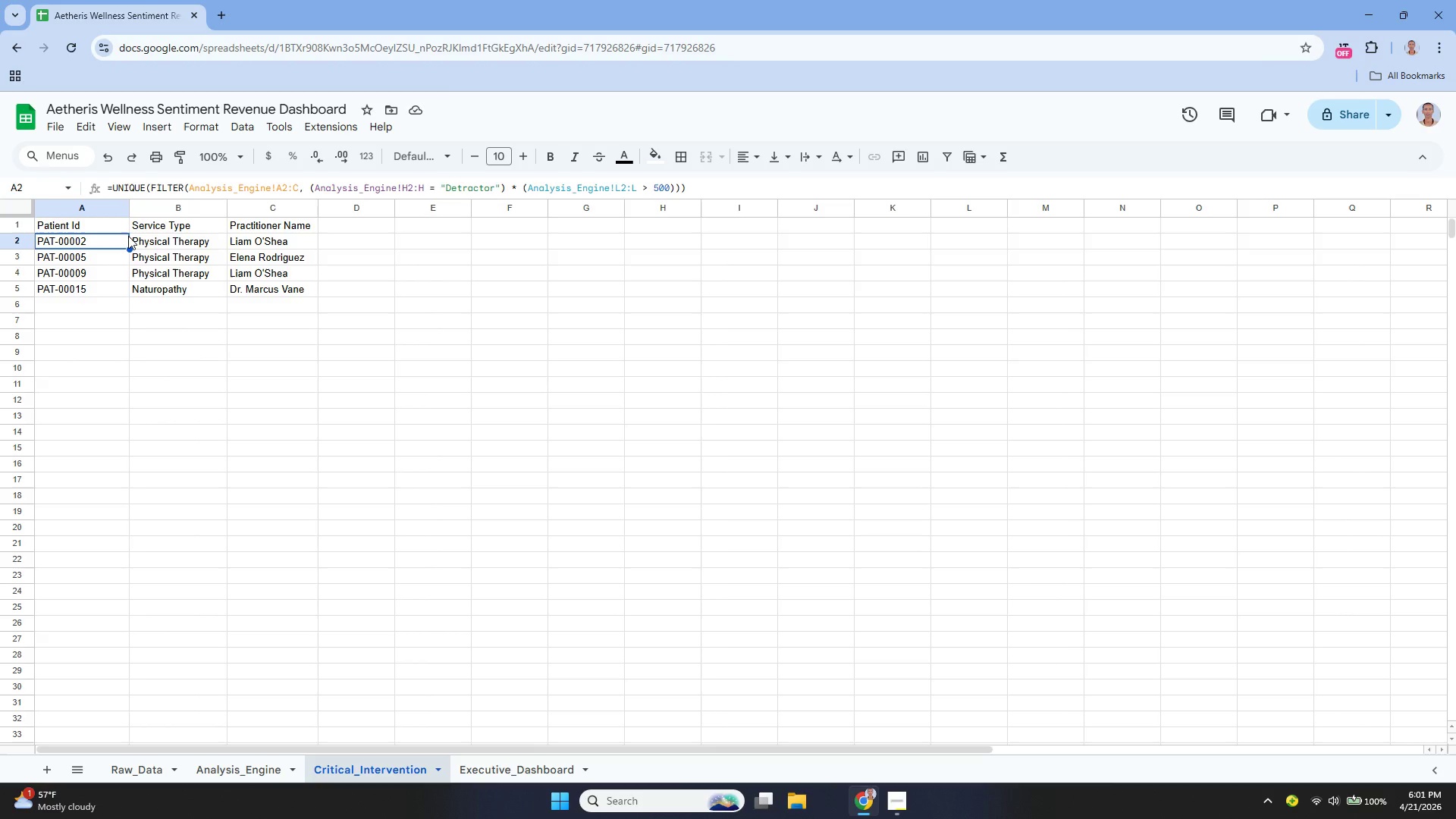 
wait(34.7)
 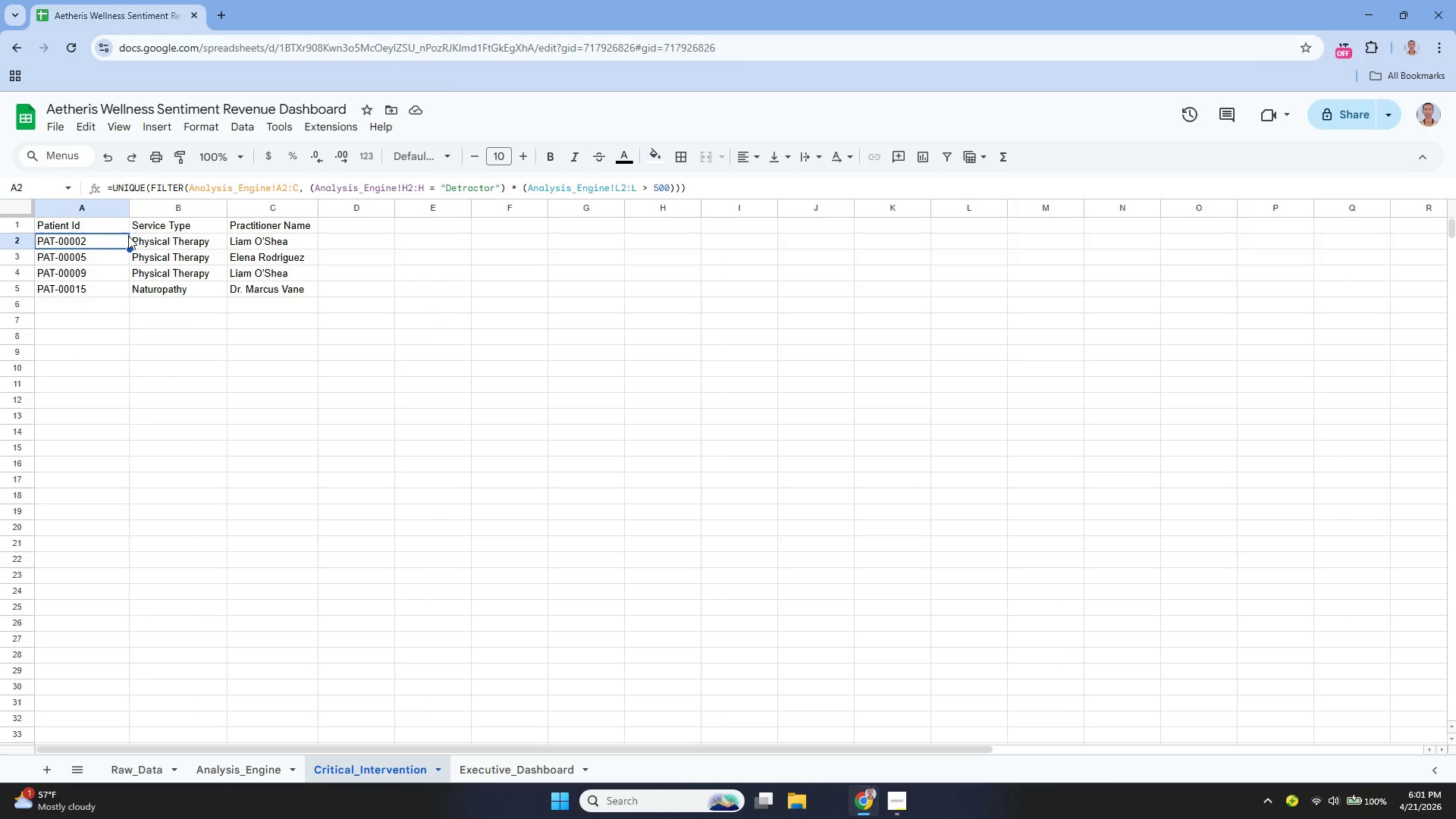 
left_click([399, 185])
 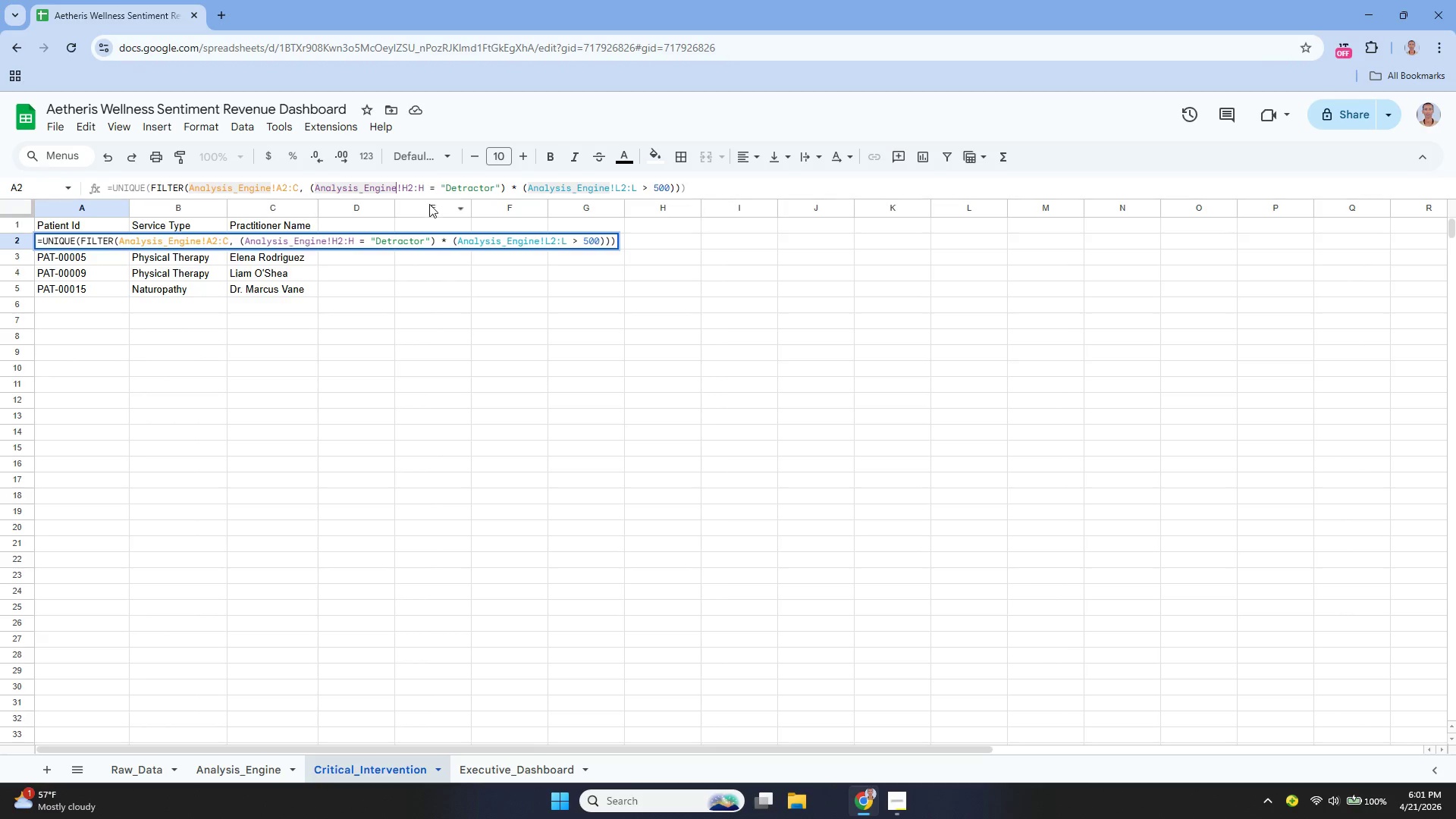 
wait(5.3)
 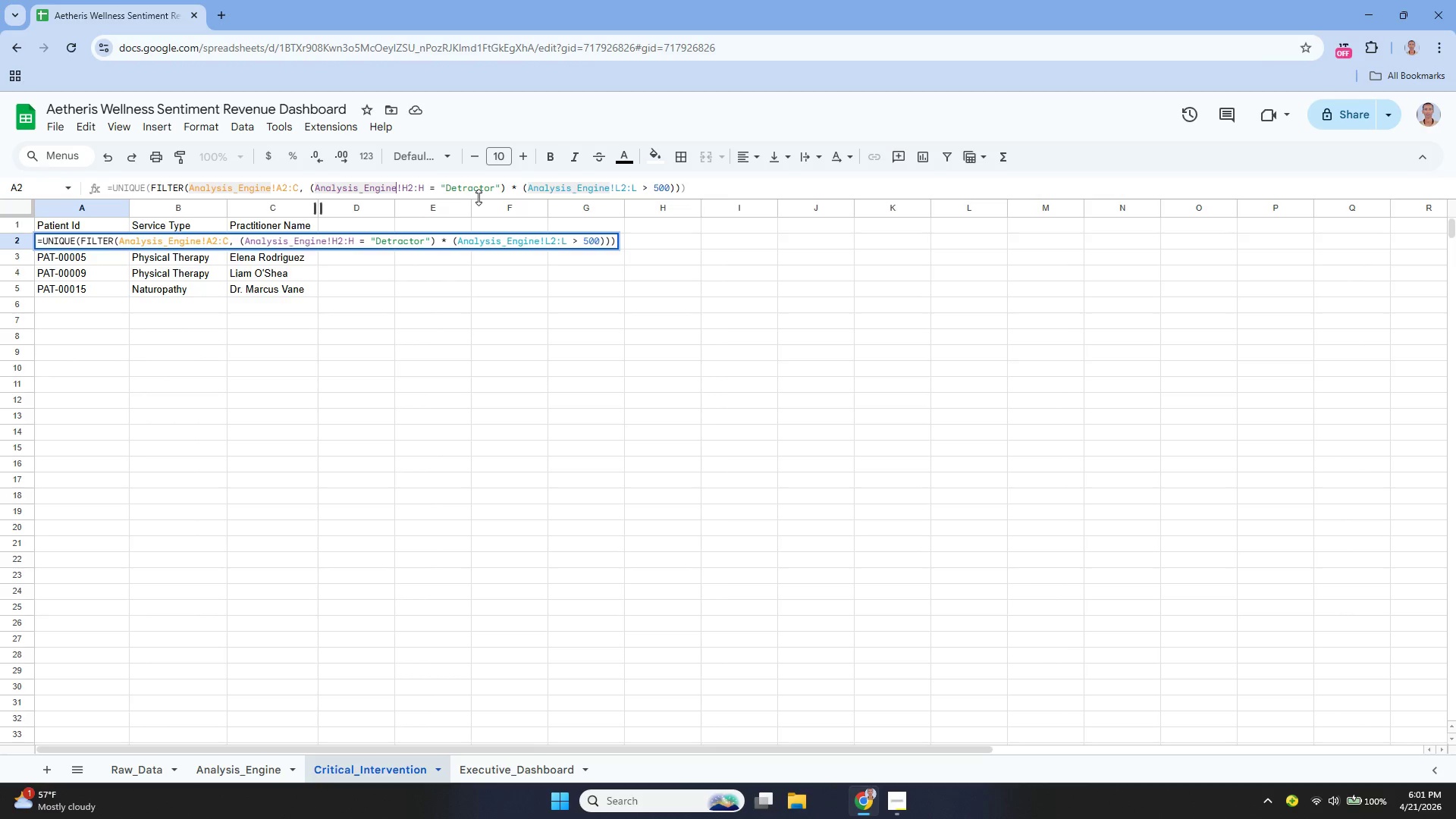 
left_click([306, 187])
 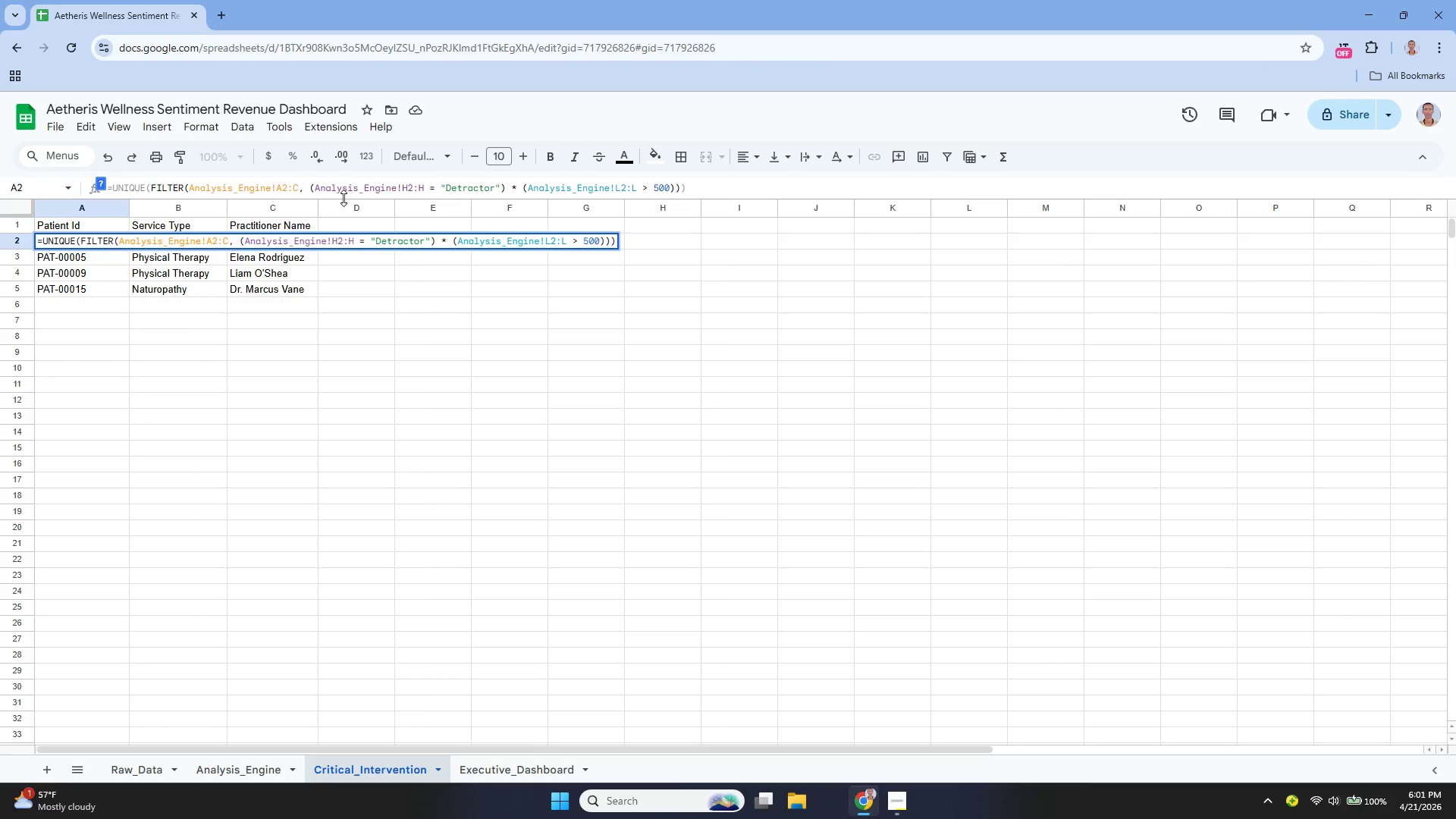 
key(ArrowRight)
 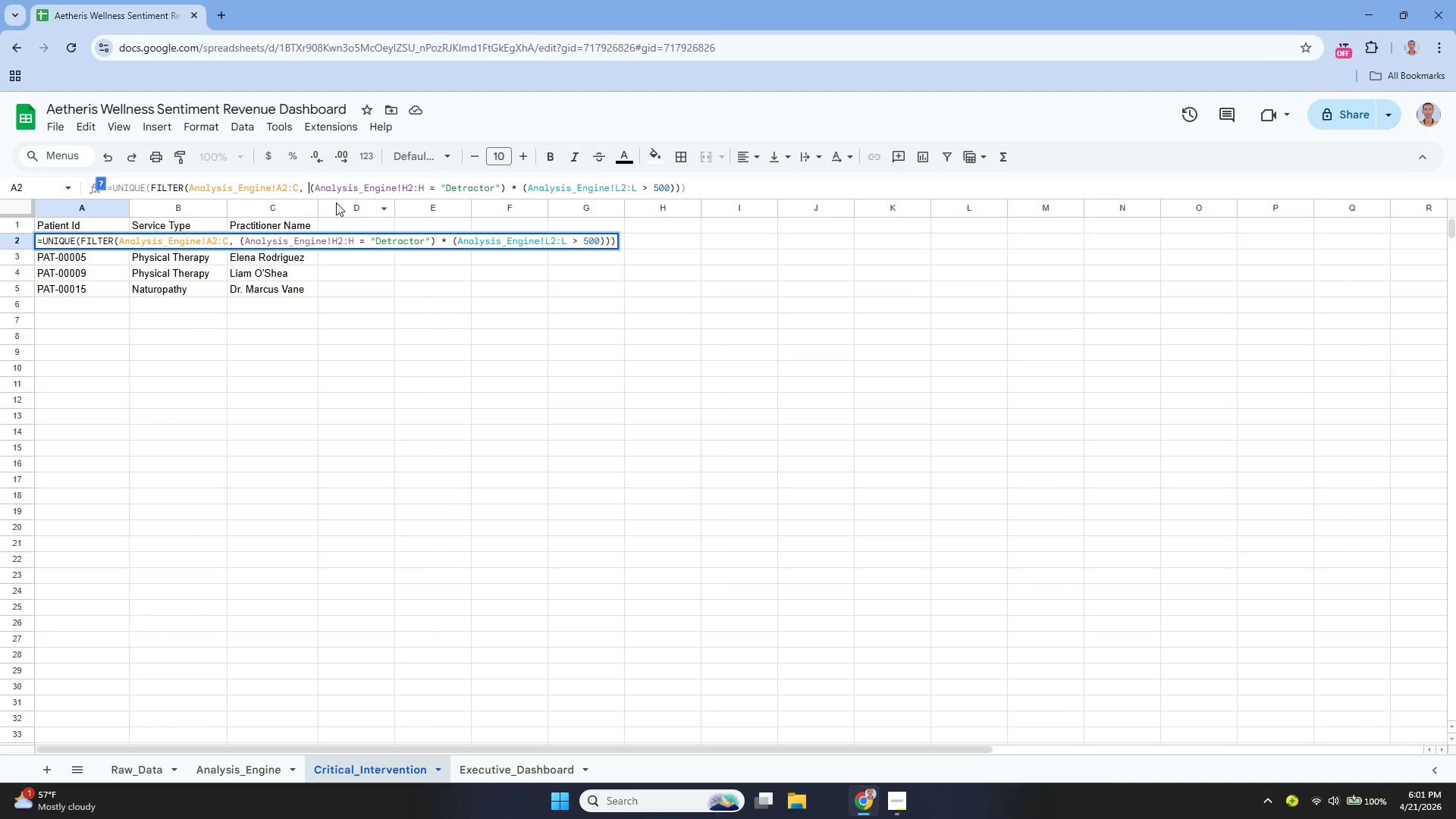 
type(Analysis_Engine!K2)
 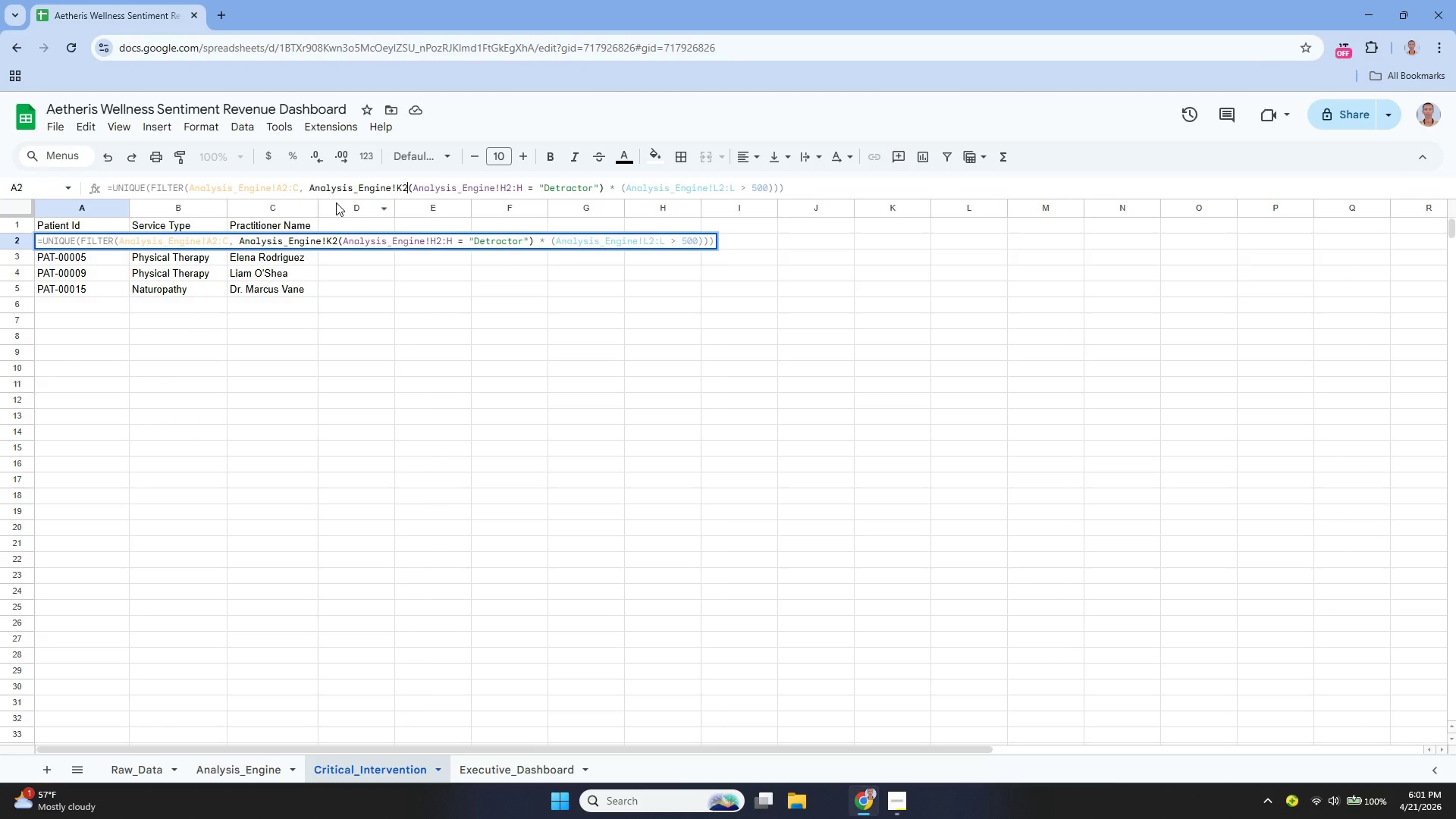 
key(Shift+Semicolon)
 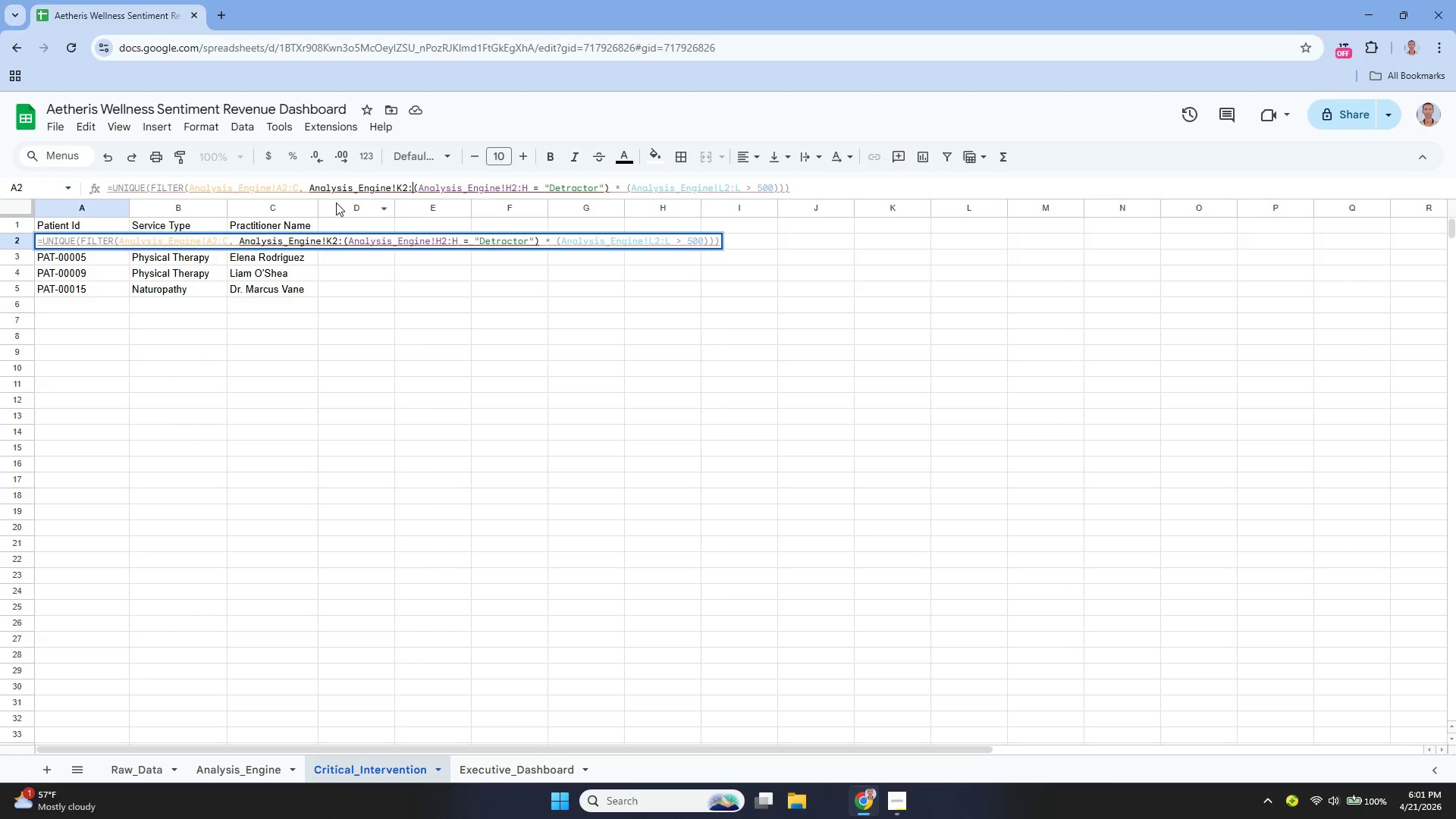 
key(Shift+K)
 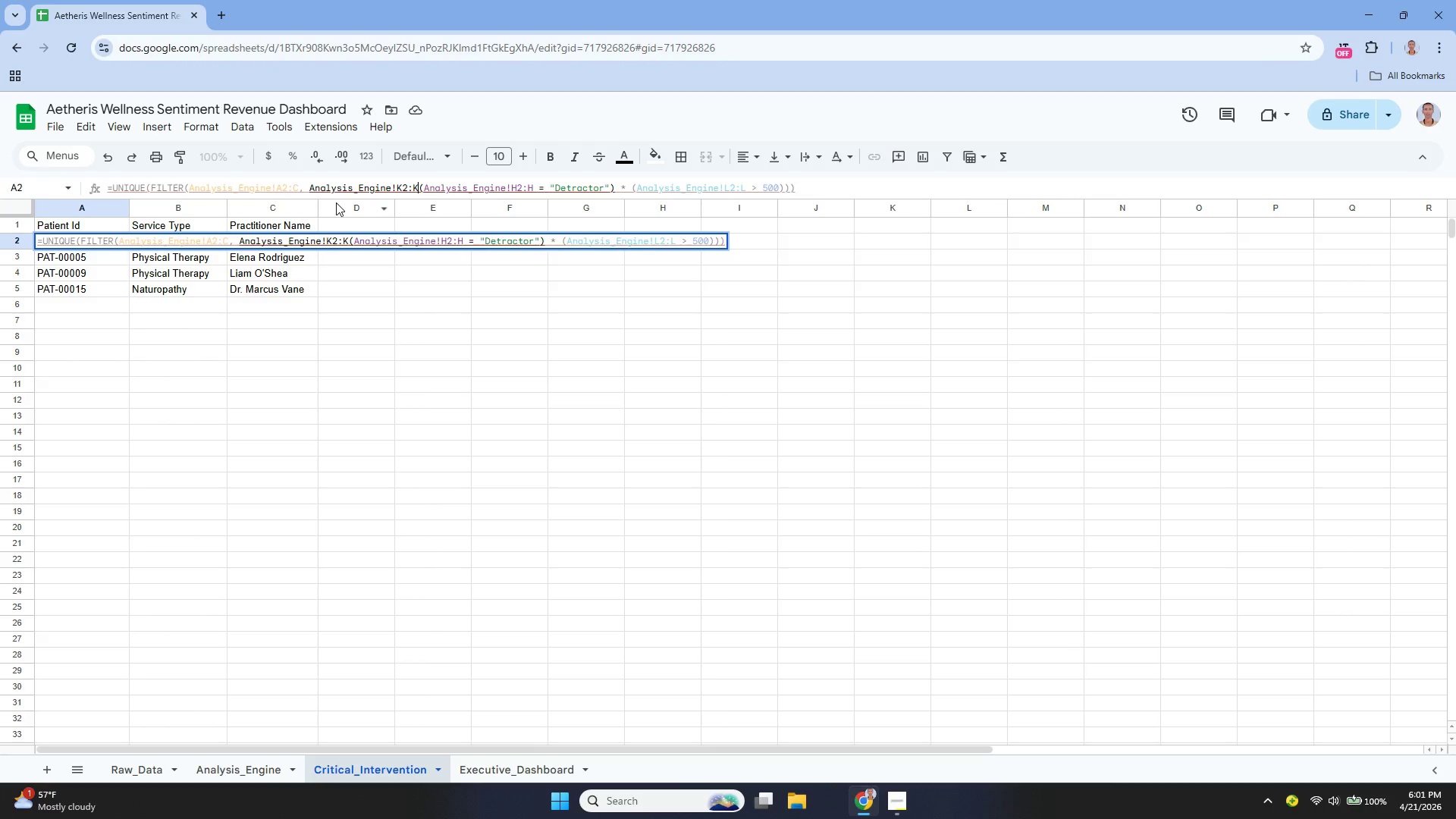 
wait(8.69)
 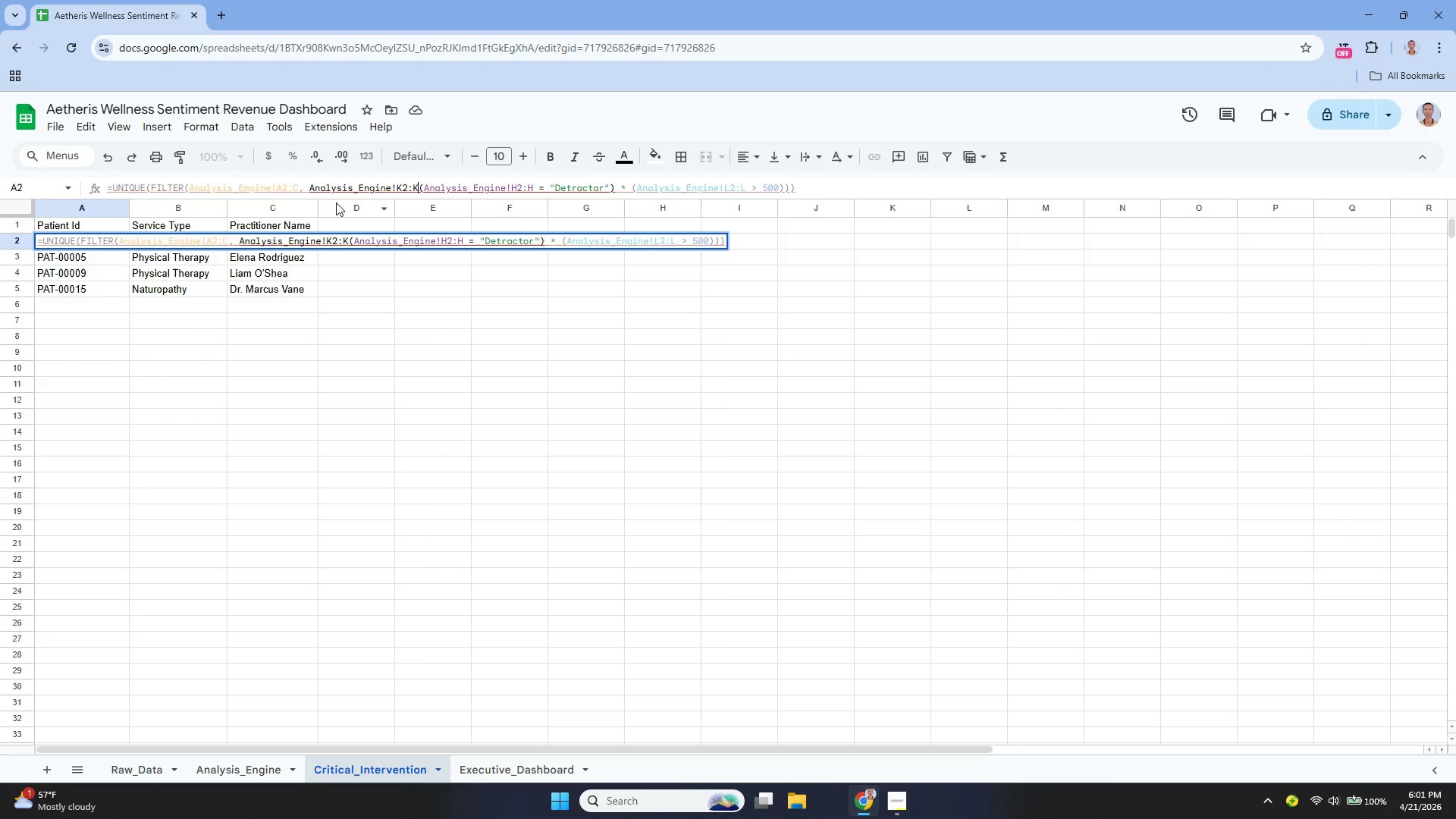 
key(Shift+0)
 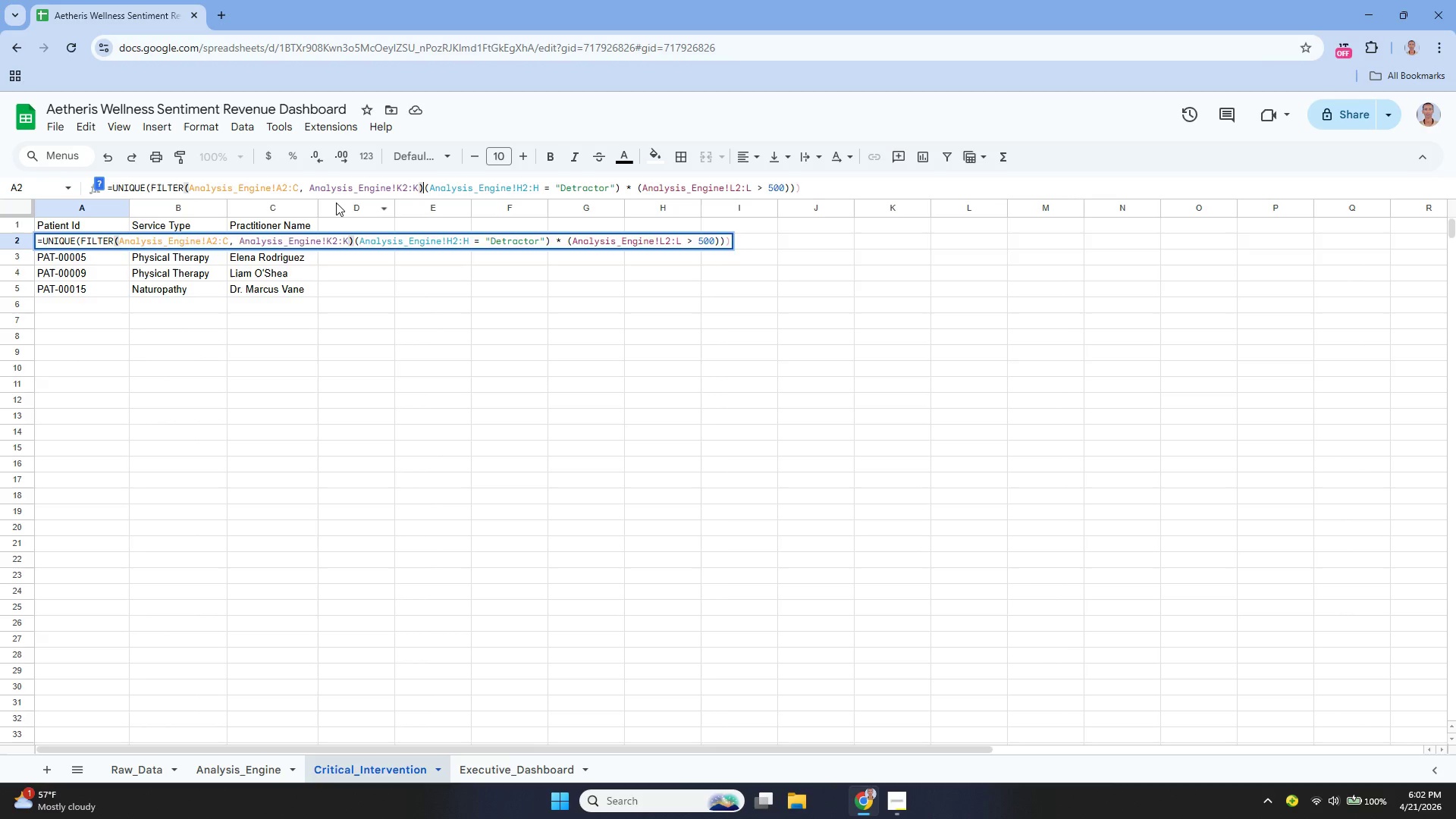 
key(Comma)
 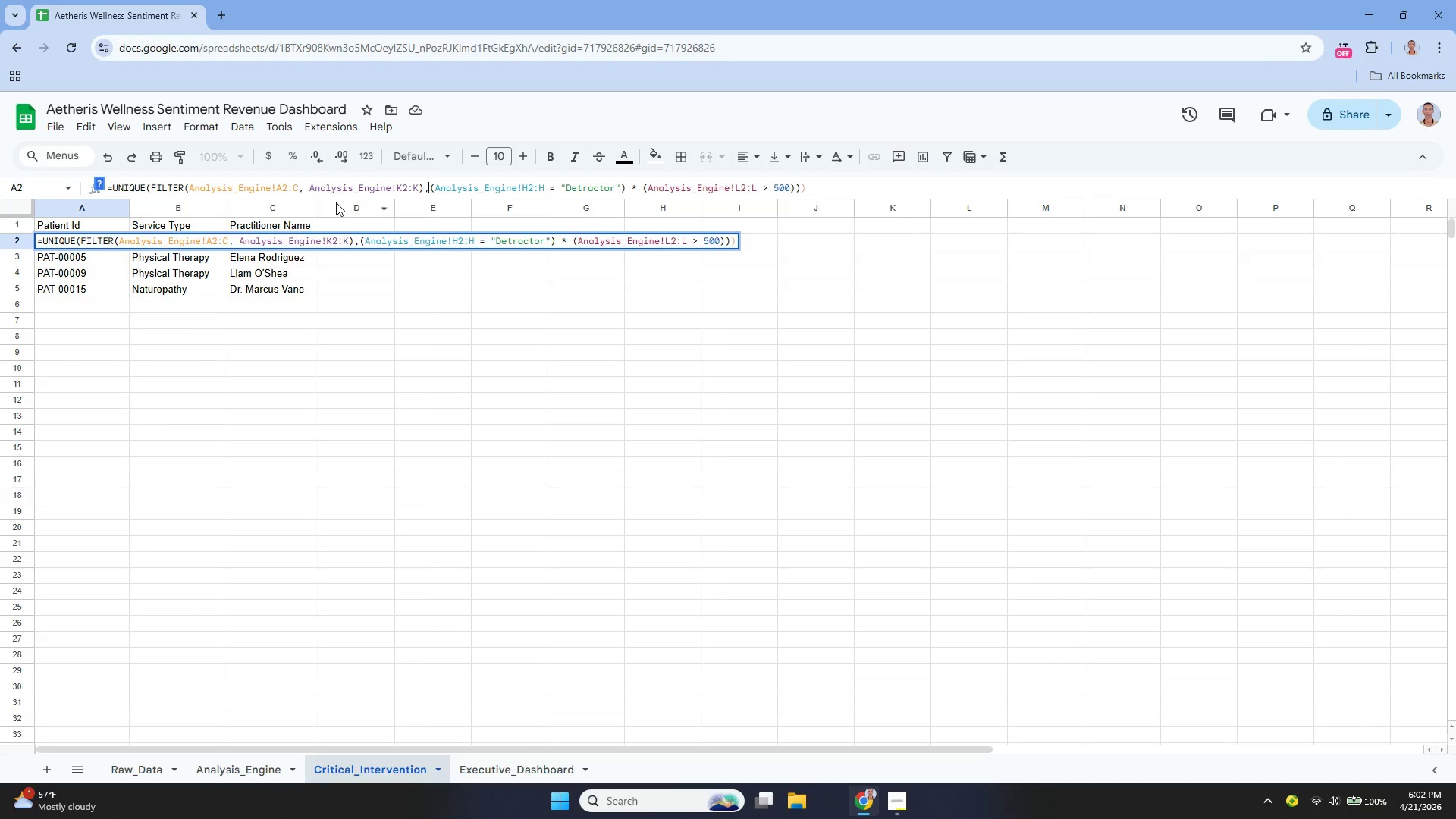 
key(Space)
 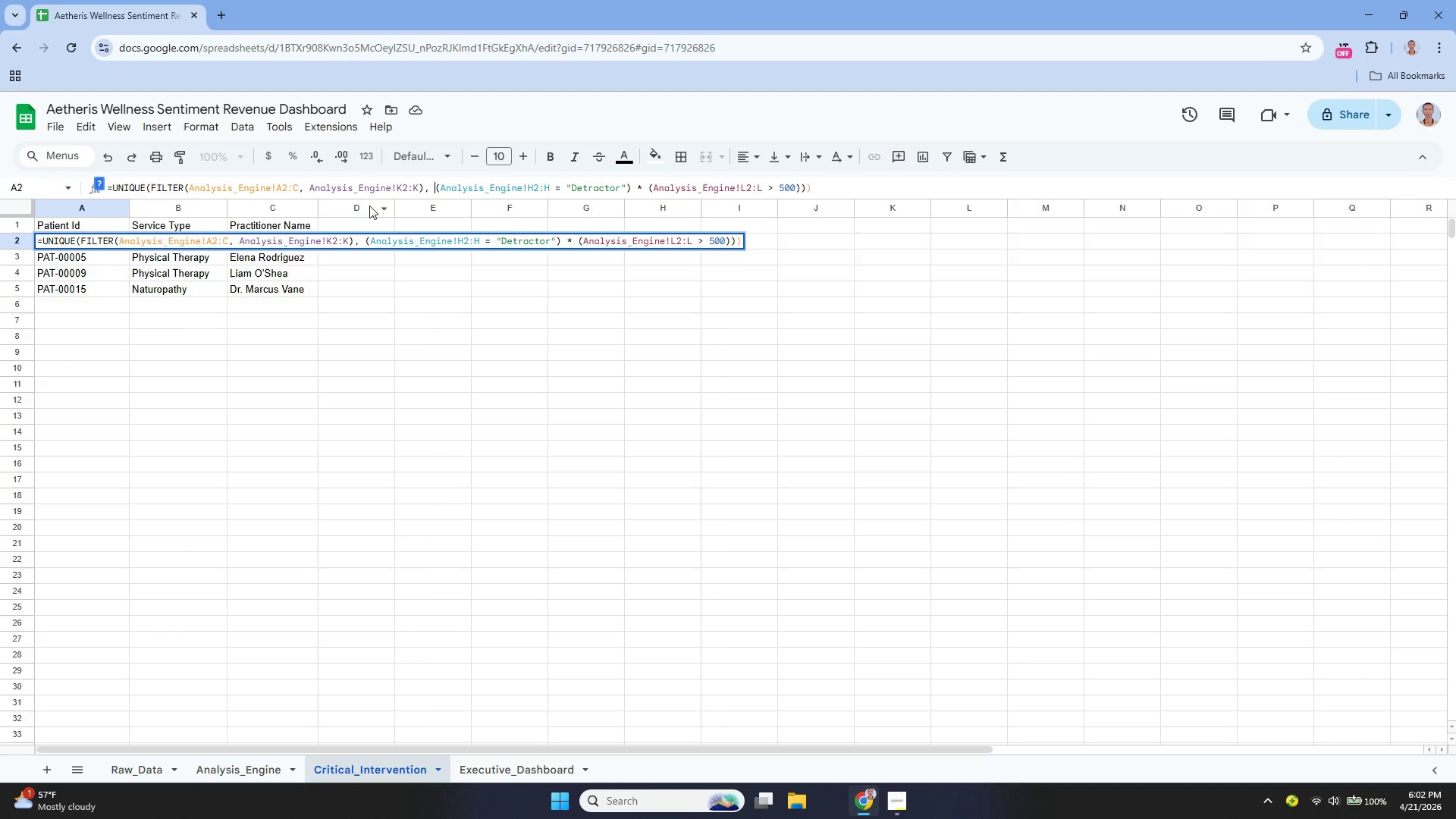 
wait(6.31)
 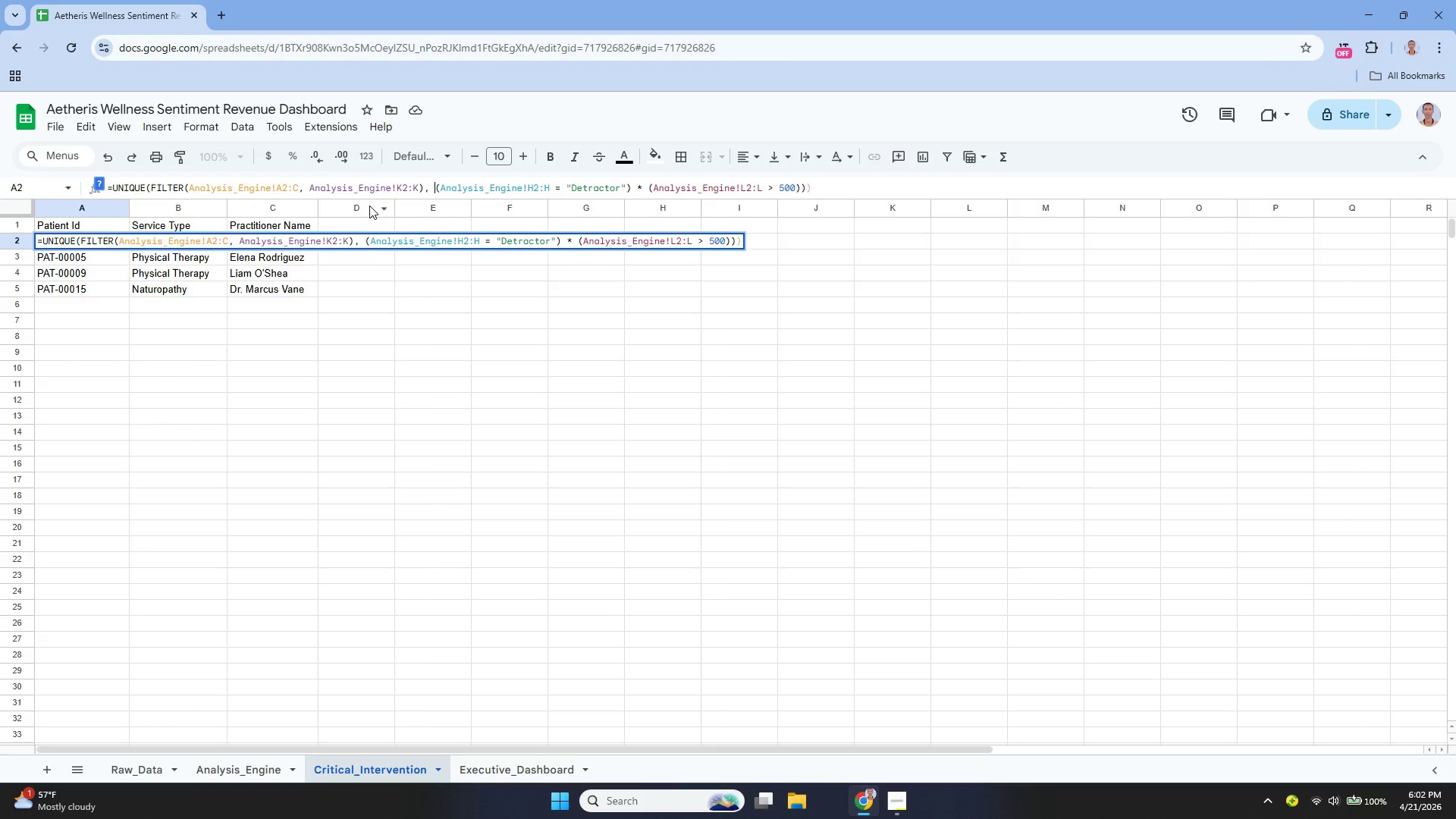 
key(Enter)
 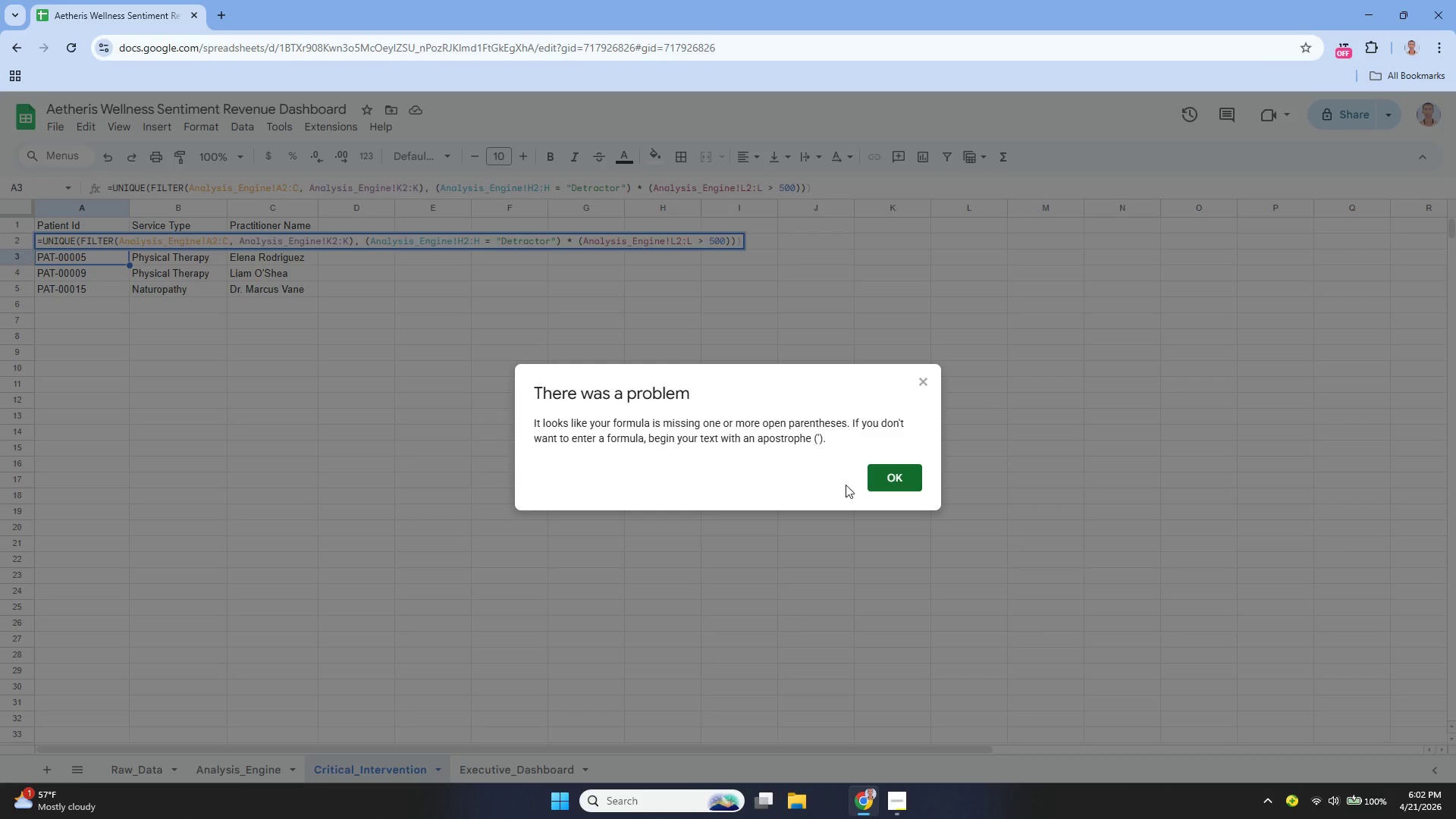 
left_click([905, 482])
 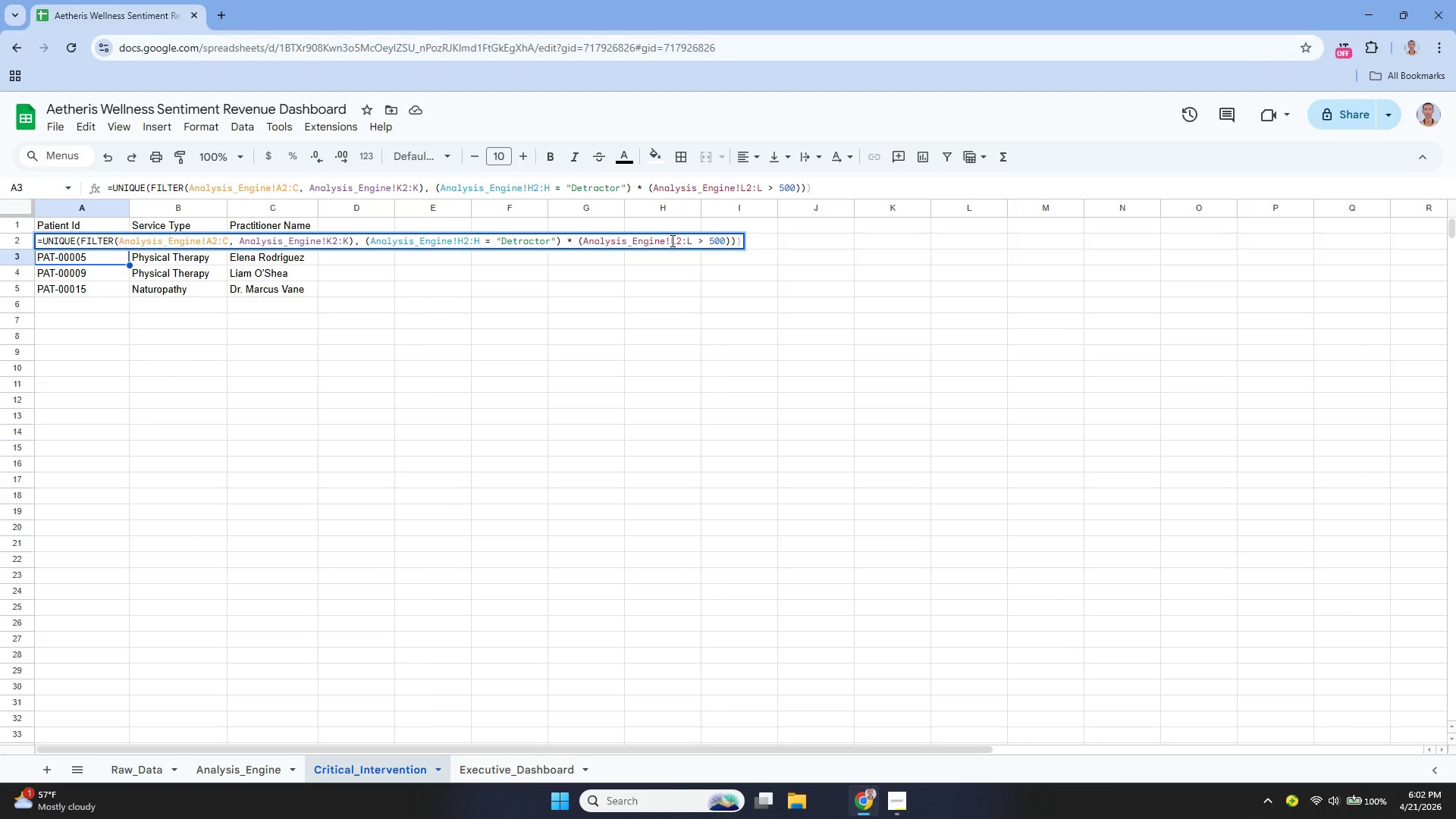 
wait(51.58)
 